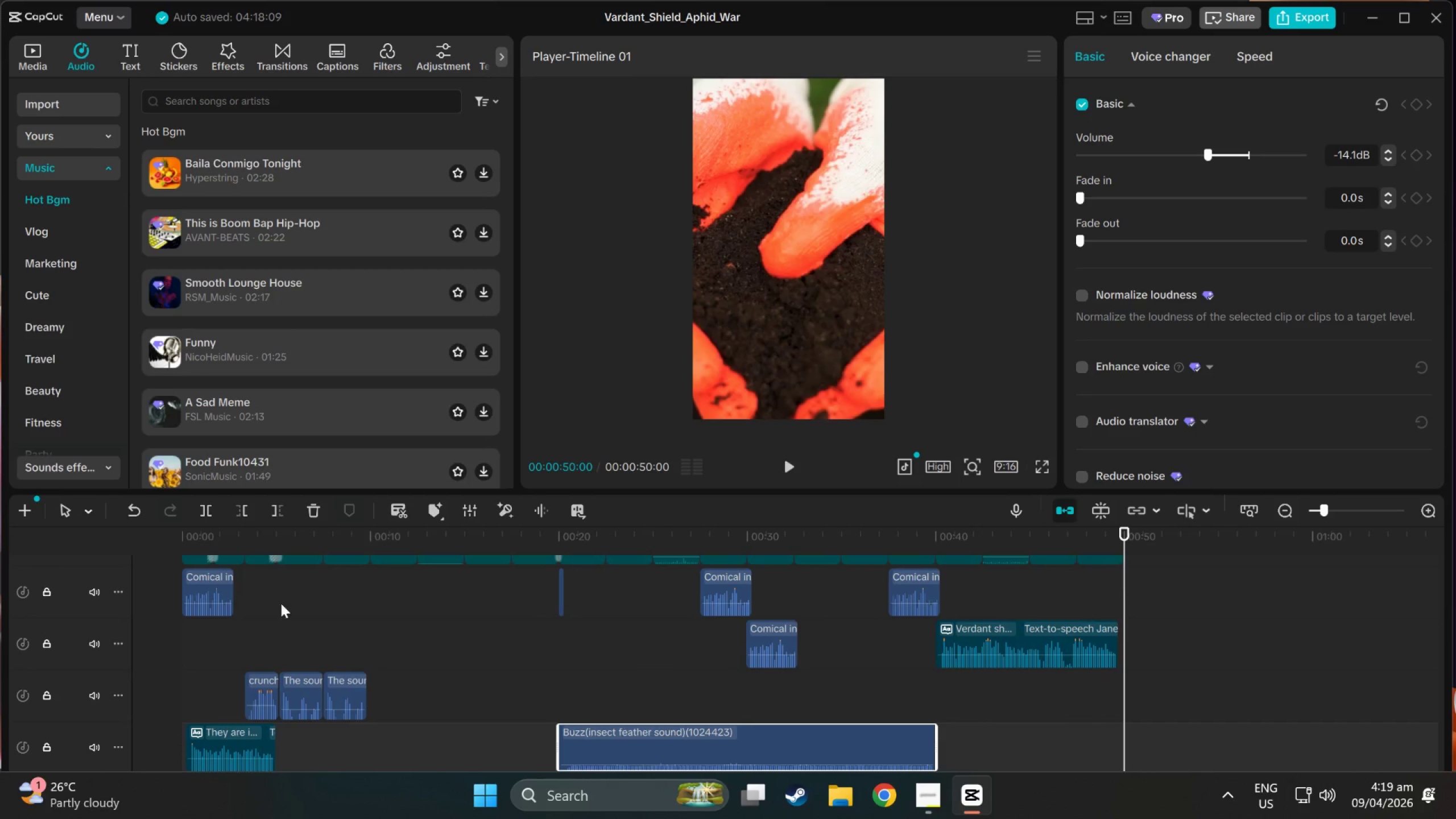 
left_click_drag(start_coordinate=[265, 679], to_coordinate=[267, 585])
 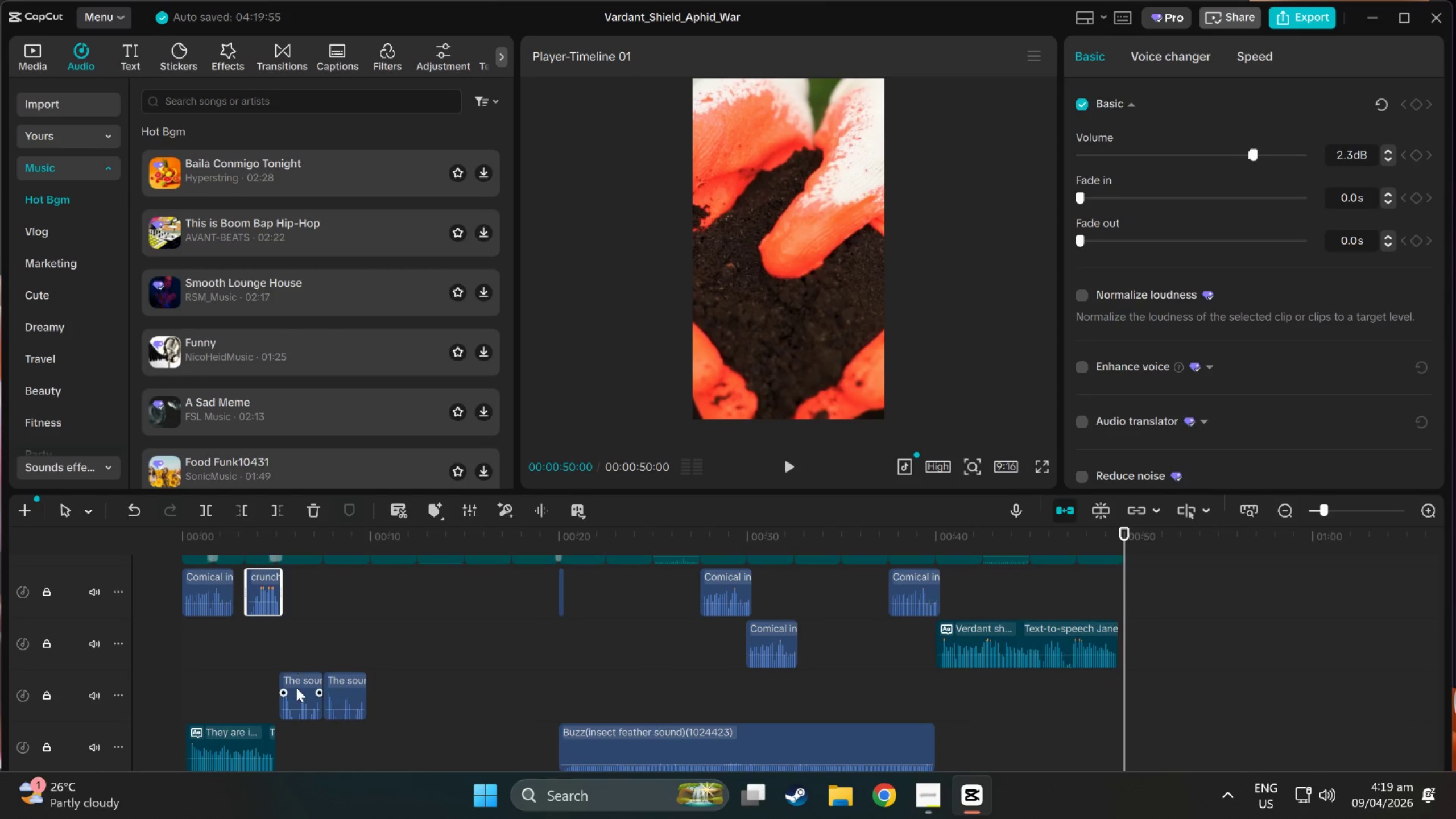 
left_click_drag(start_coordinate=[296, 688], to_coordinate=[300, 584])
 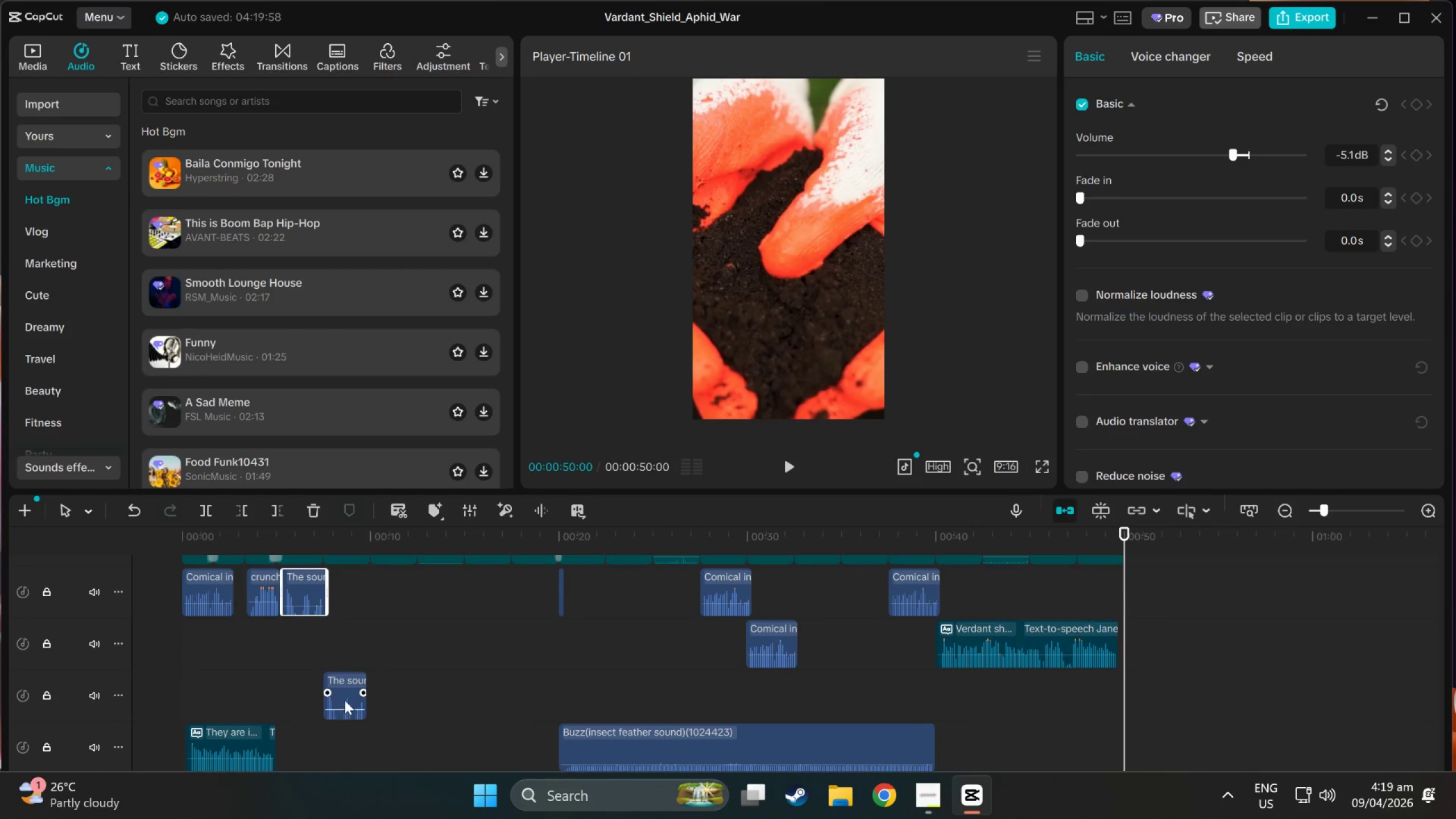 
left_click_drag(start_coordinate=[346, 684], to_coordinate=[351, 580])
 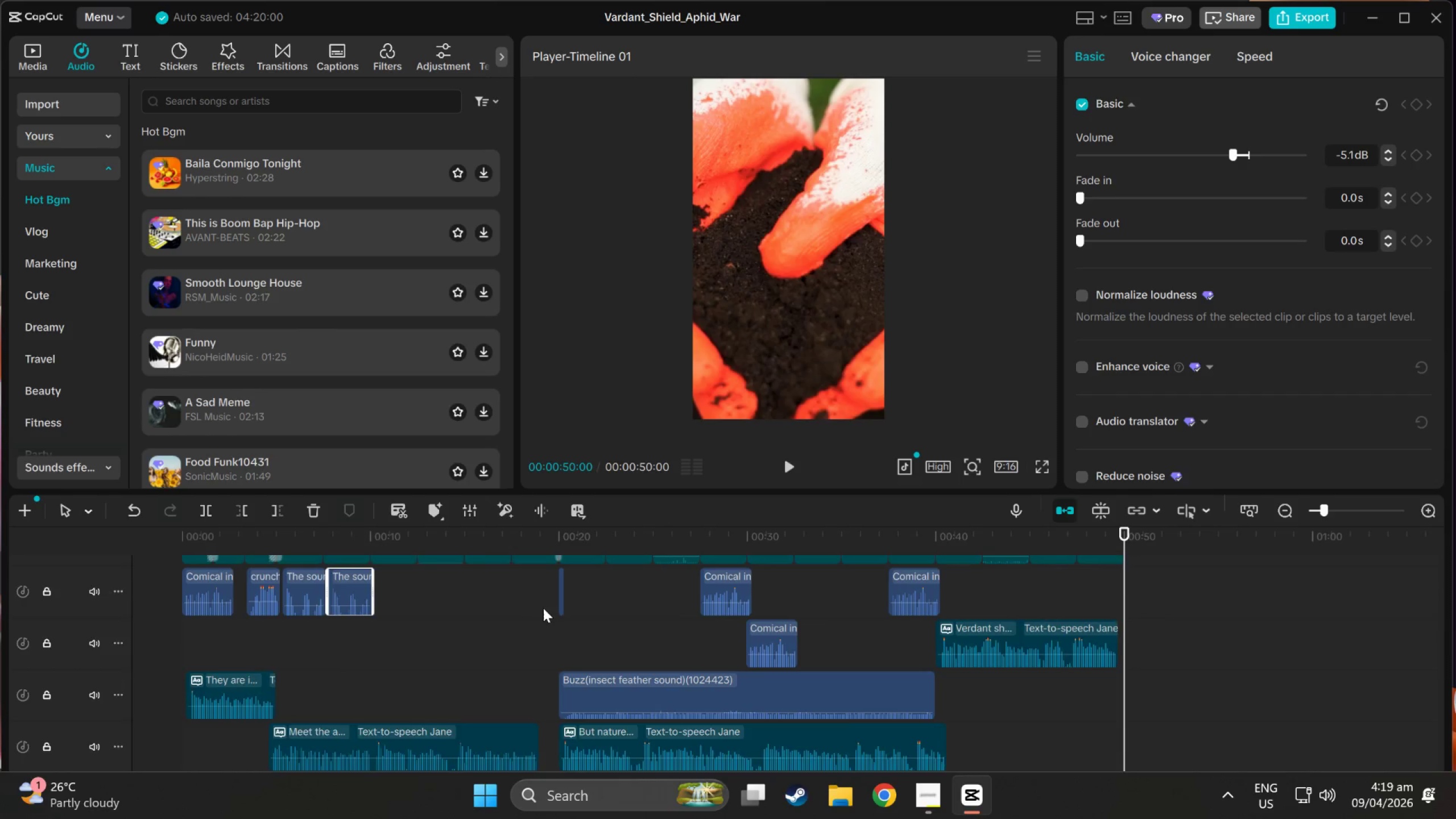 
scroll: coordinate [544, 608], scroll_direction: up, amount: 2.0
 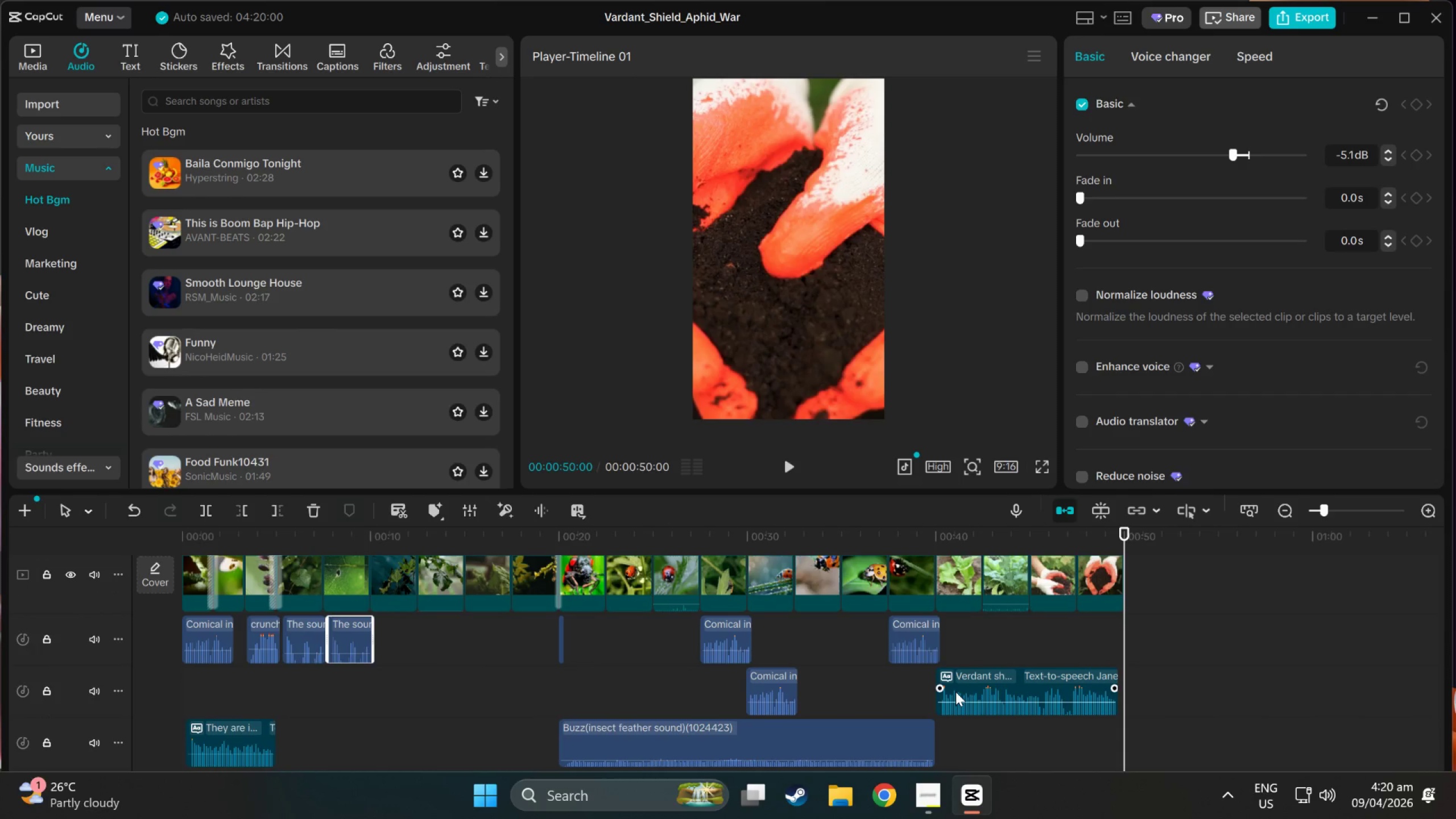 
scroll: coordinate [970, 655], scroll_direction: down, amount: 7.0
 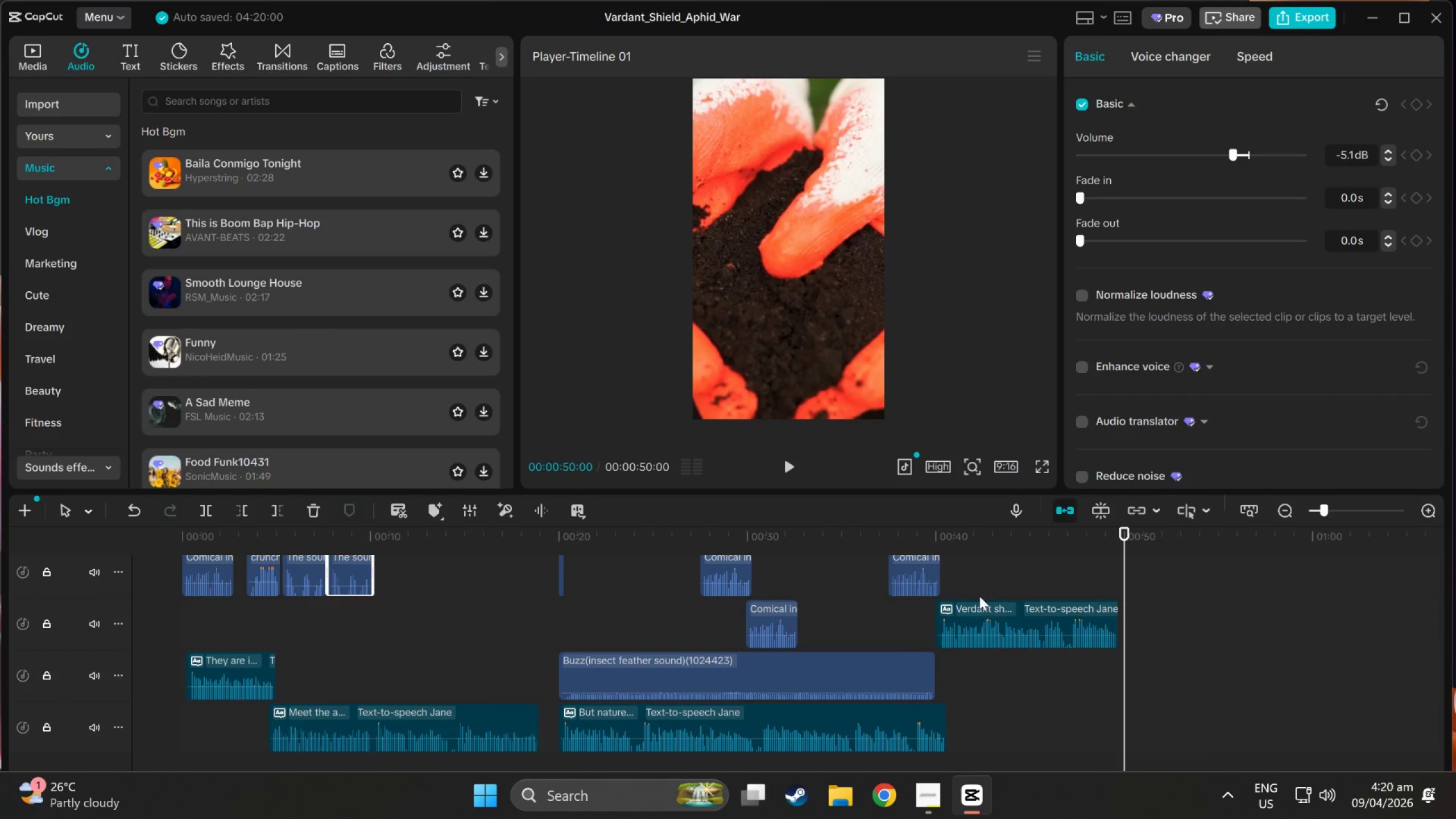 
left_click_drag(start_coordinate=[987, 619], to_coordinate=[990, 676])
 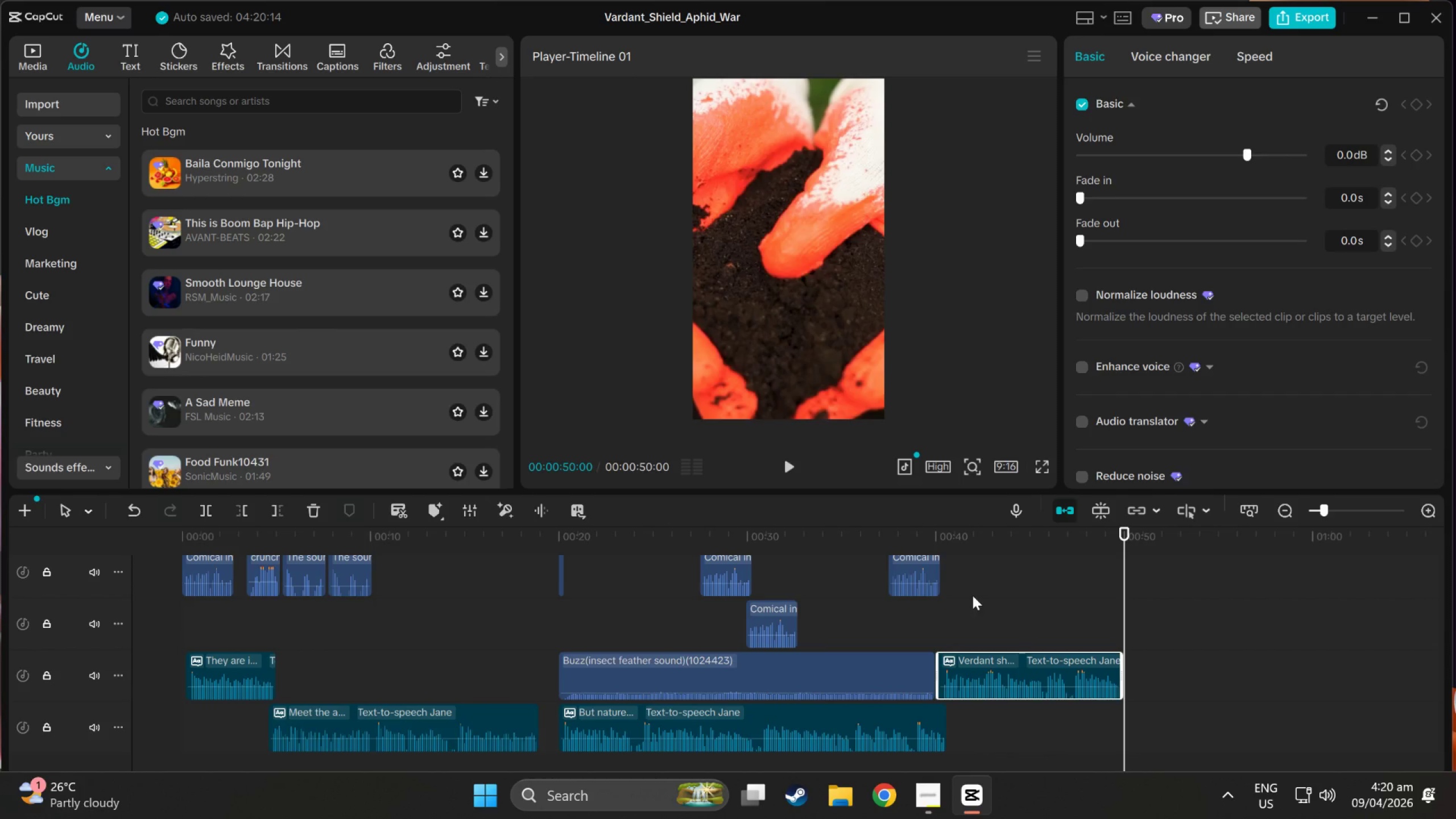 
scroll: coordinate [966, 685], scroll_direction: up, amount: 5.0
 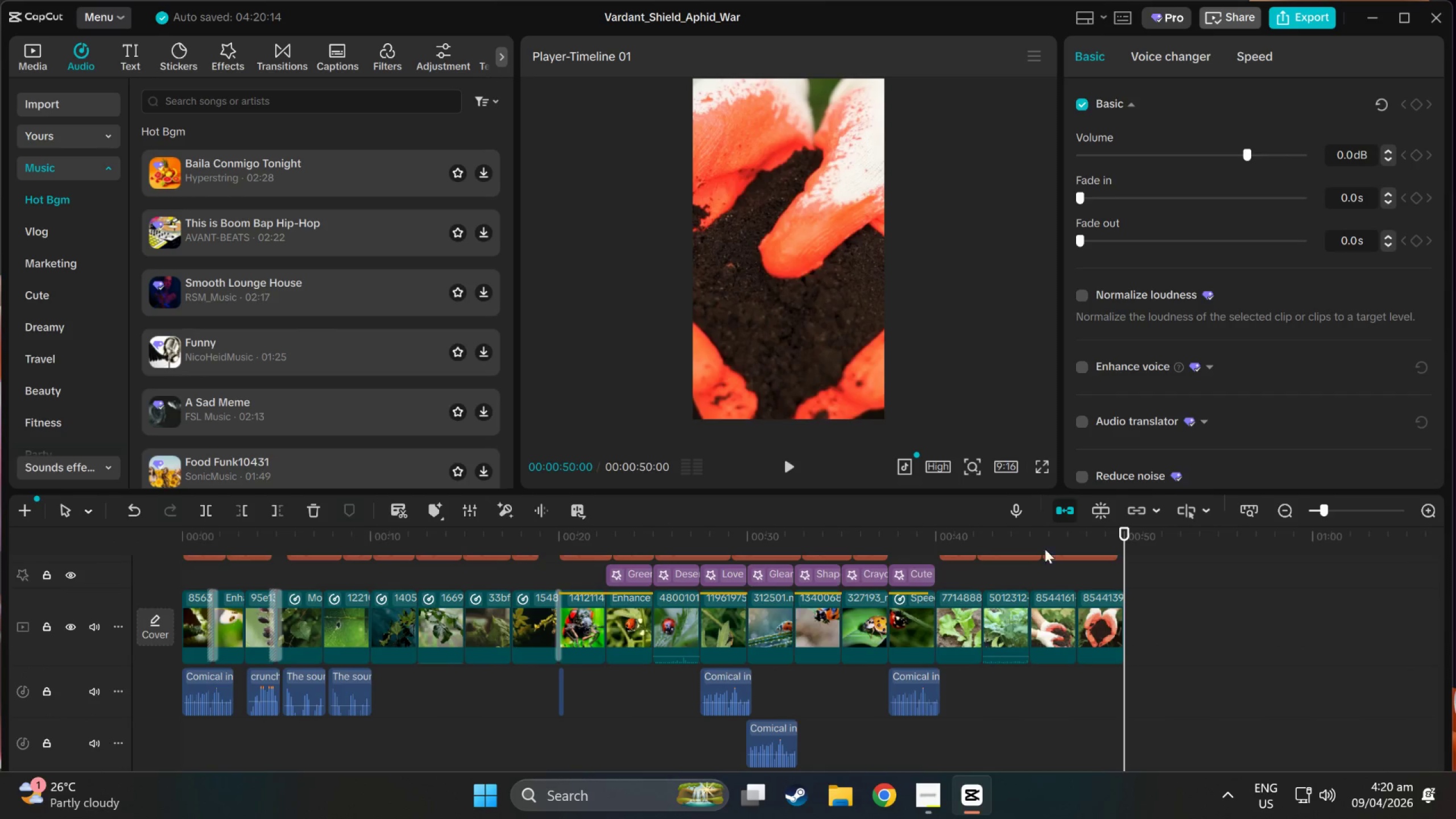 
scroll: coordinate [1041, 605], scroll_direction: down, amount: 2.0
 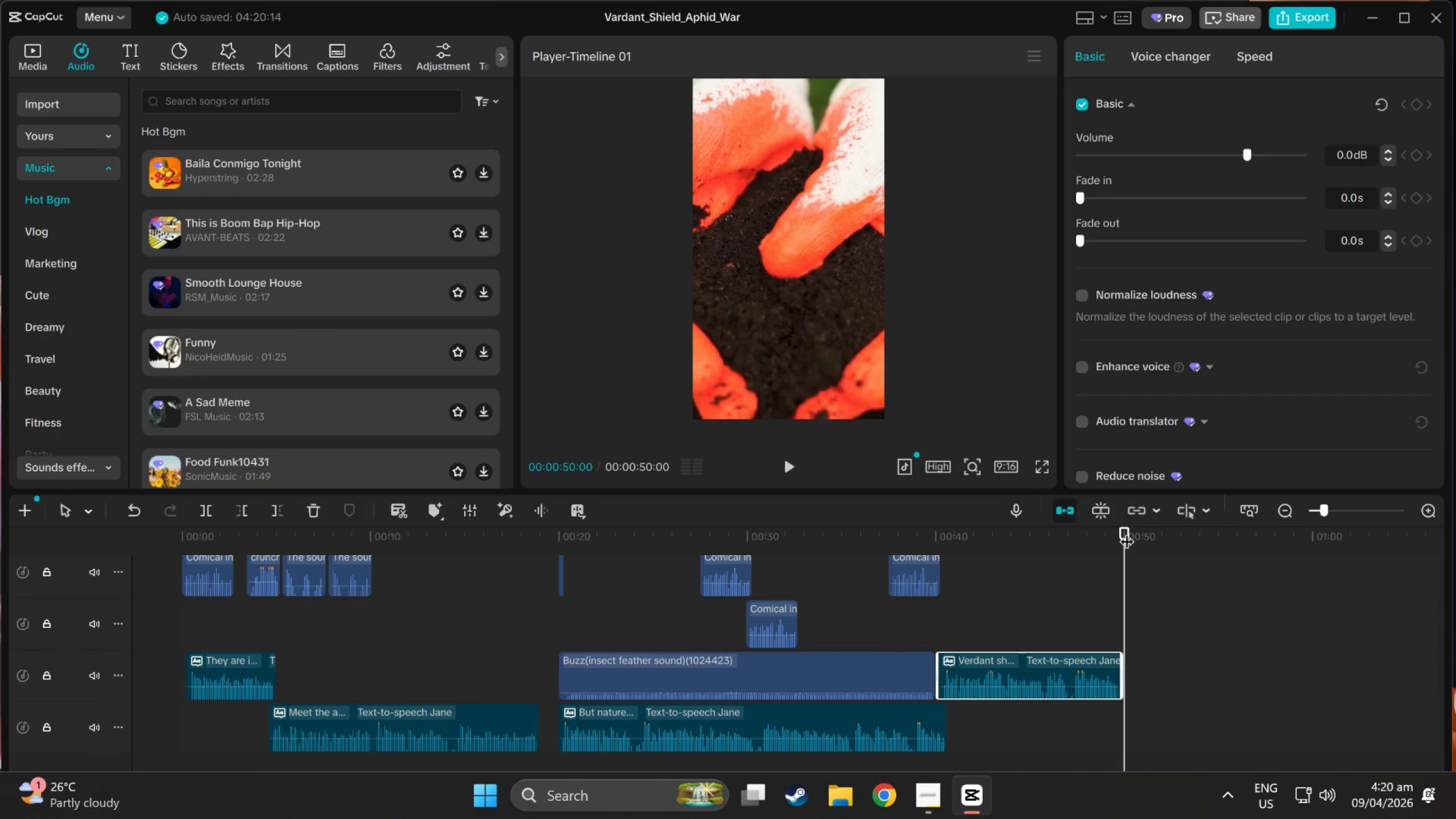 
scroll: coordinate [172, 372], scroll_direction: up, amount: 9.0
 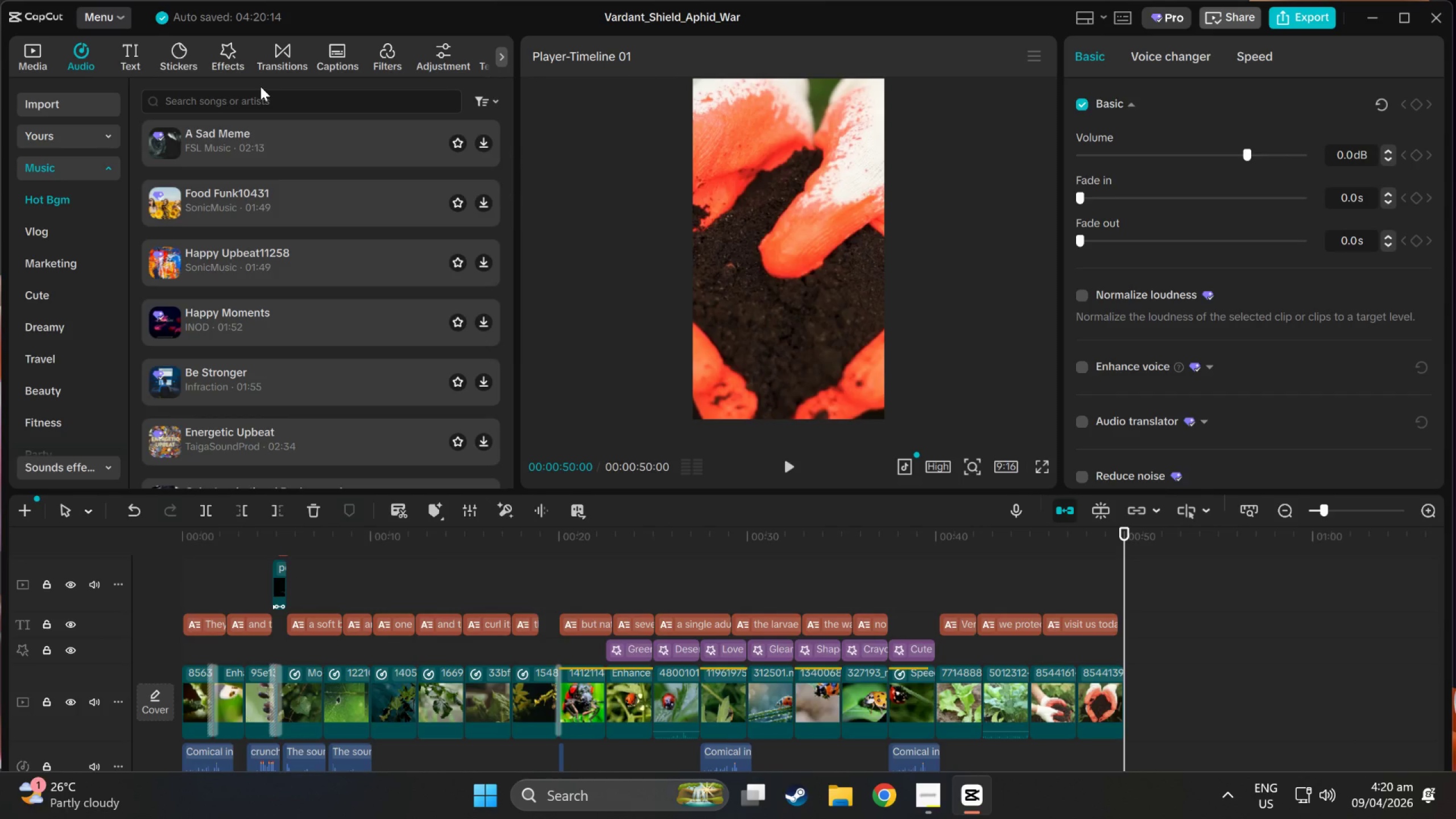 
double_click([260, 105])
 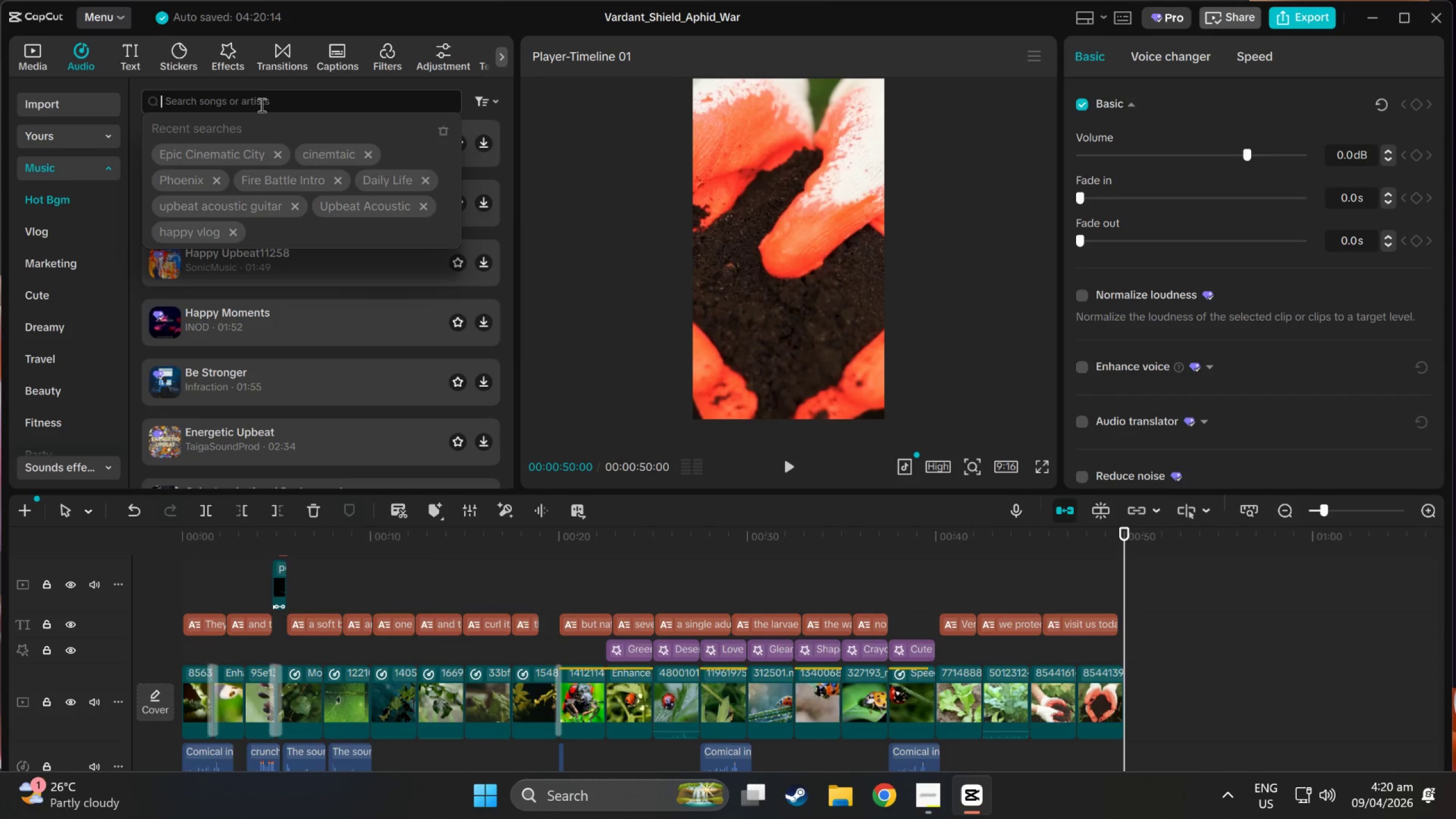 
type(electric)
 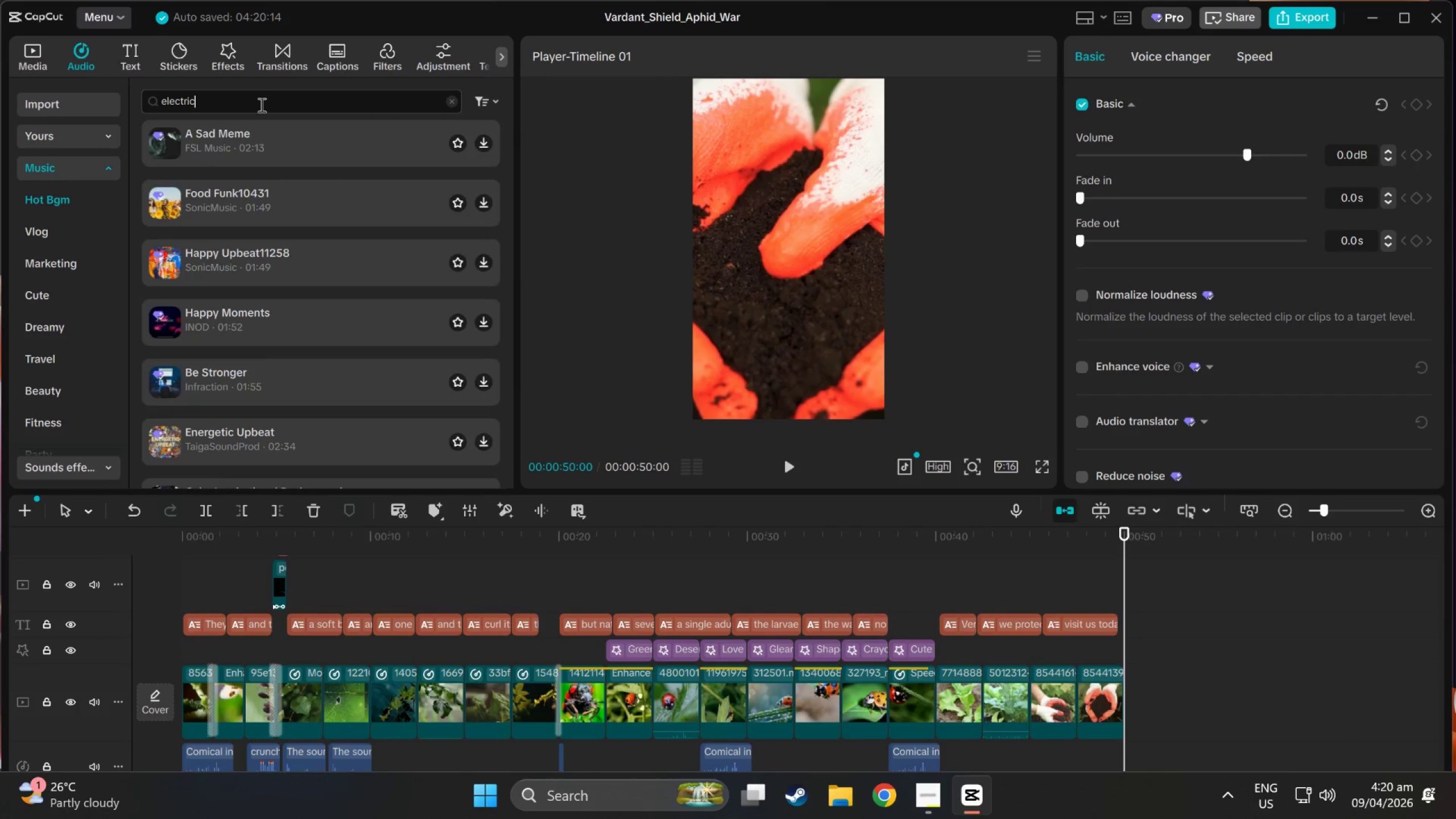 
key(Enter)
 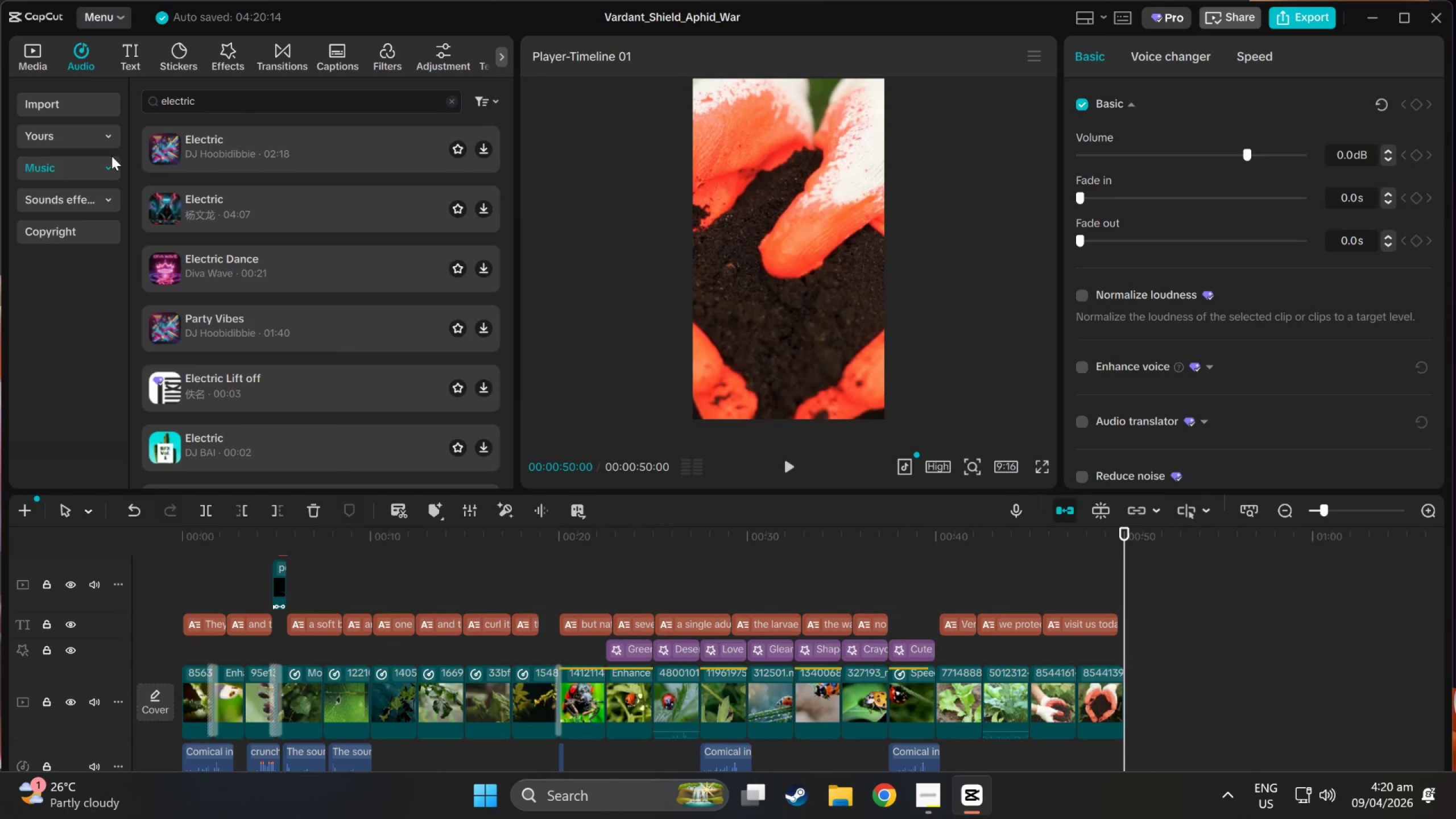 
left_click([111, 161])
 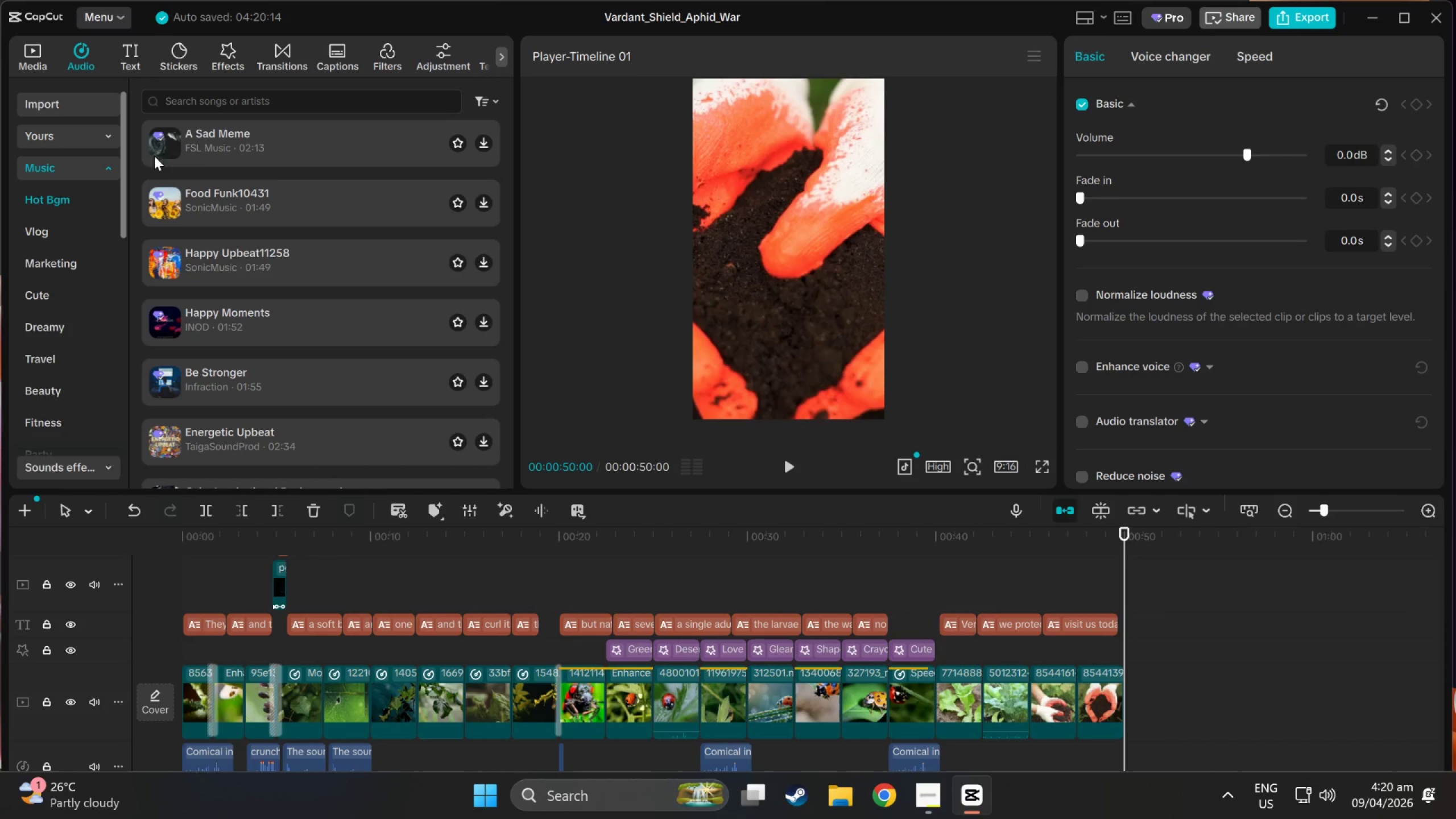 
left_click([276, 98])
 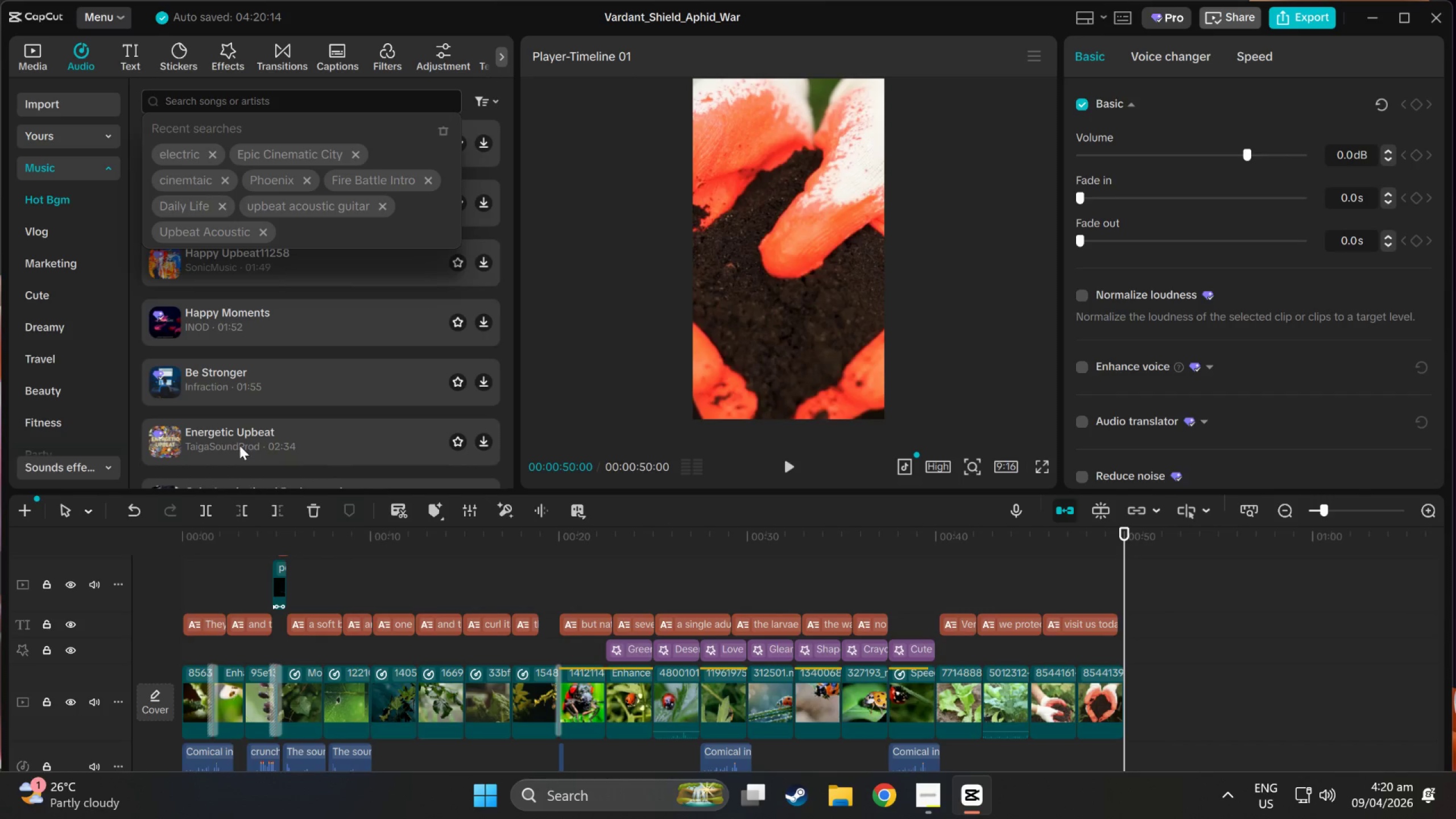 
wait(25.83)
 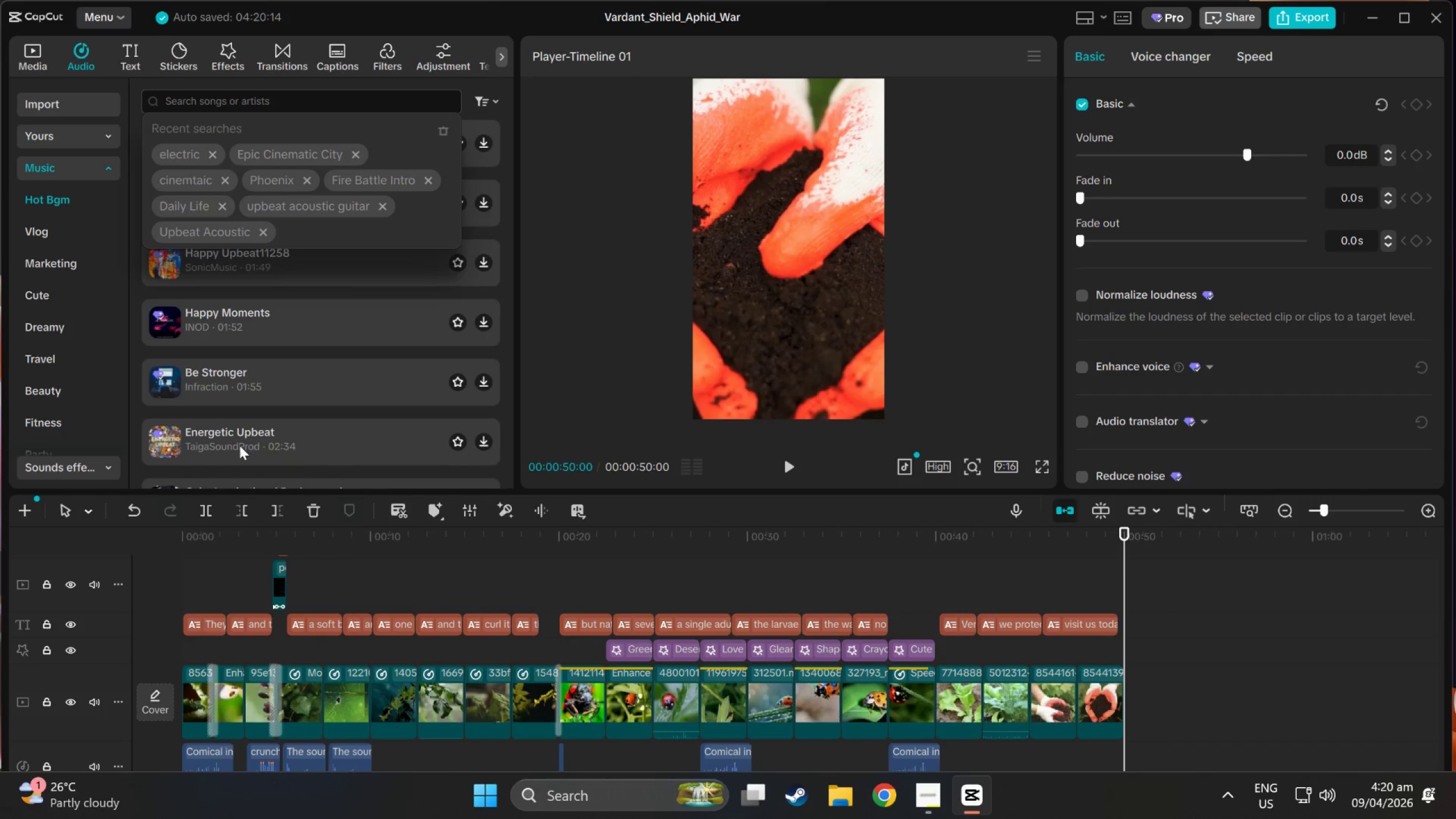 
left_click([80, 101])
 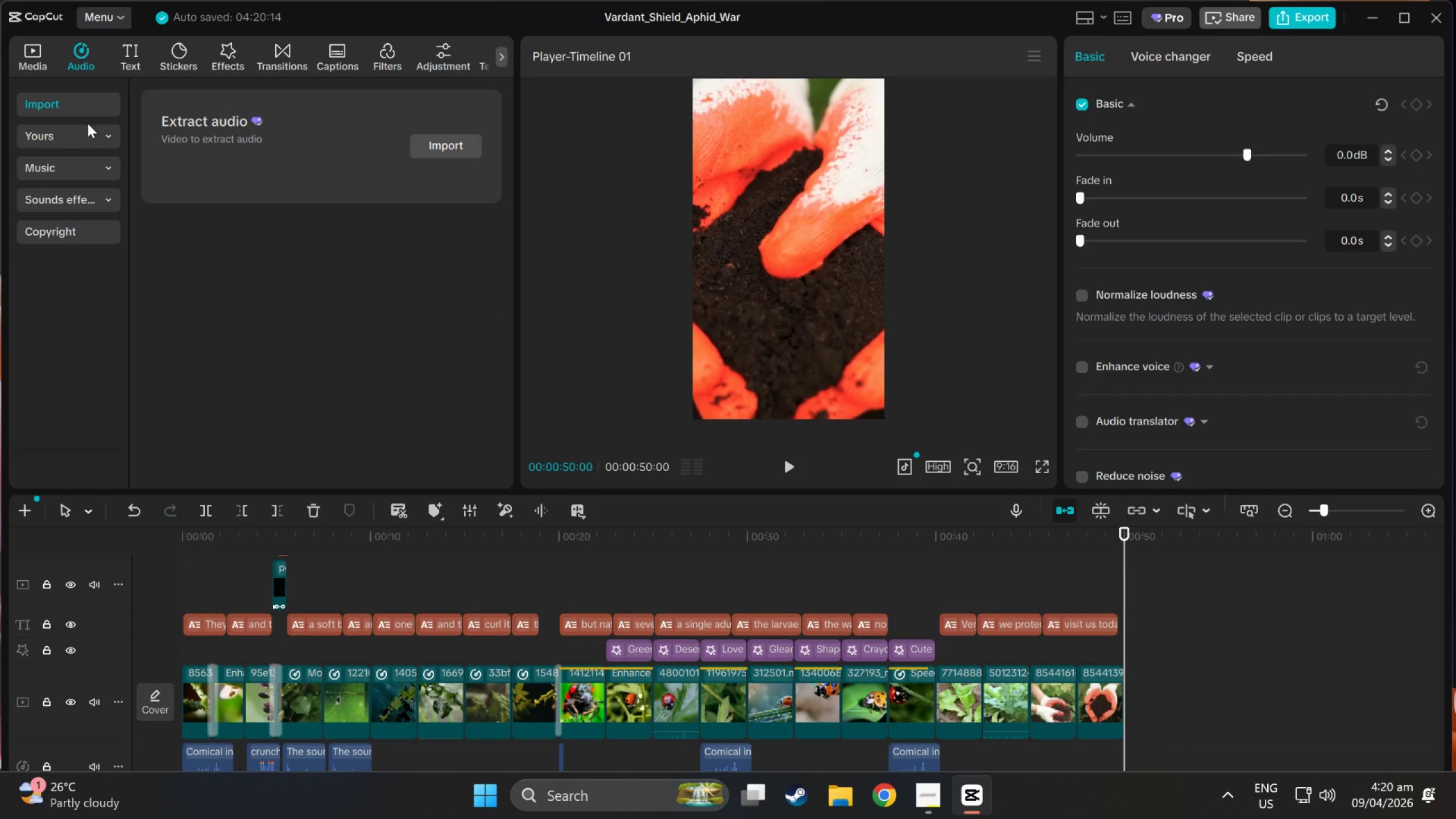 
left_click([86, 133])
 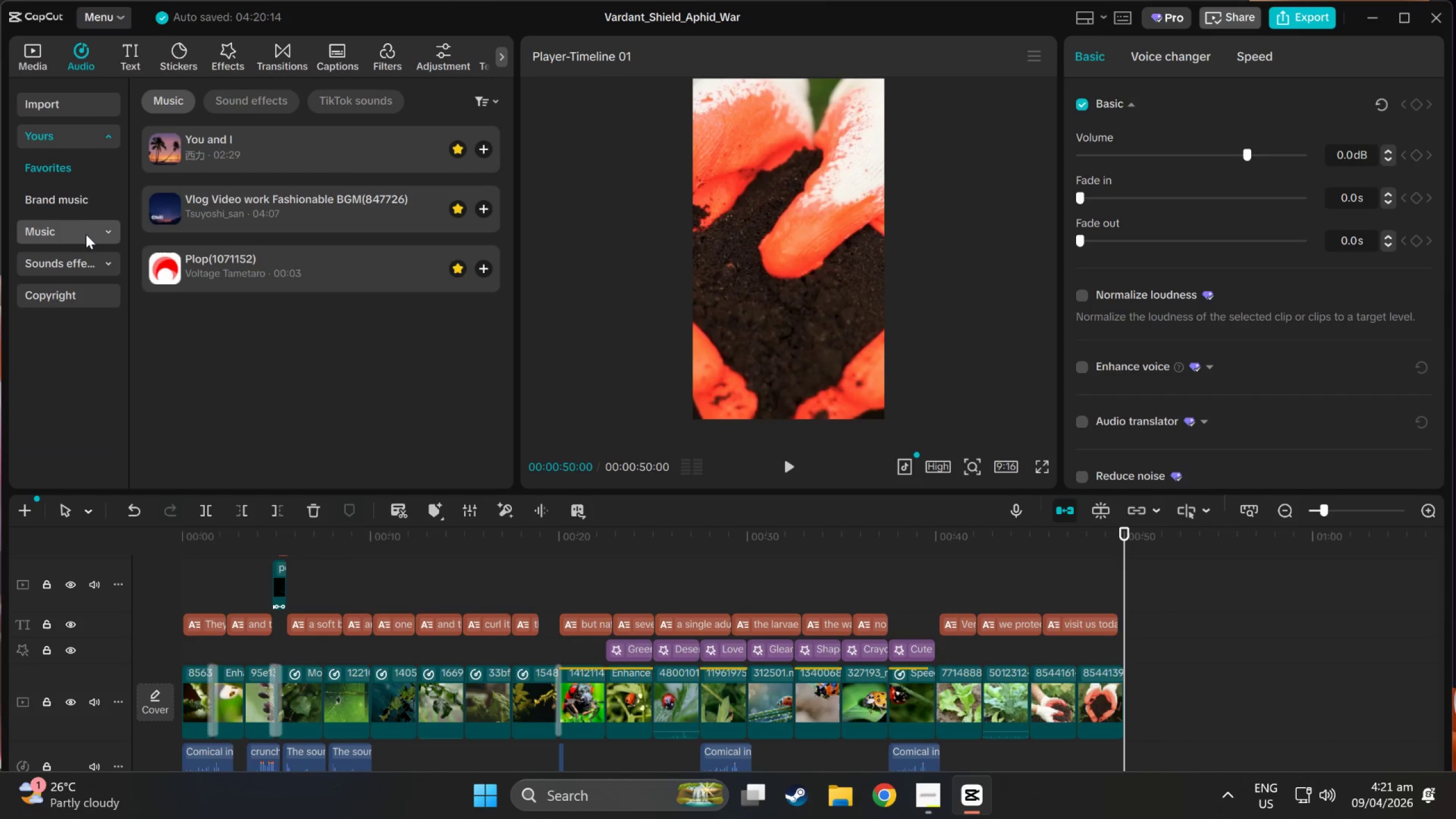 
left_click([86, 239])
 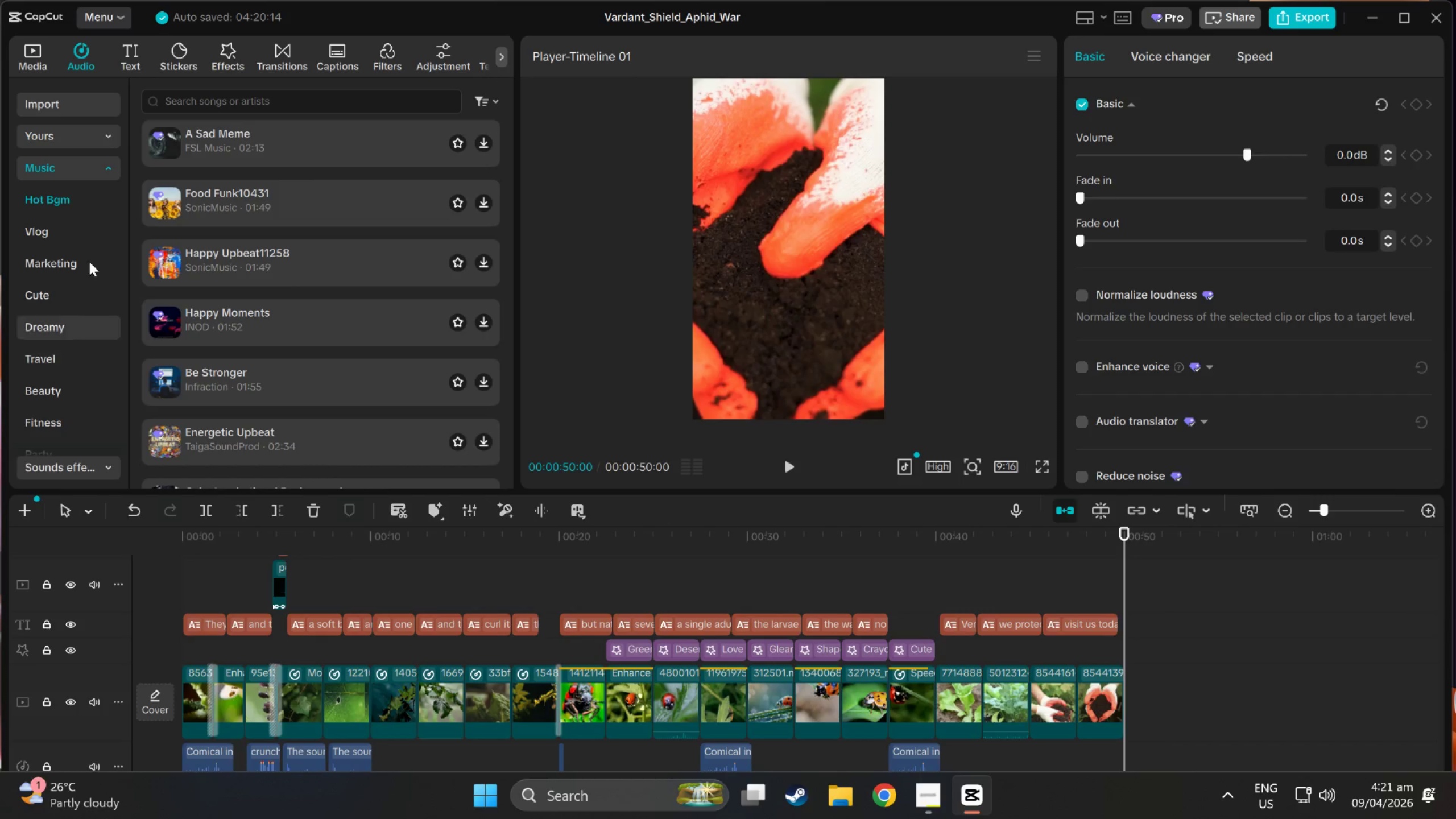 
left_click([81, 167])
 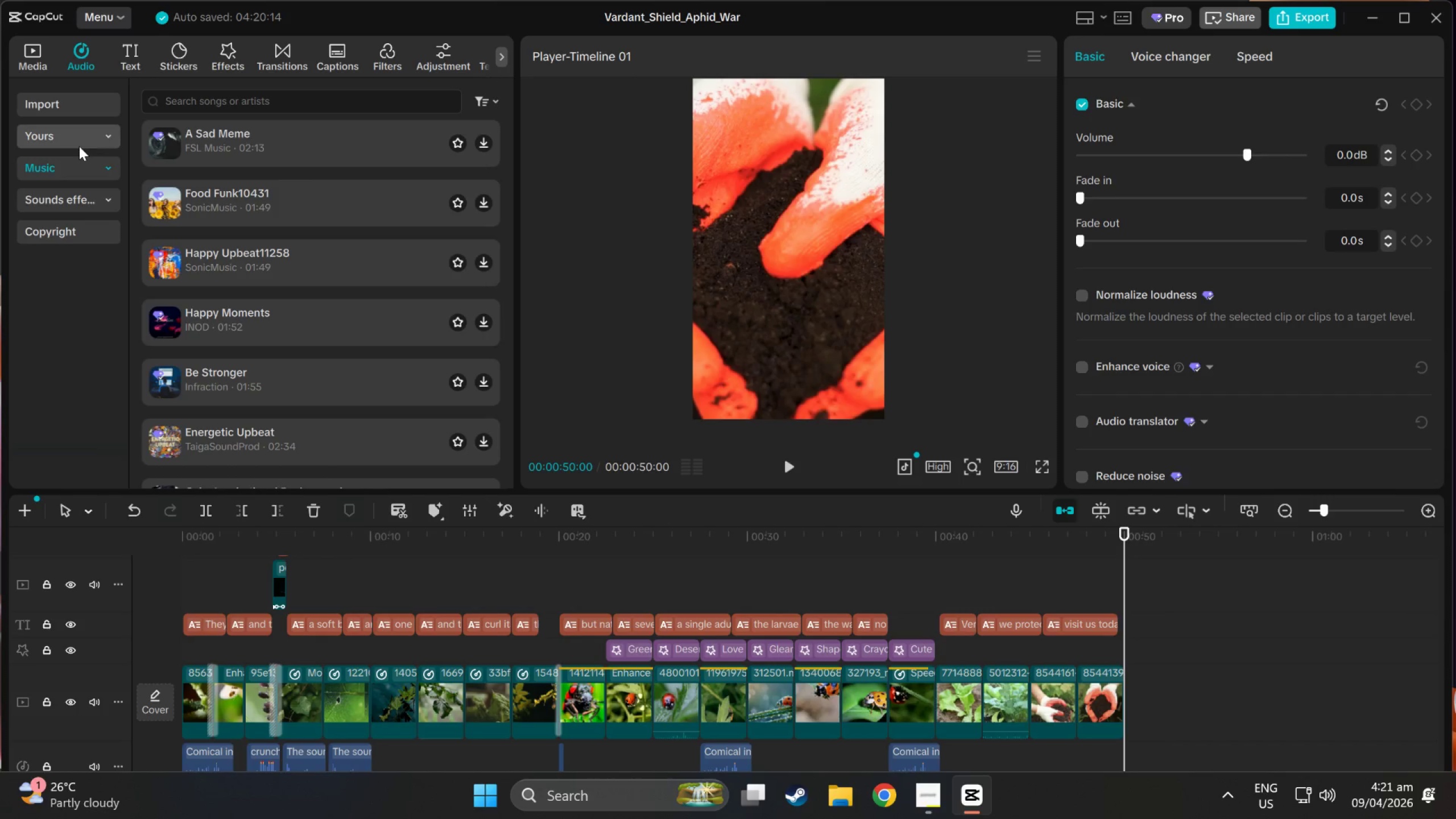 
left_click([84, 192])
 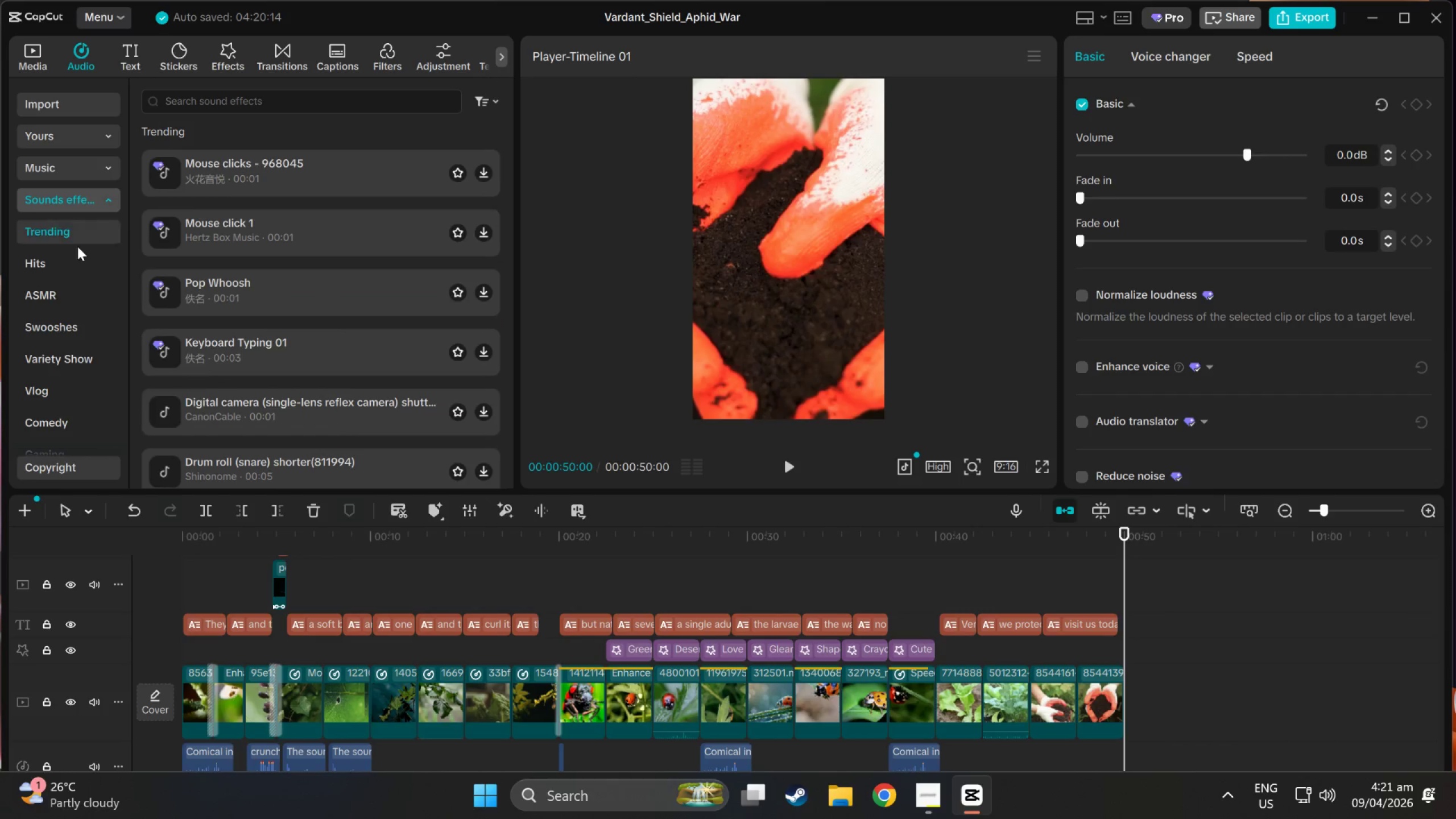 
scroll: coordinate [58, 334], scroll_direction: down, amount: 8.0
 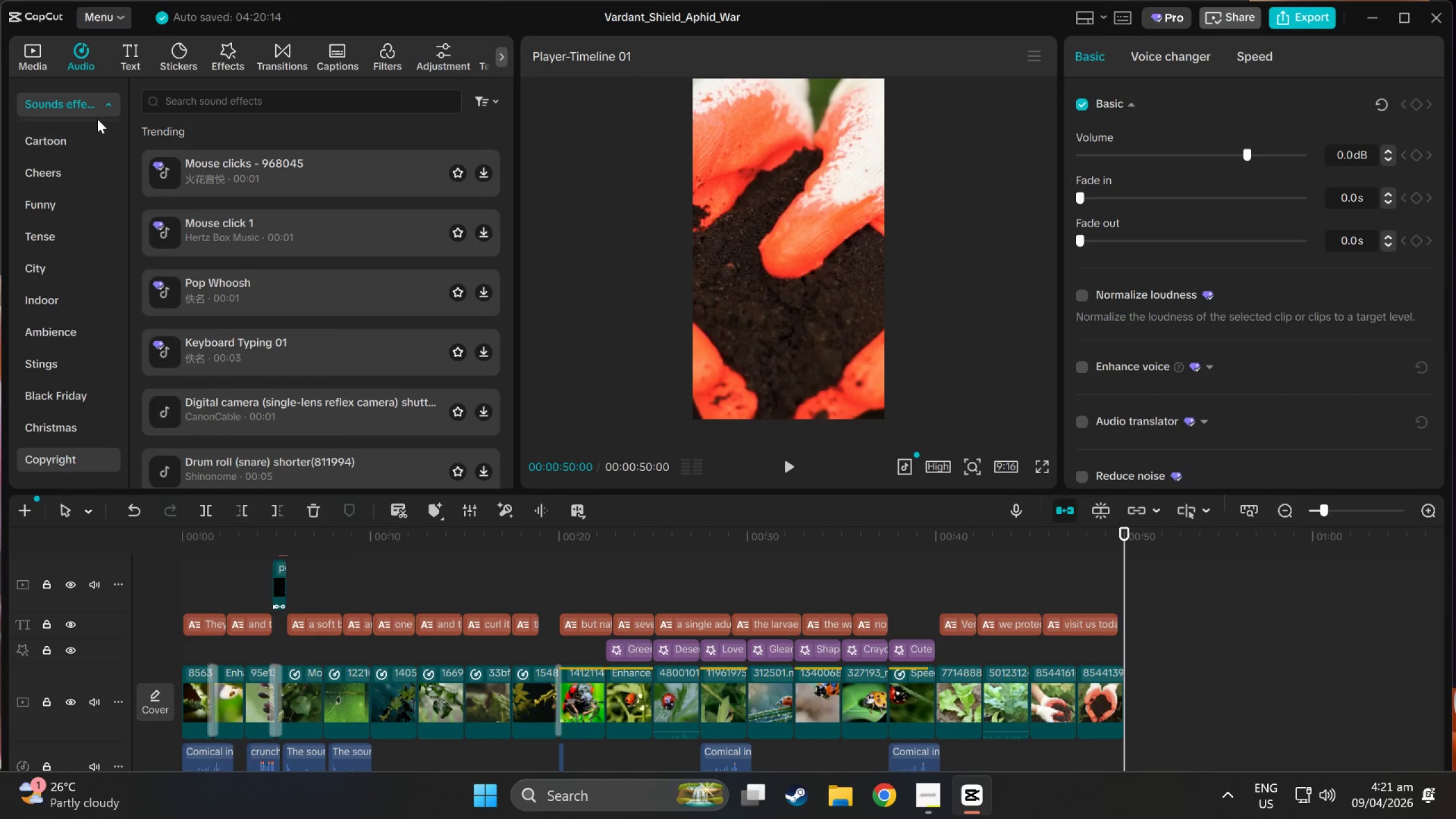 
left_click([97, 113])
 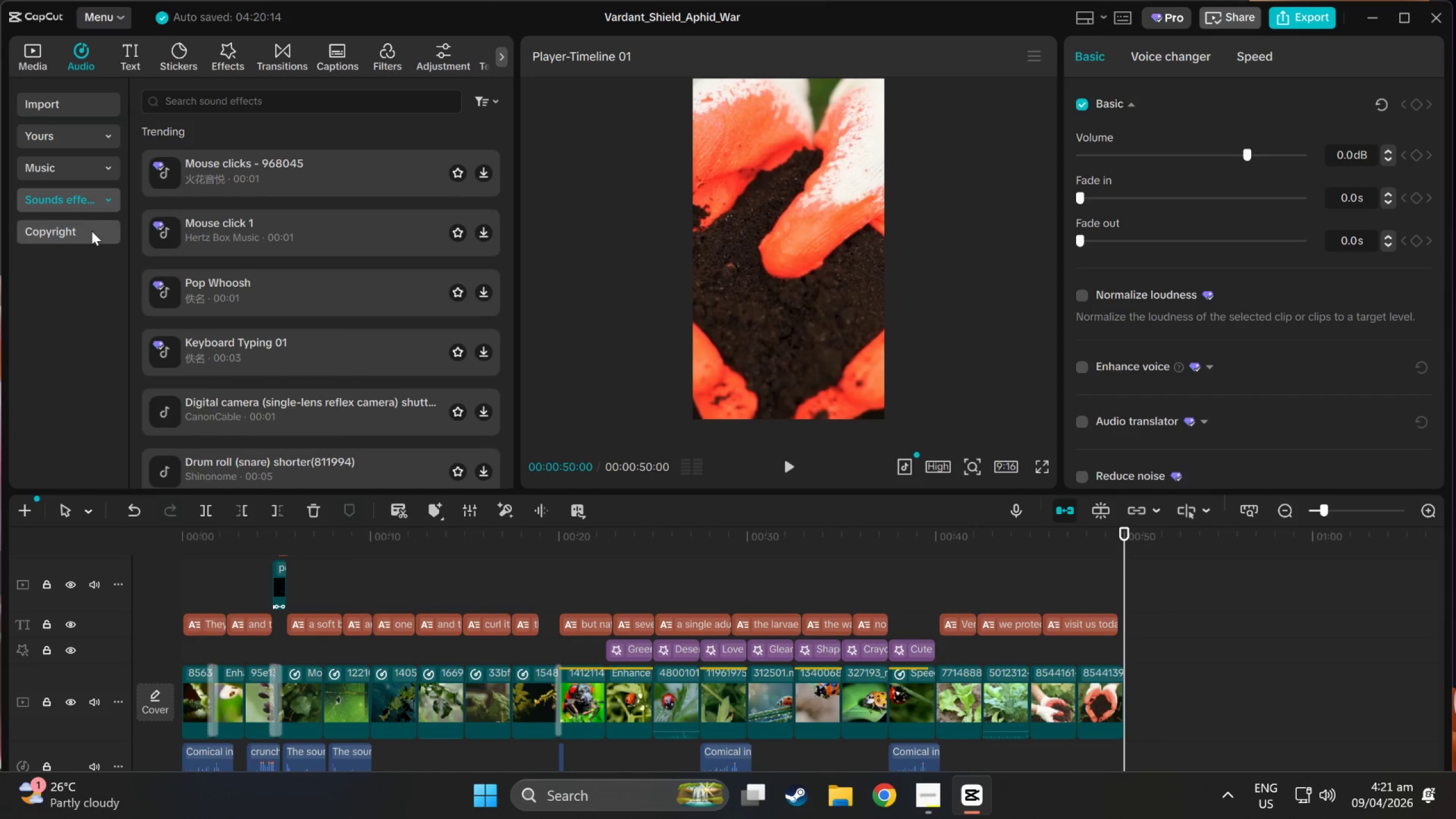 
left_click([92, 231])
 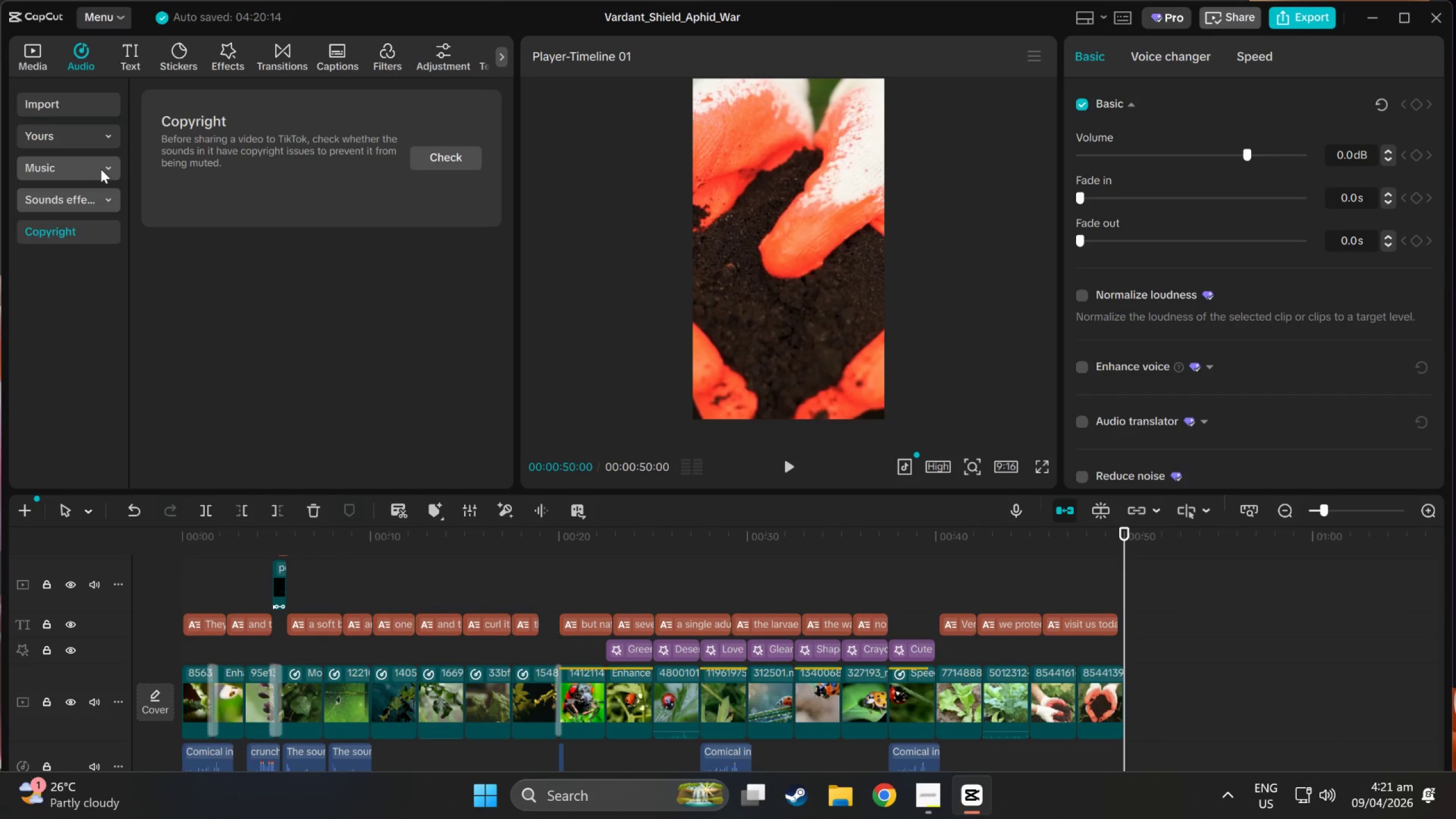 
left_click([92, 171])
 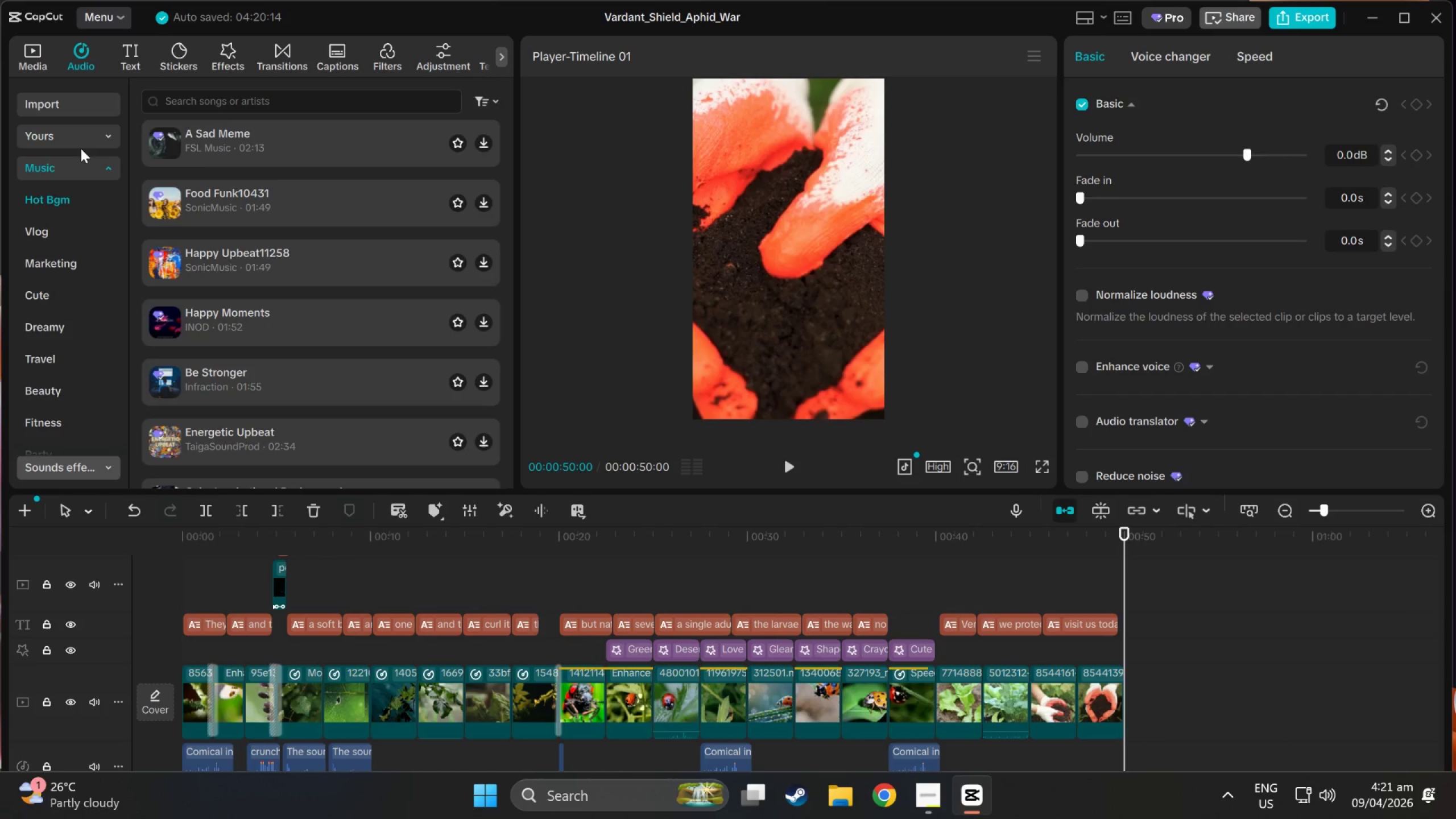 
double_click([76, 177])
 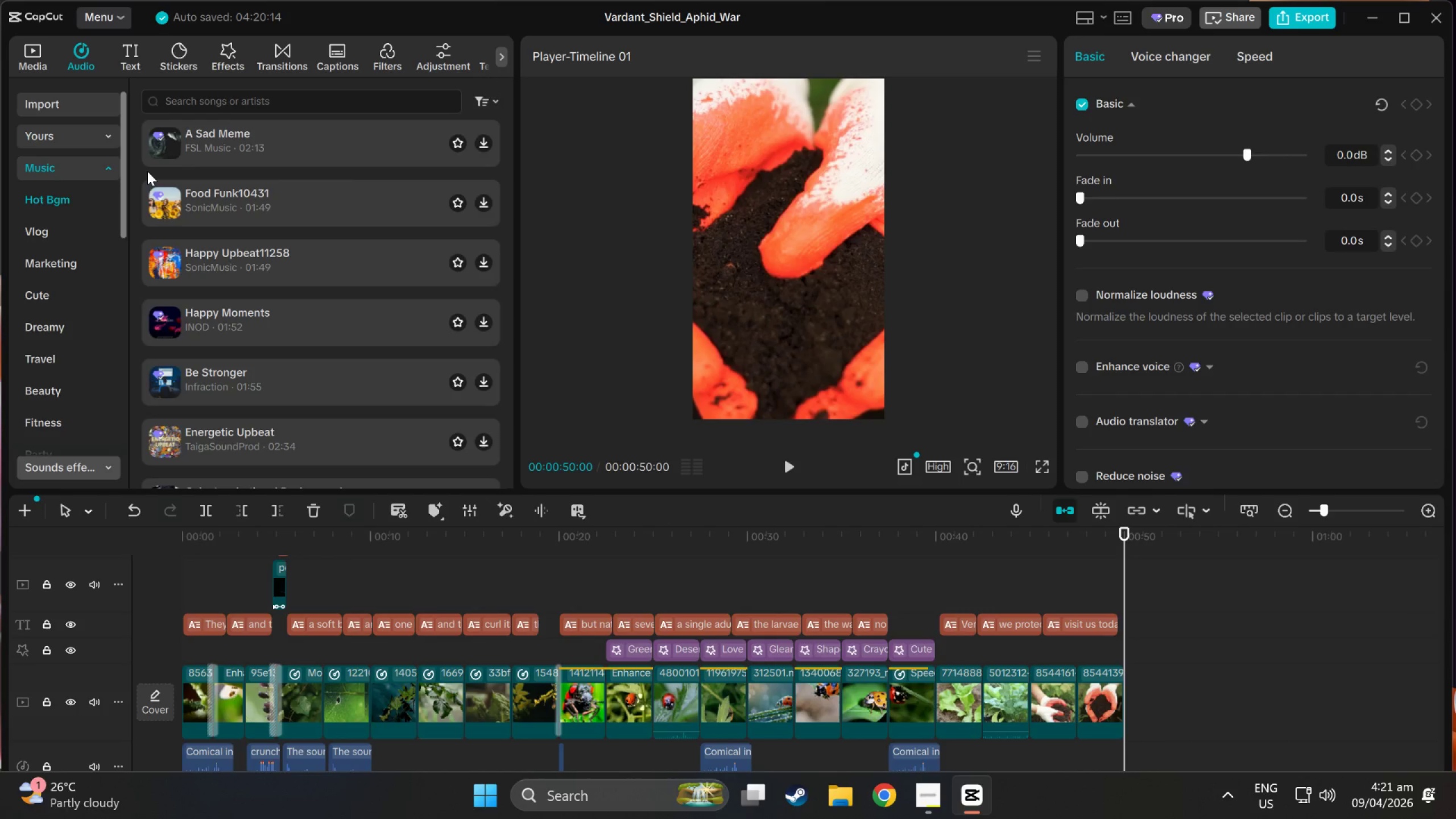 
left_click([229, 151])
 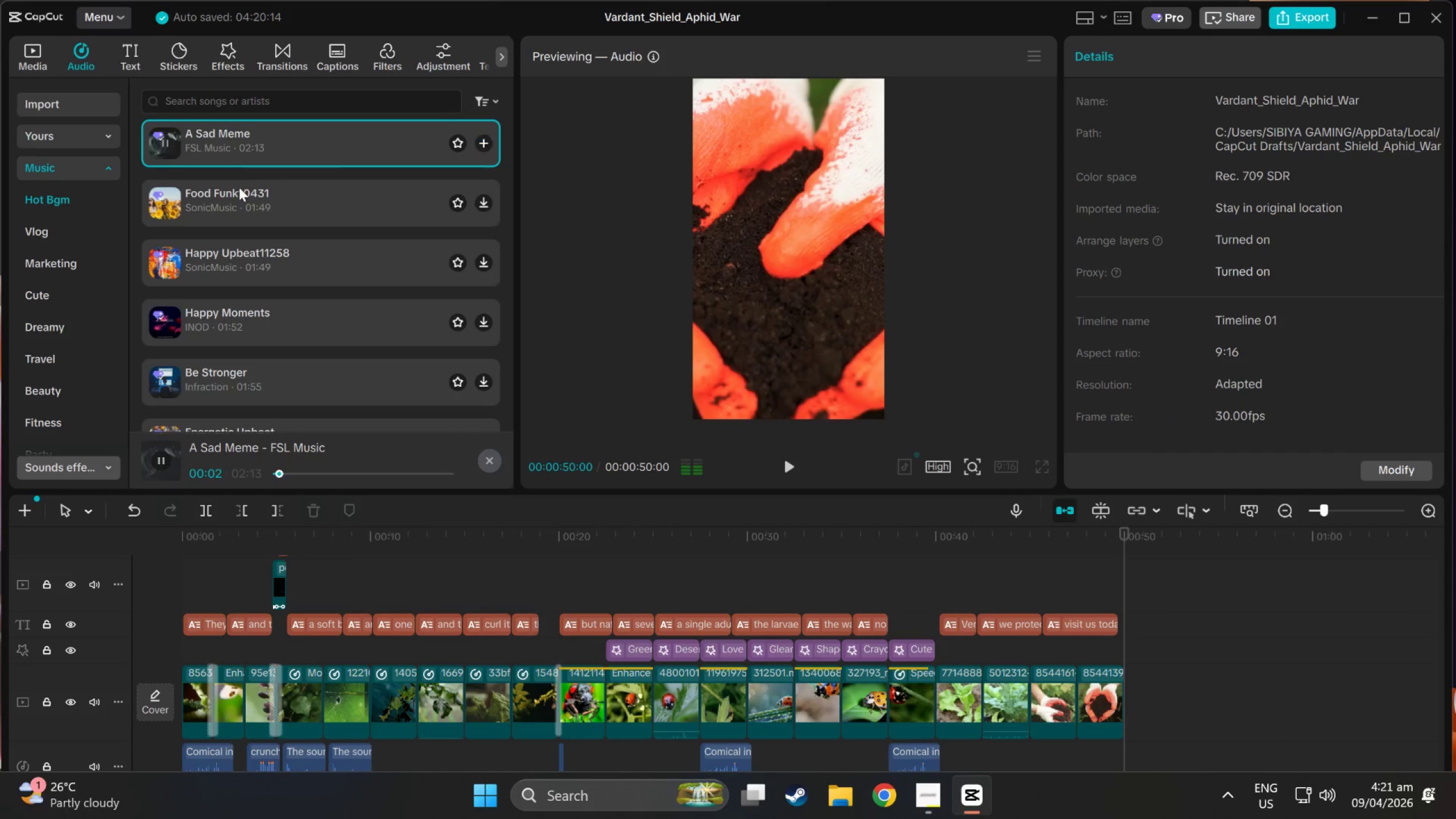 
left_click([239, 193])
 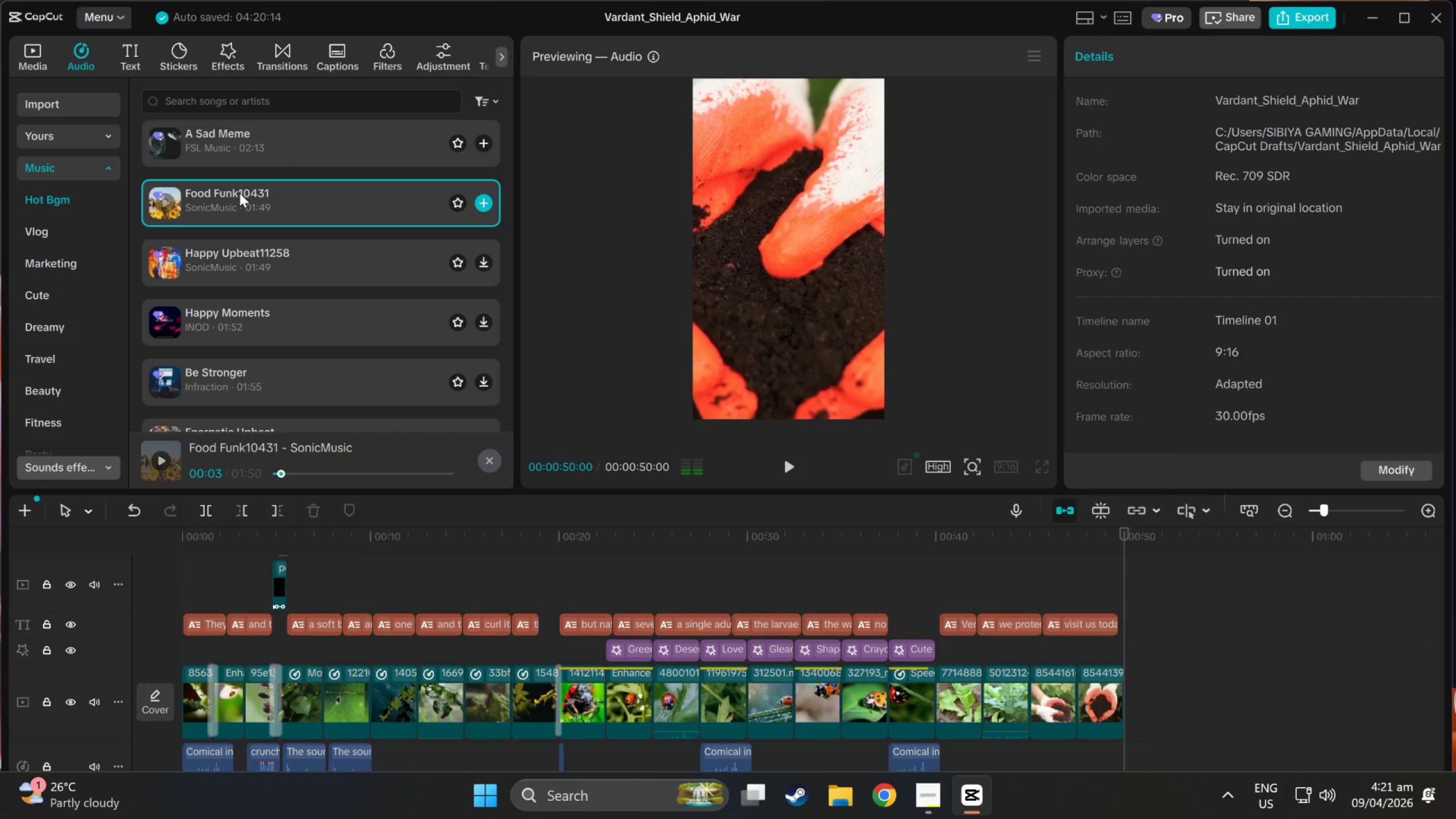 
left_click([310, 254])
 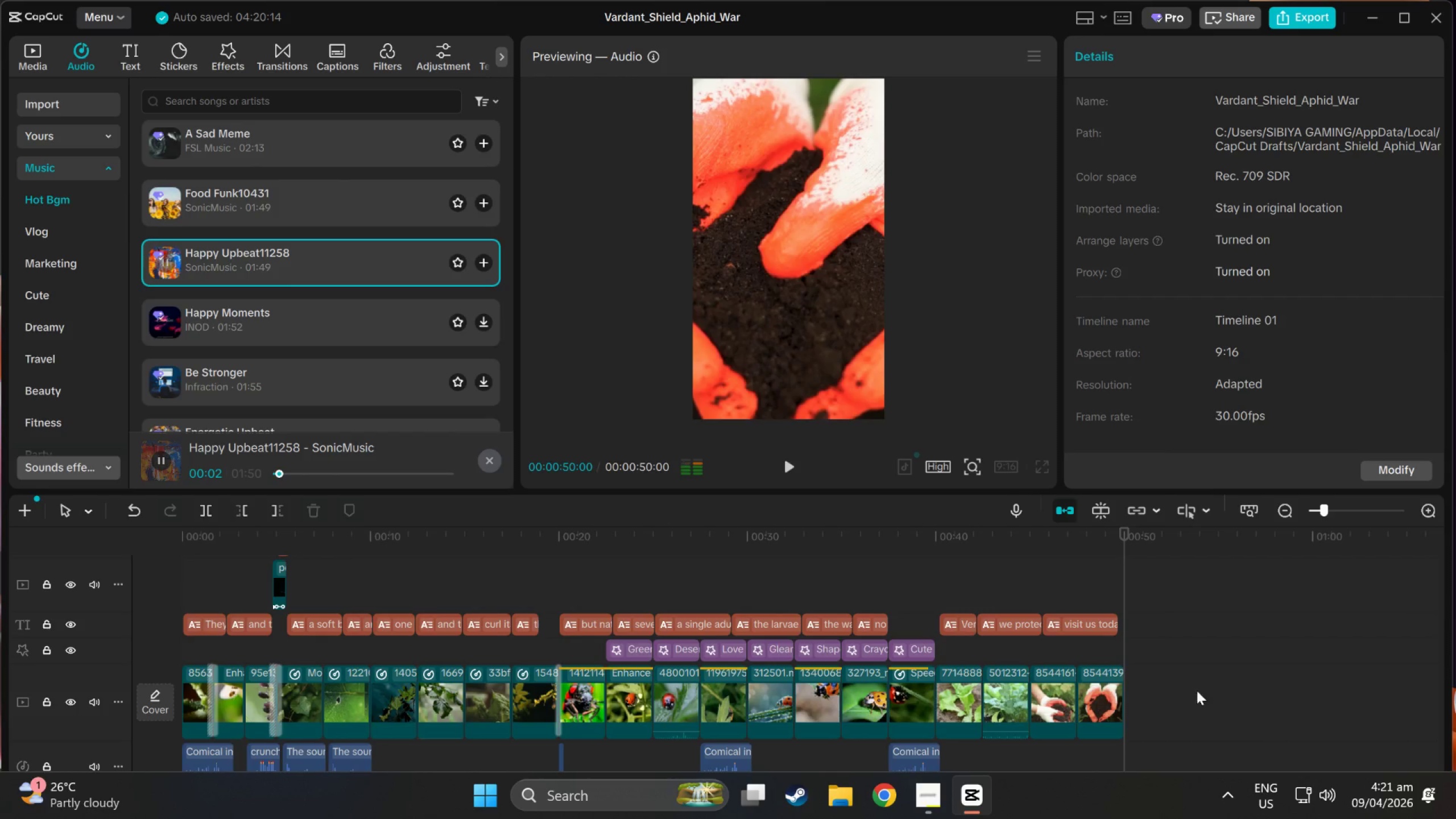 
left_click([1322, 795])
 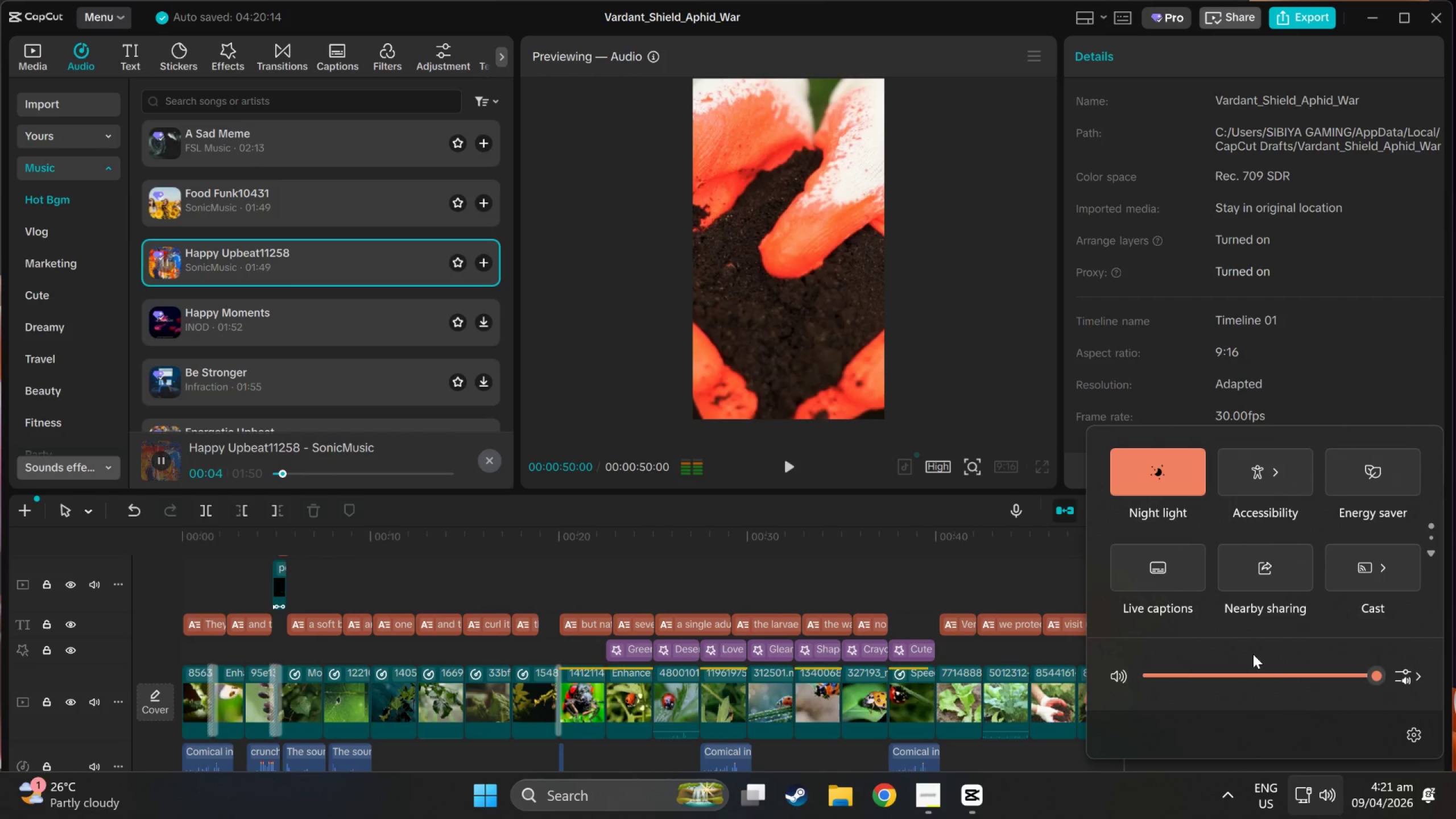 
left_click_drag(start_coordinate=[1321, 680], to_coordinate=[1260, 678])
 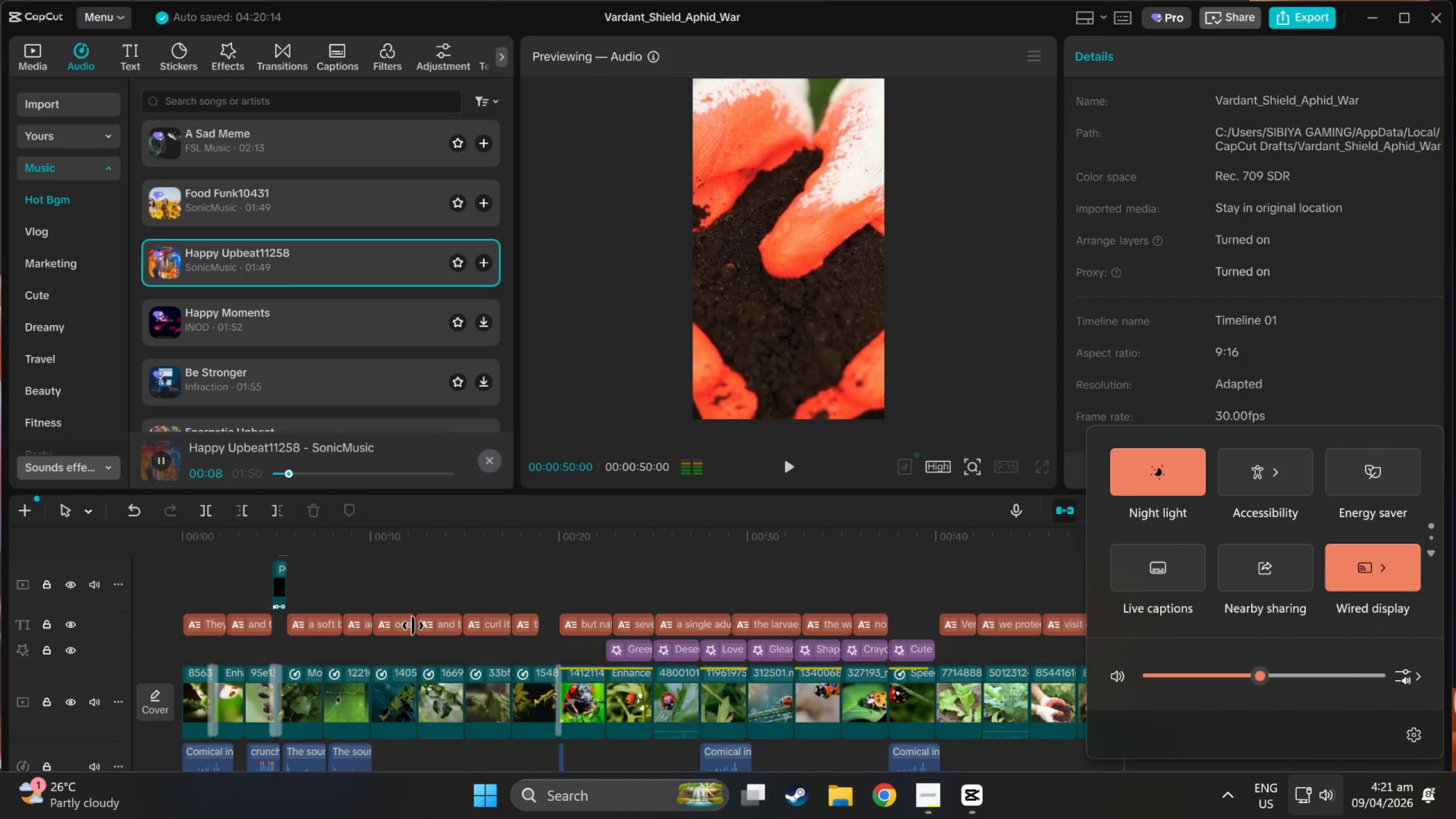 
left_click([176, 553])
 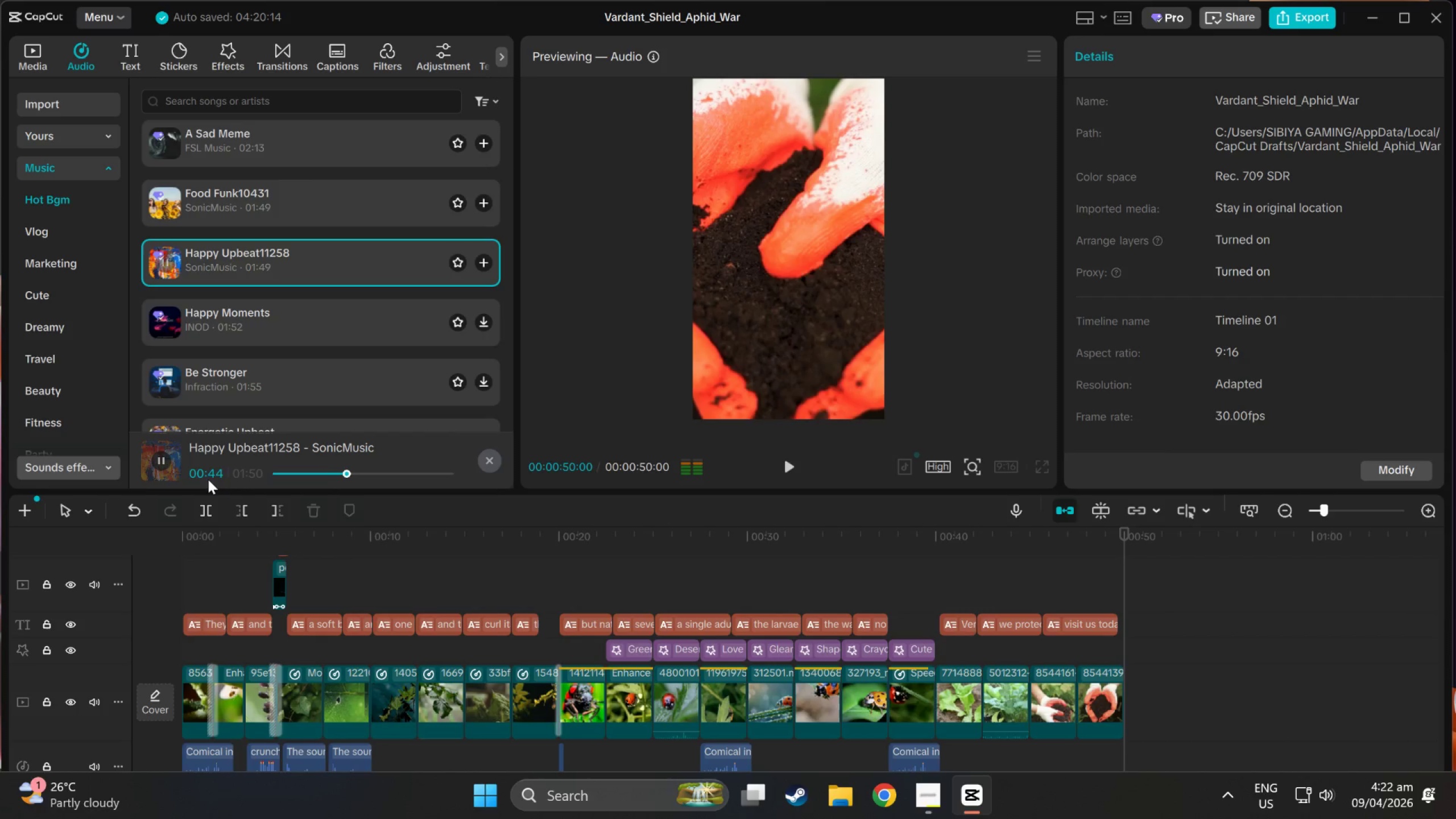 
wait(41.42)
 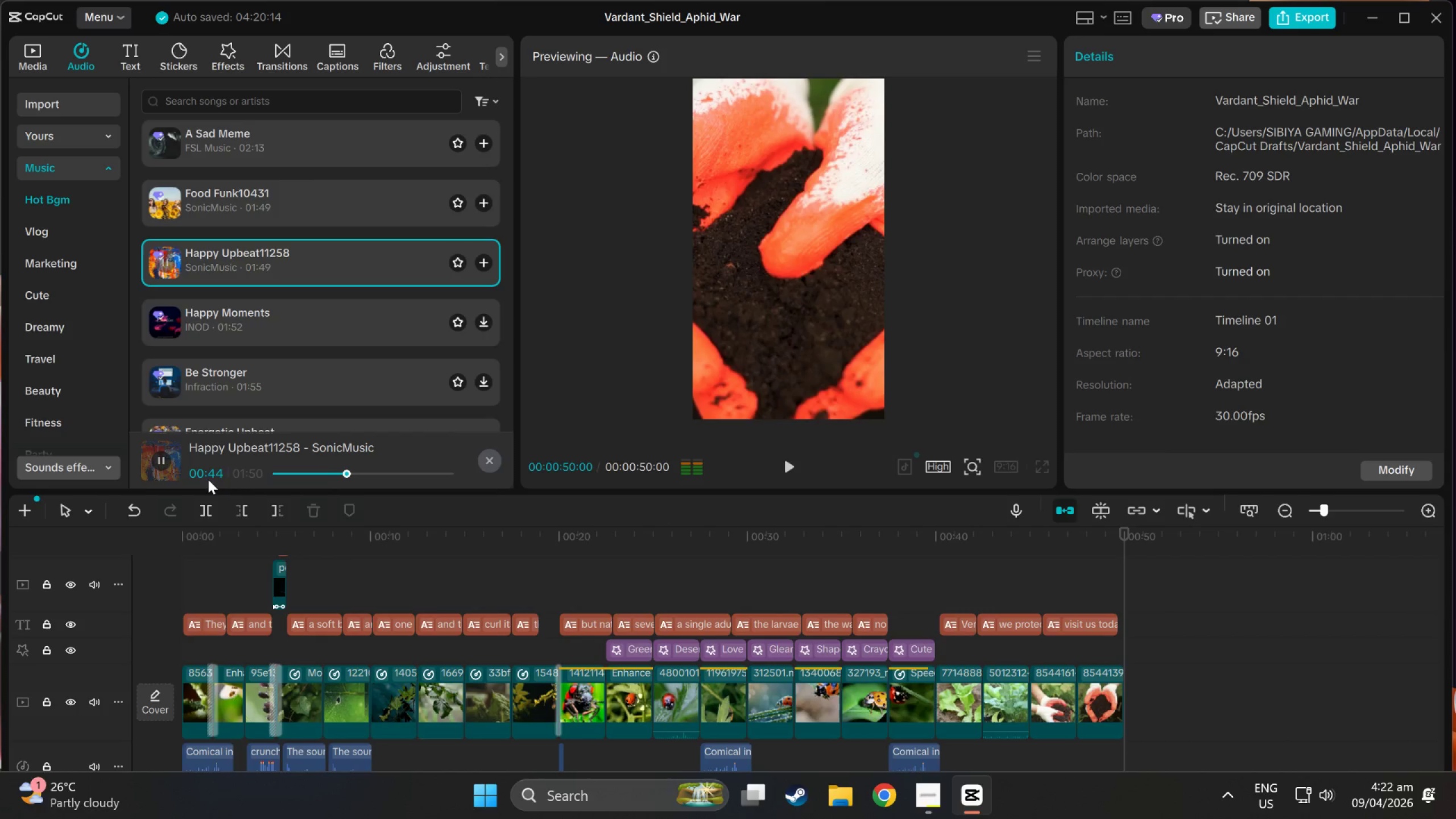 
mouse_move([92, 523])
 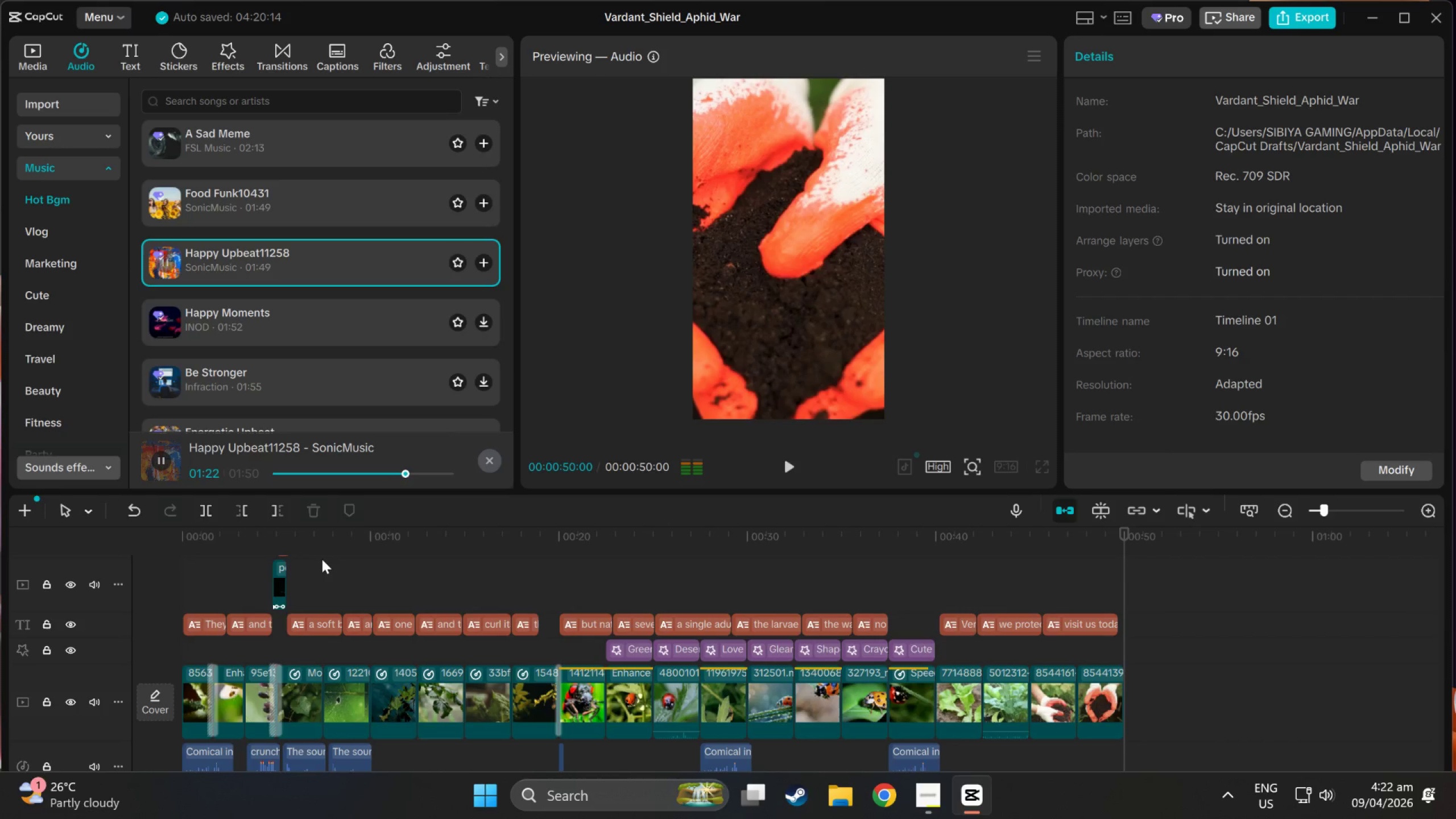 
wait(29.68)
 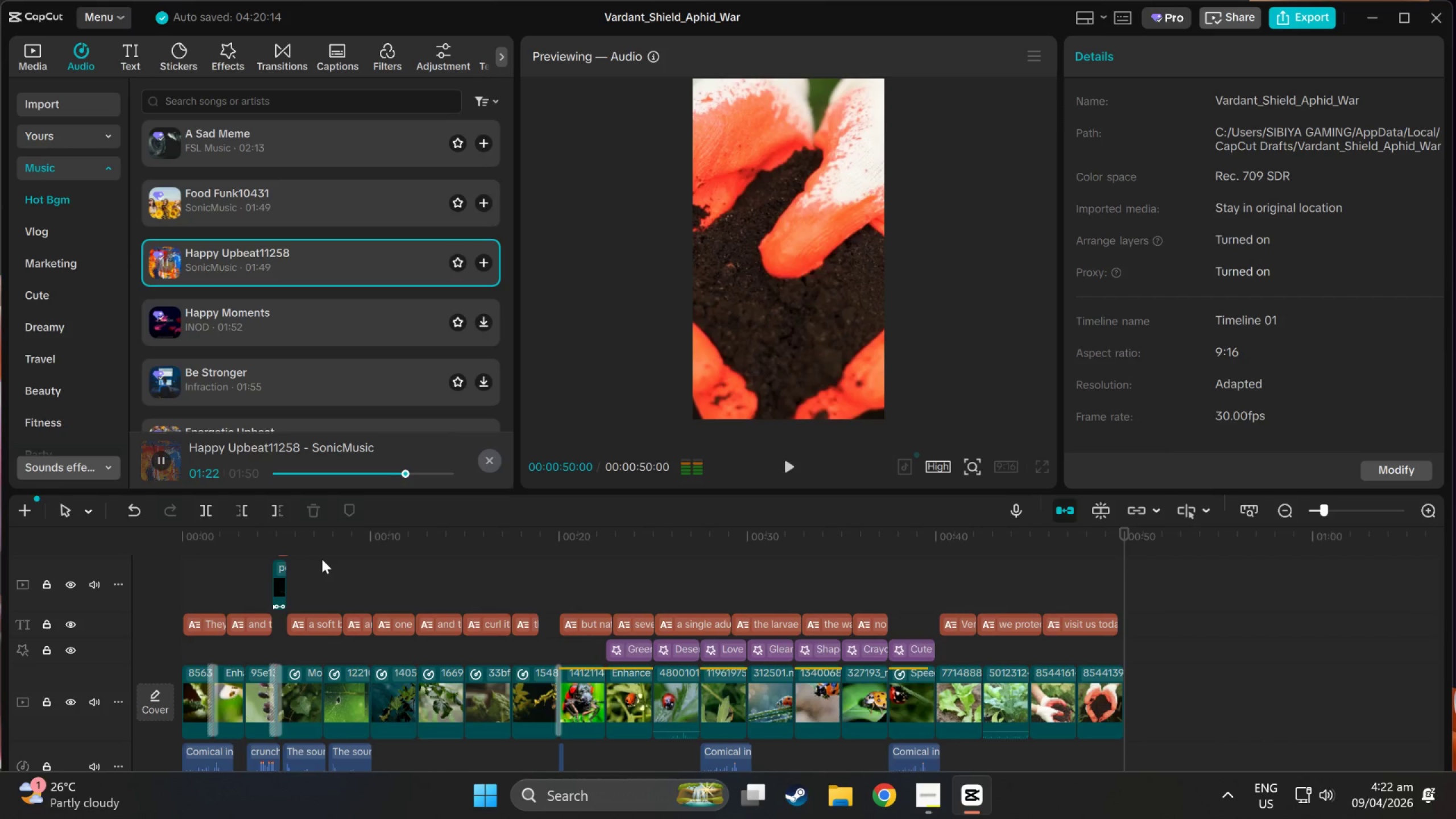 
scroll: coordinate [323, 591], scroll_direction: down, amount: 2.0
 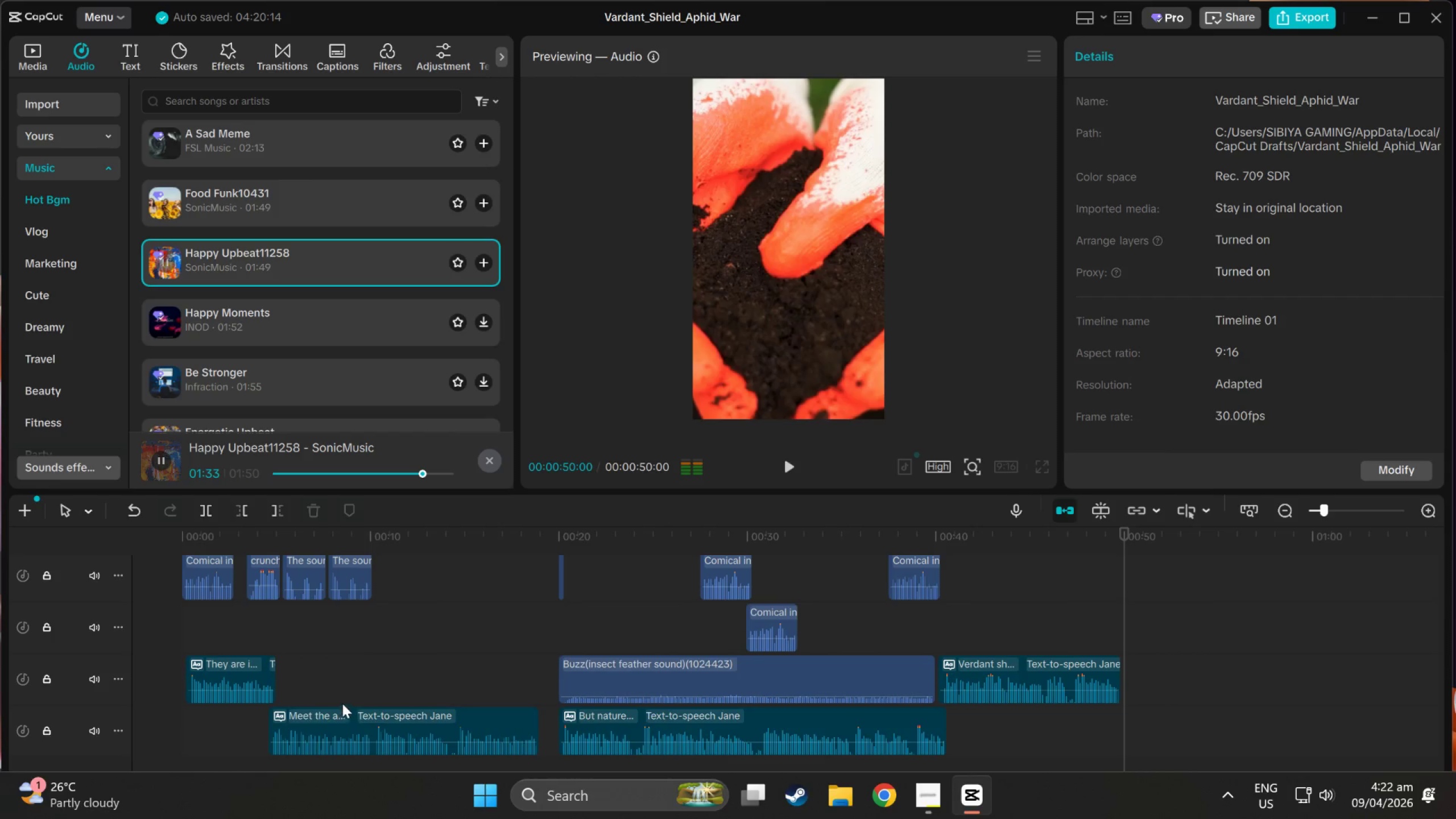 
scroll: coordinate [255, 641], scroll_direction: up, amount: 3.0
 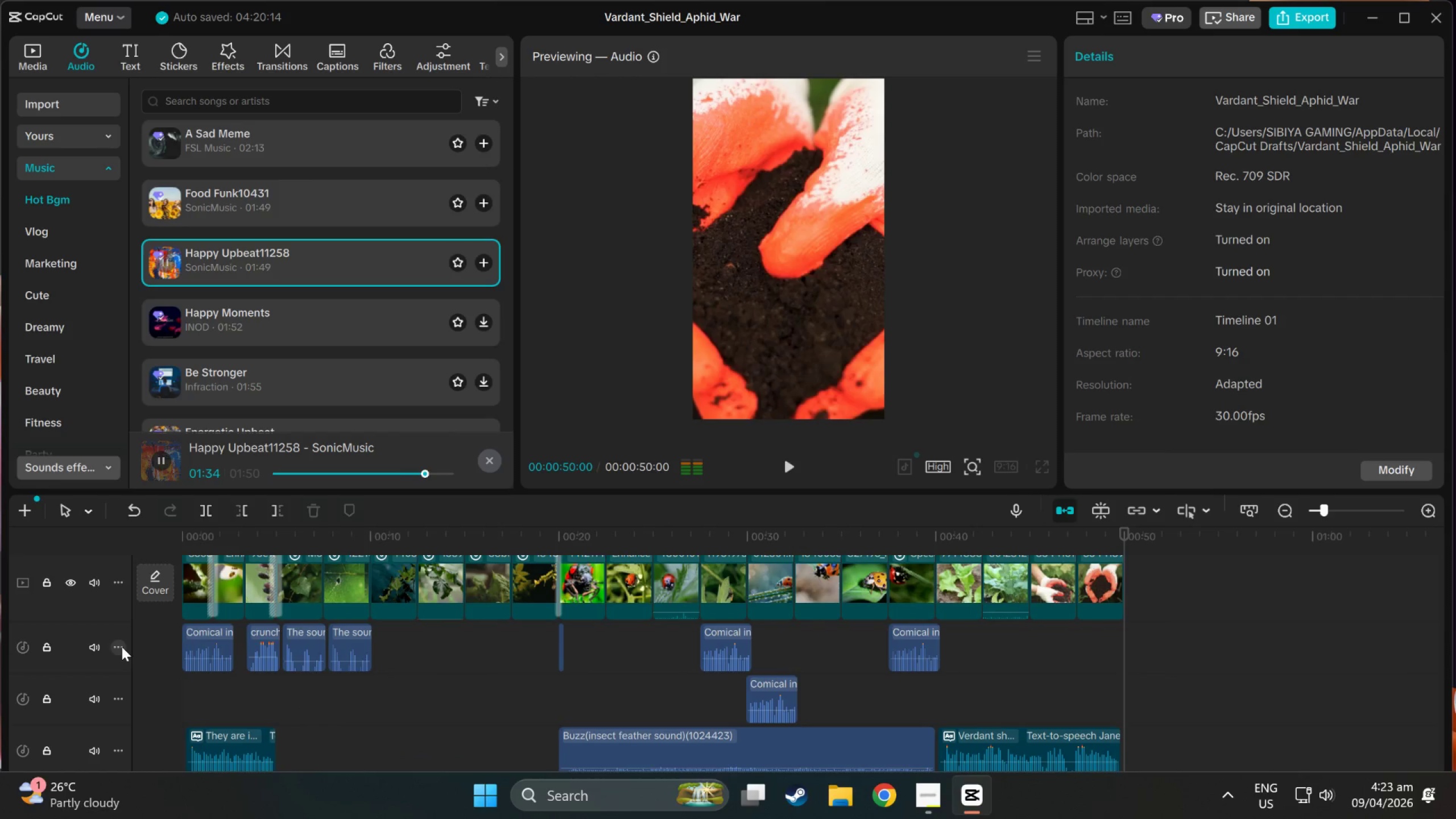 
left_click([122, 647])
 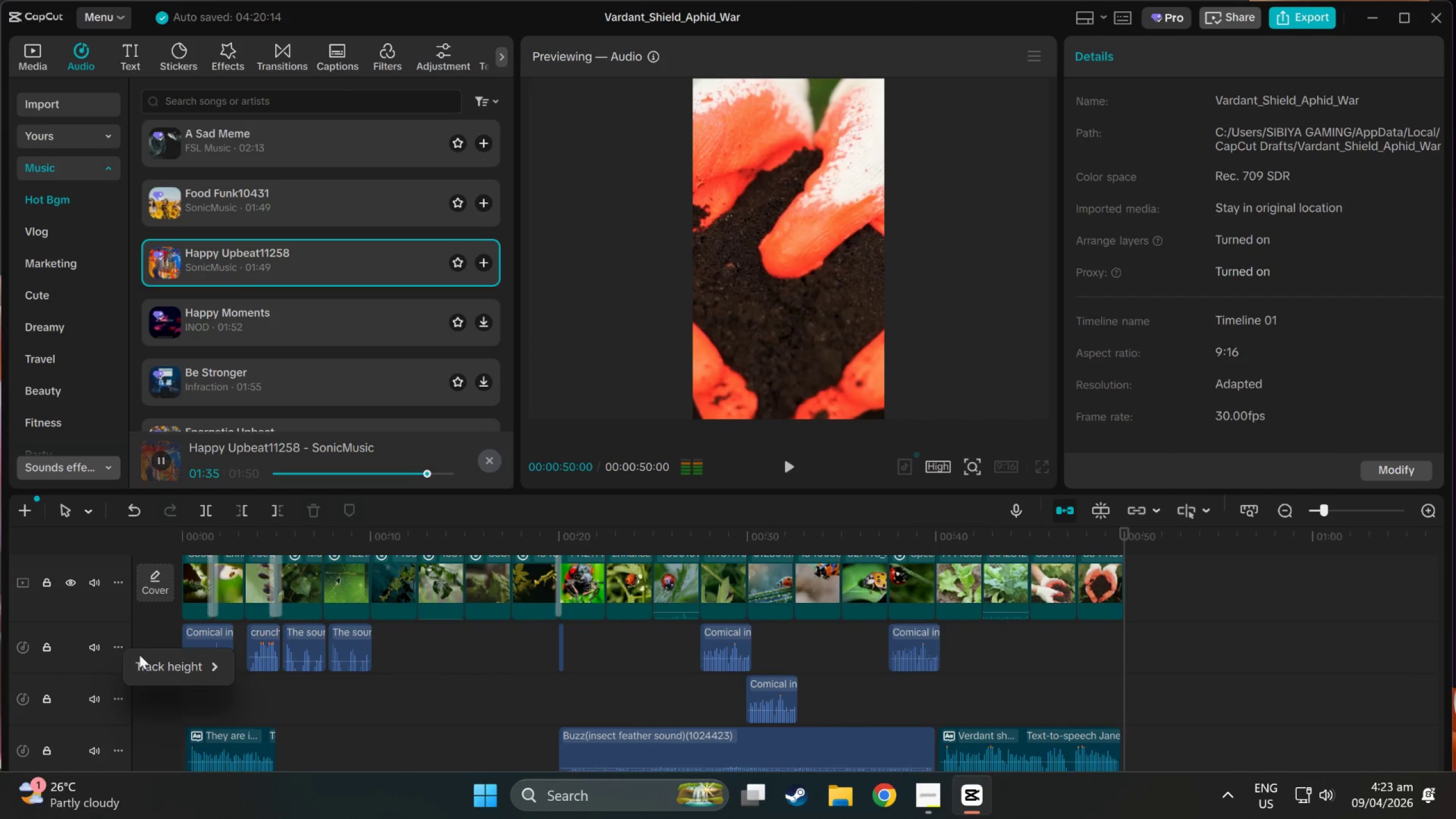 
left_click([155, 663])
 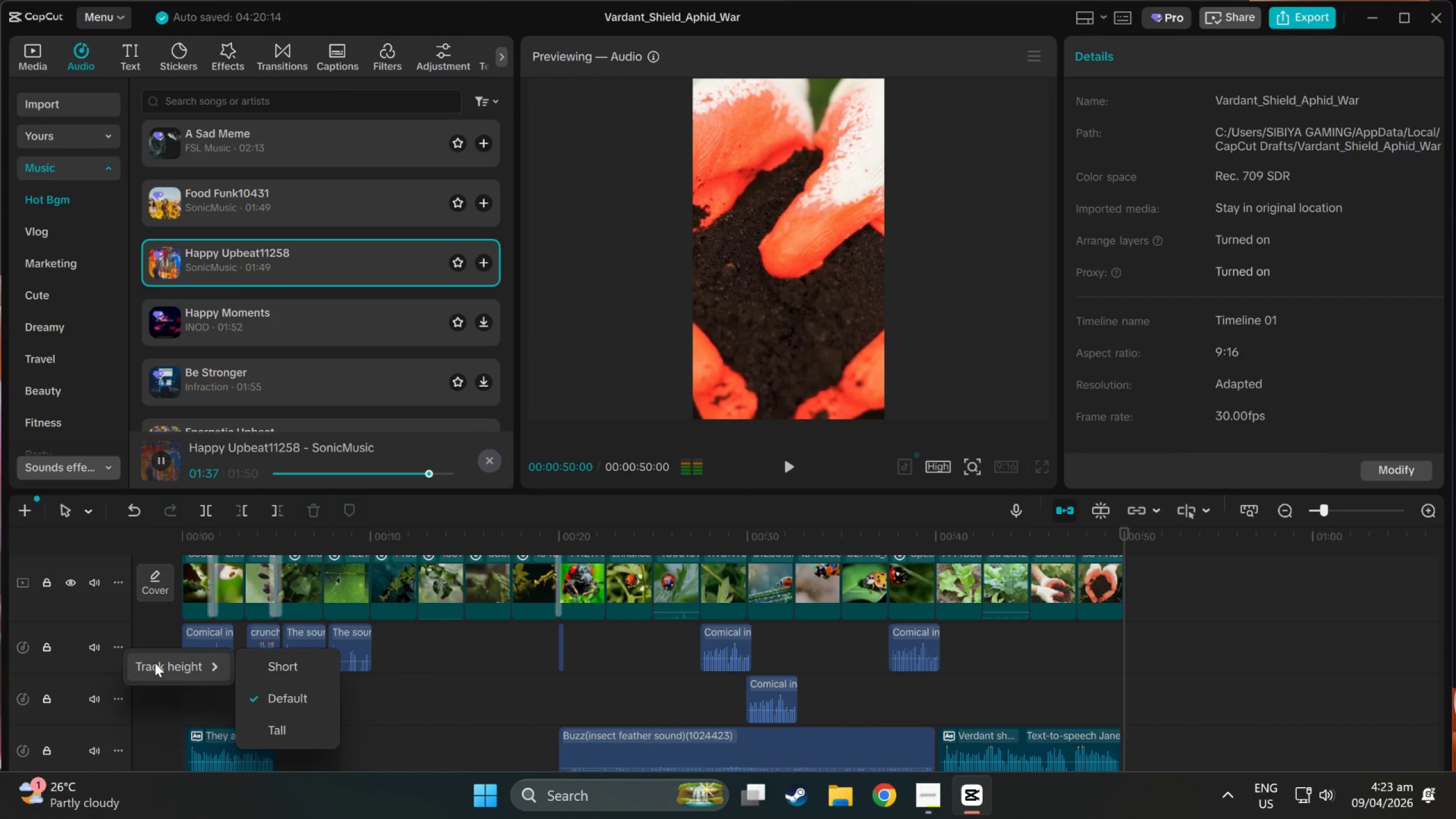 
left_click([162, 626])
 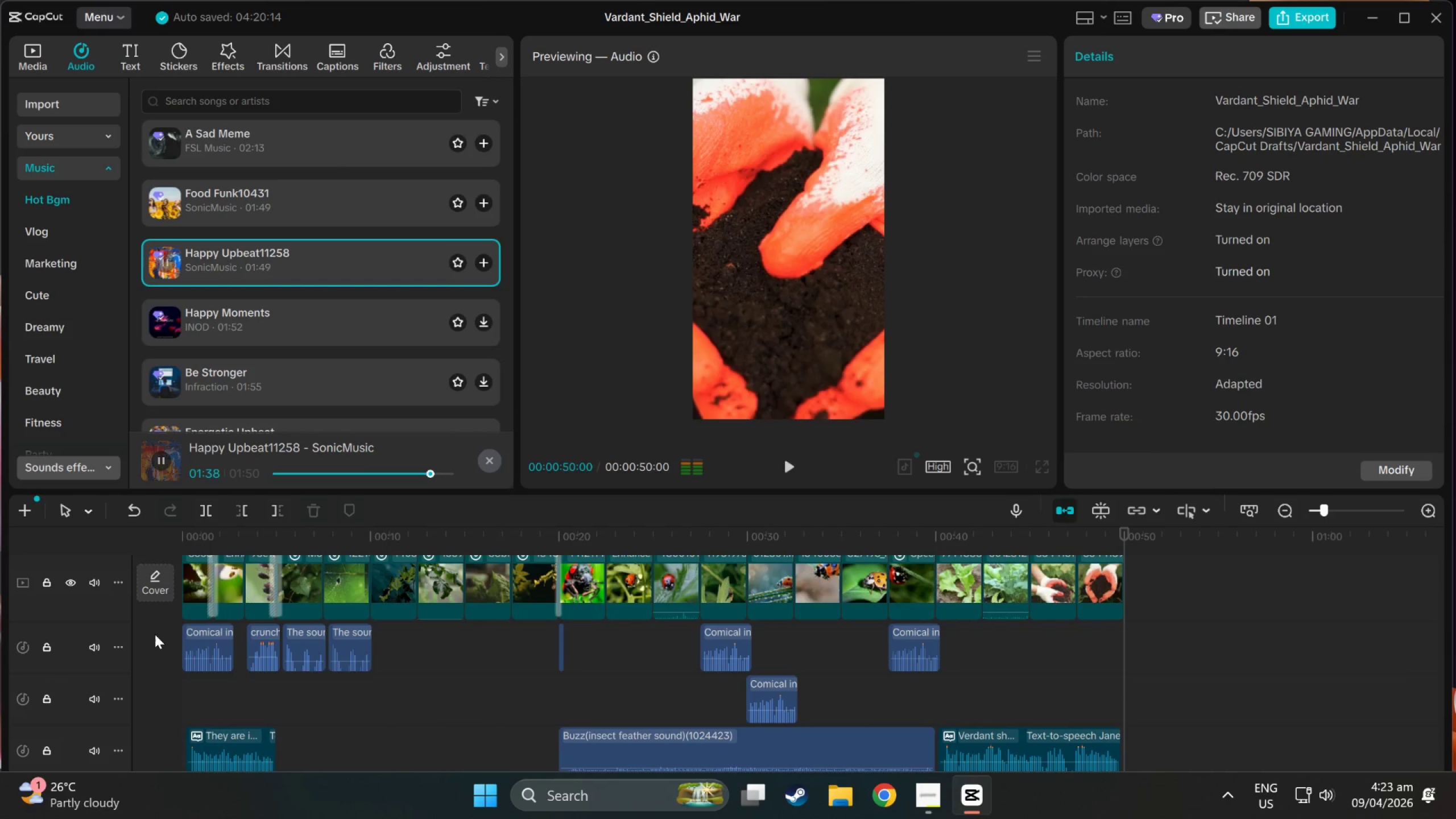 
left_click_drag(start_coordinate=[154, 638], to_coordinate=[209, 647])
 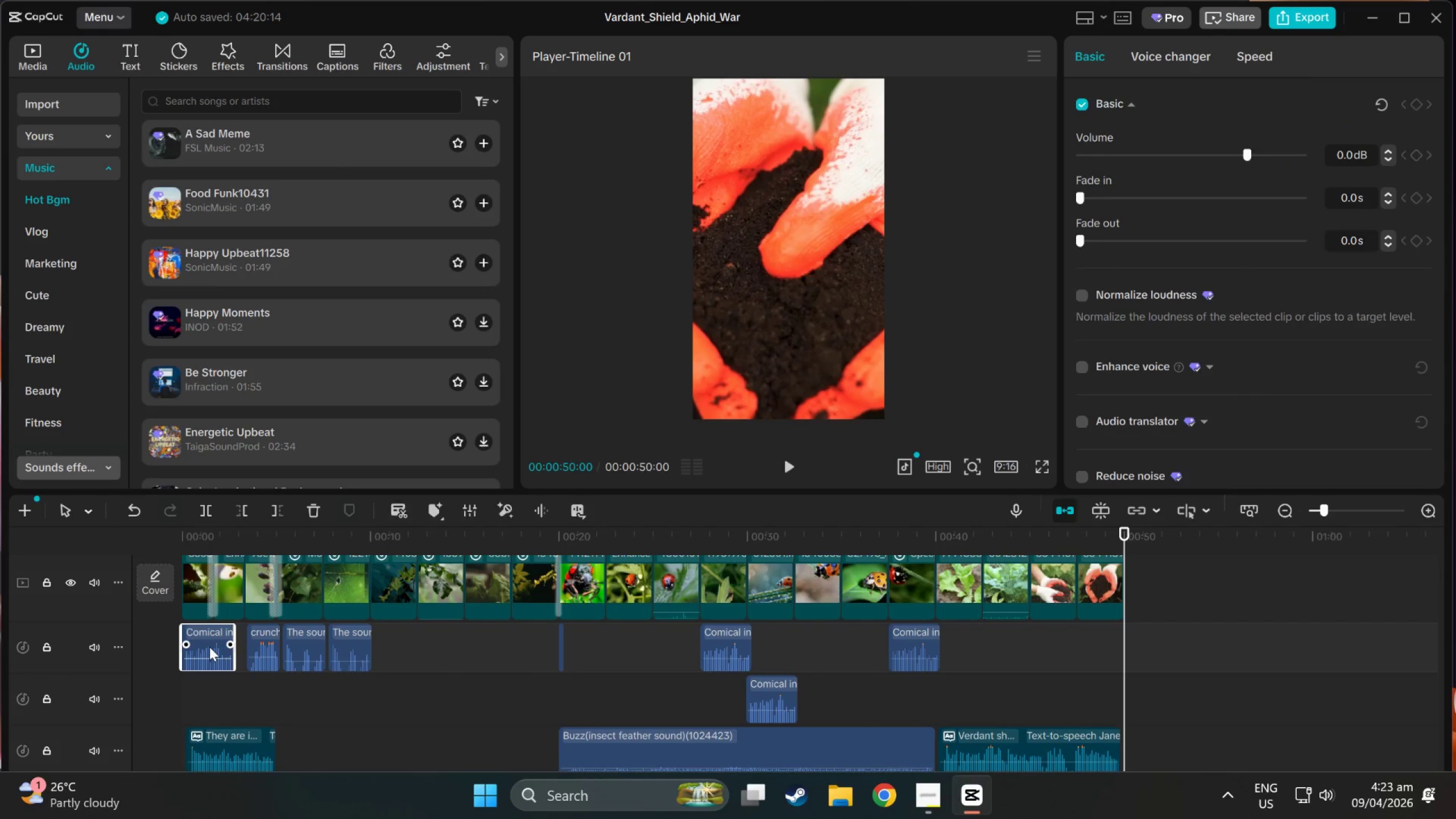 
left_click([209, 647])
 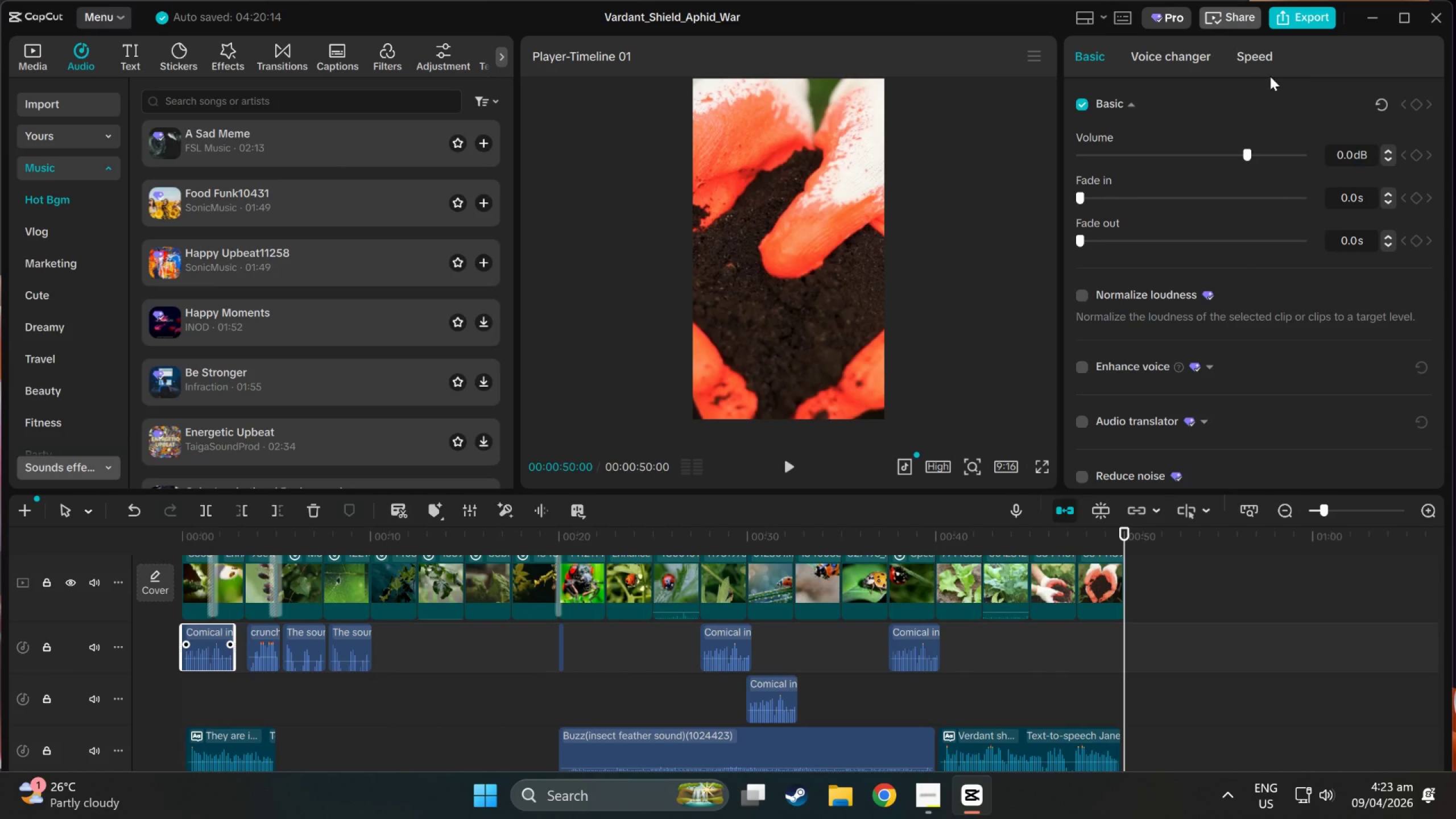 
scroll: coordinate [1188, 422], scroll_direction: down, amount: 17.0
 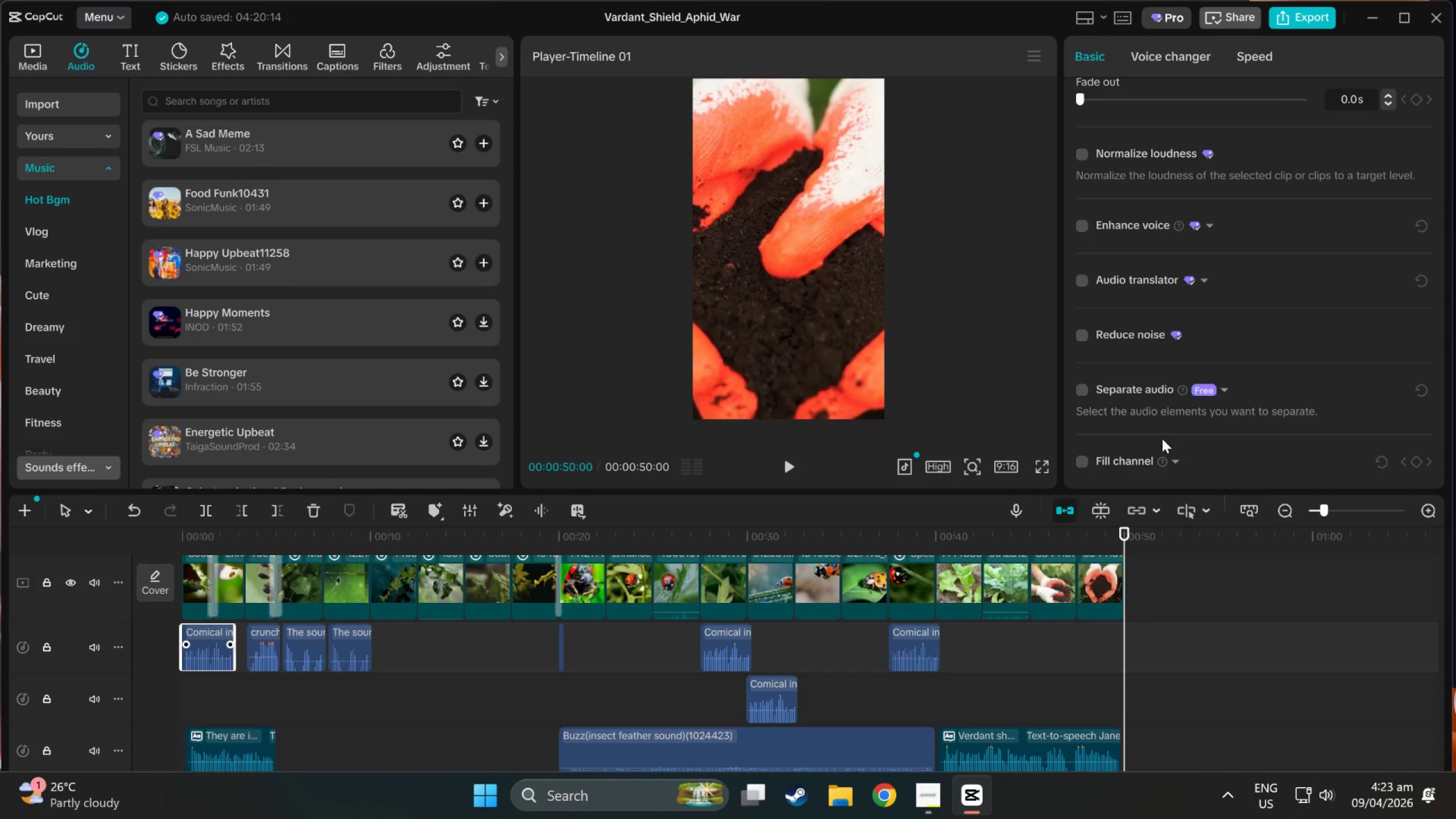 
scroll: coordinate [1100, 369], scroll_direction: up, amount: 11.0
 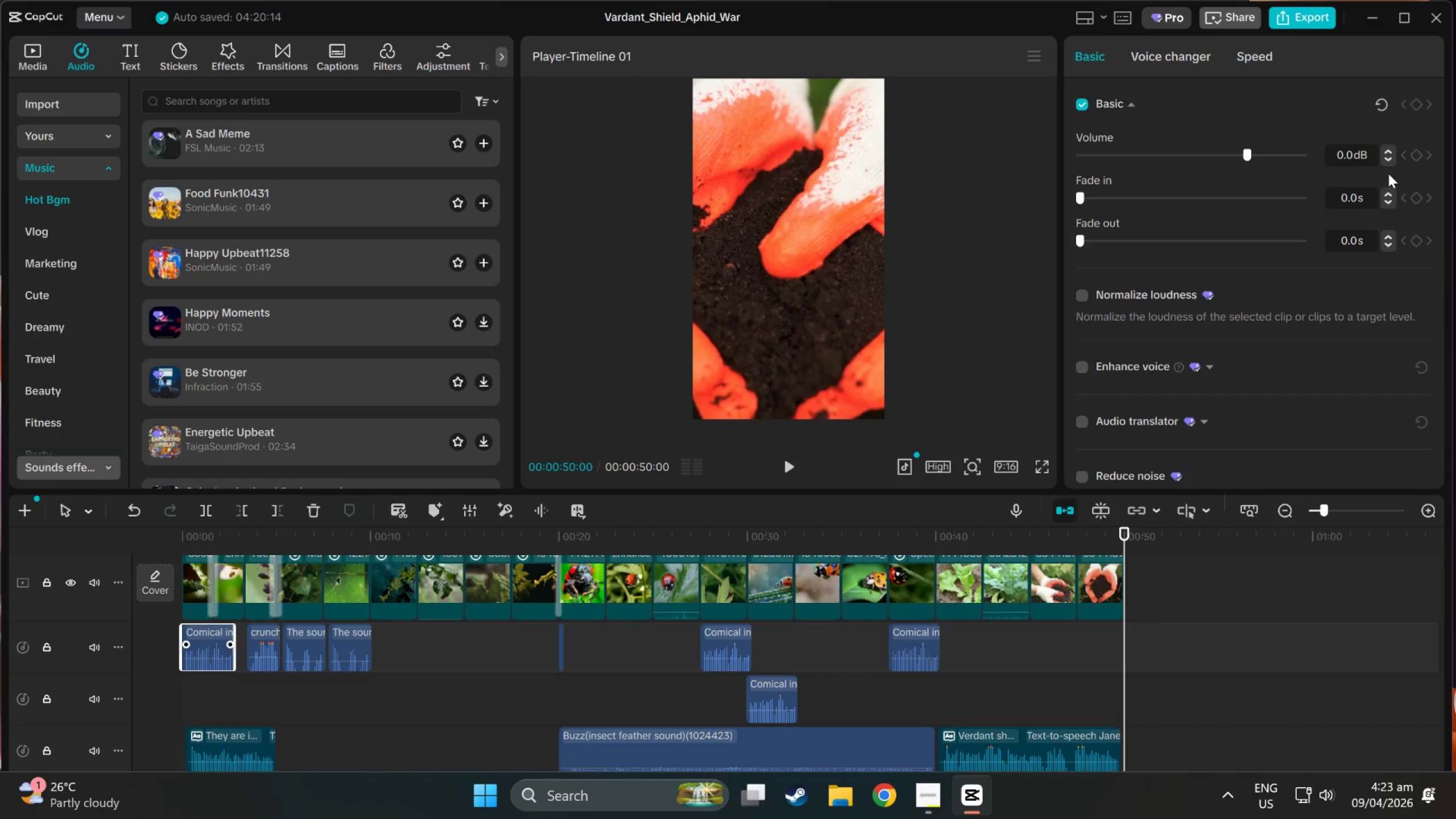 
wait(10.75)
 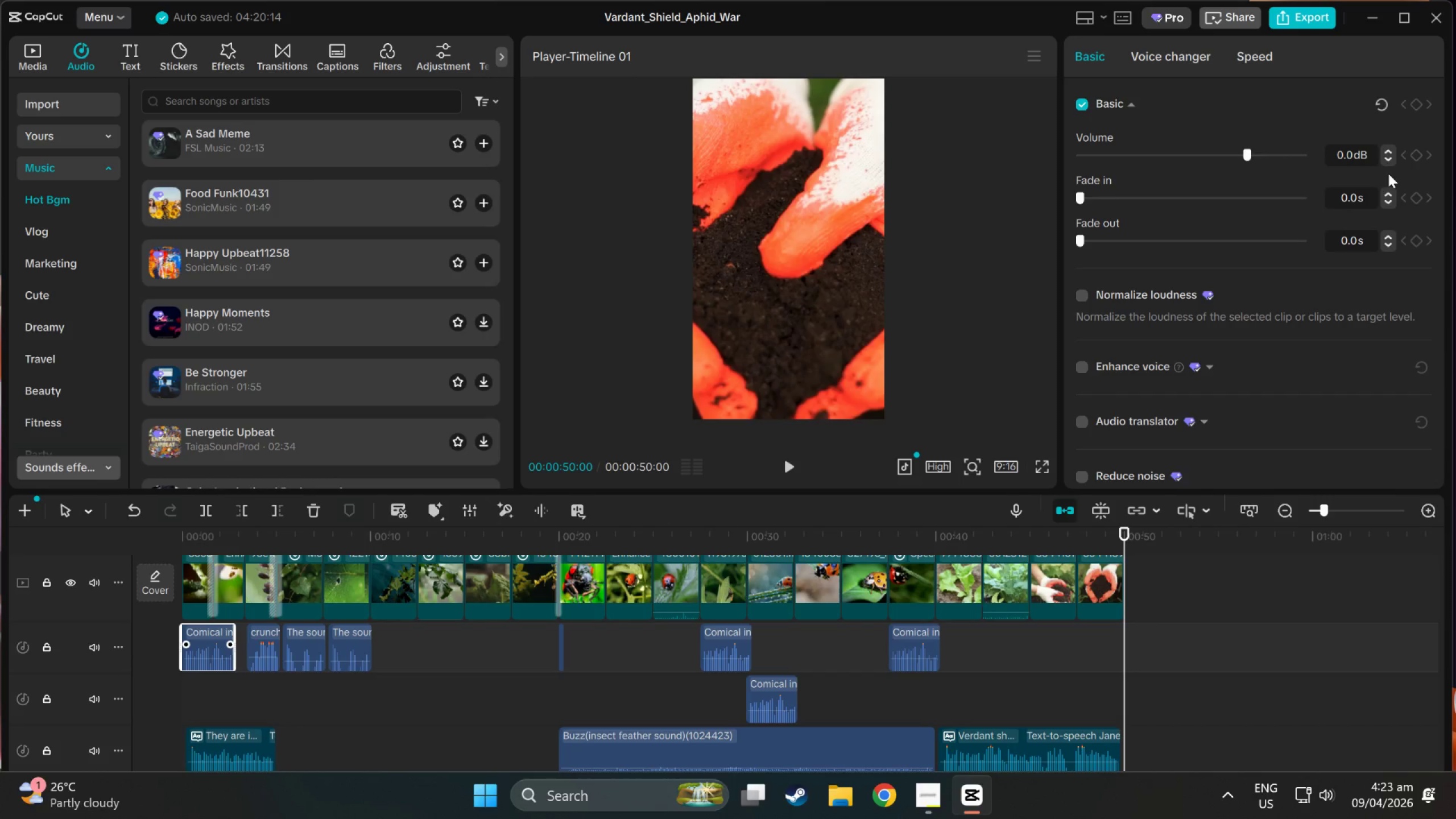 
double_click([1384, 162])
 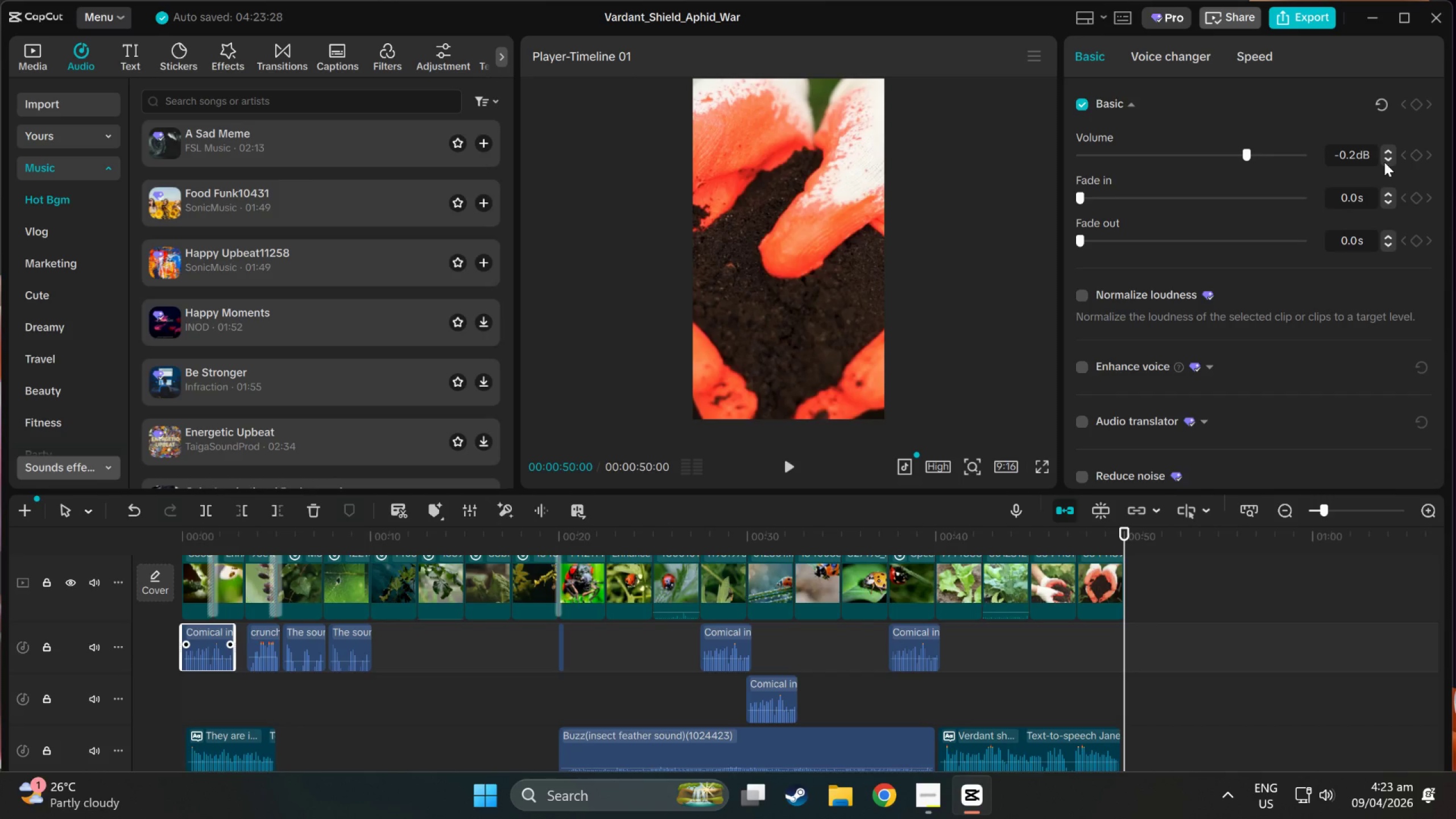 
triple_click([1384, 162])
 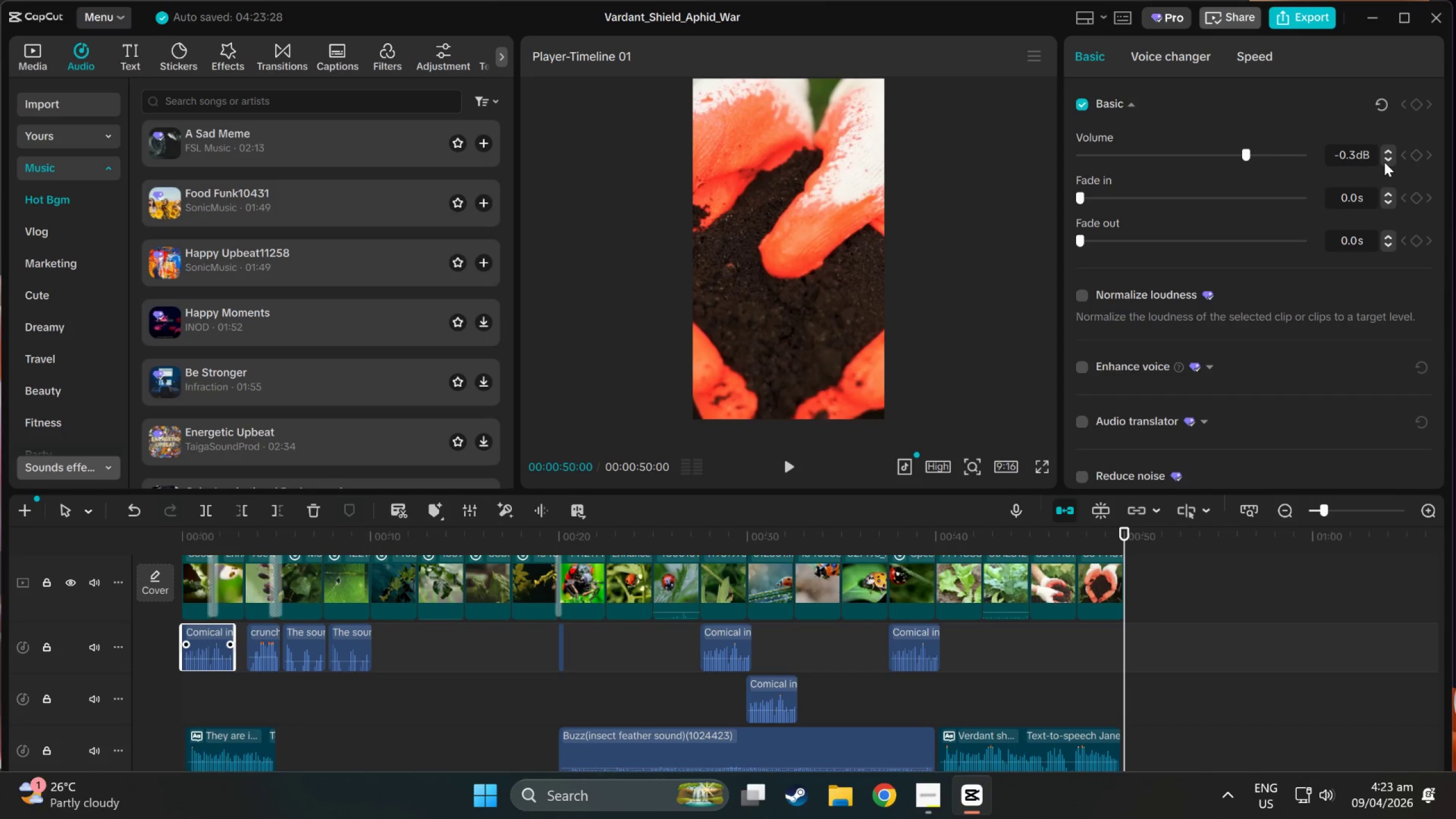 
triple_click([1384, 162])
 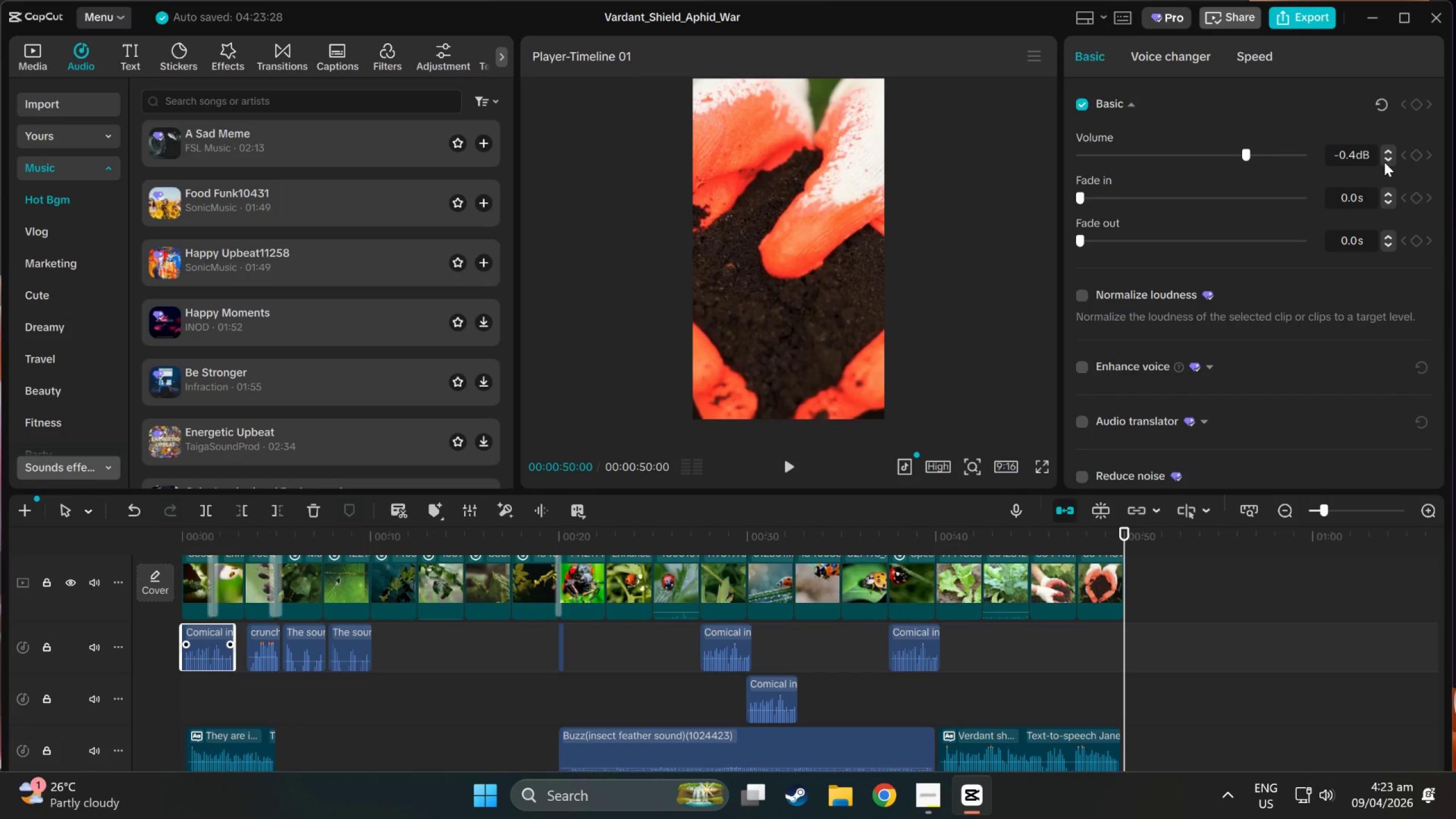 
triple_click([1384, 162])
 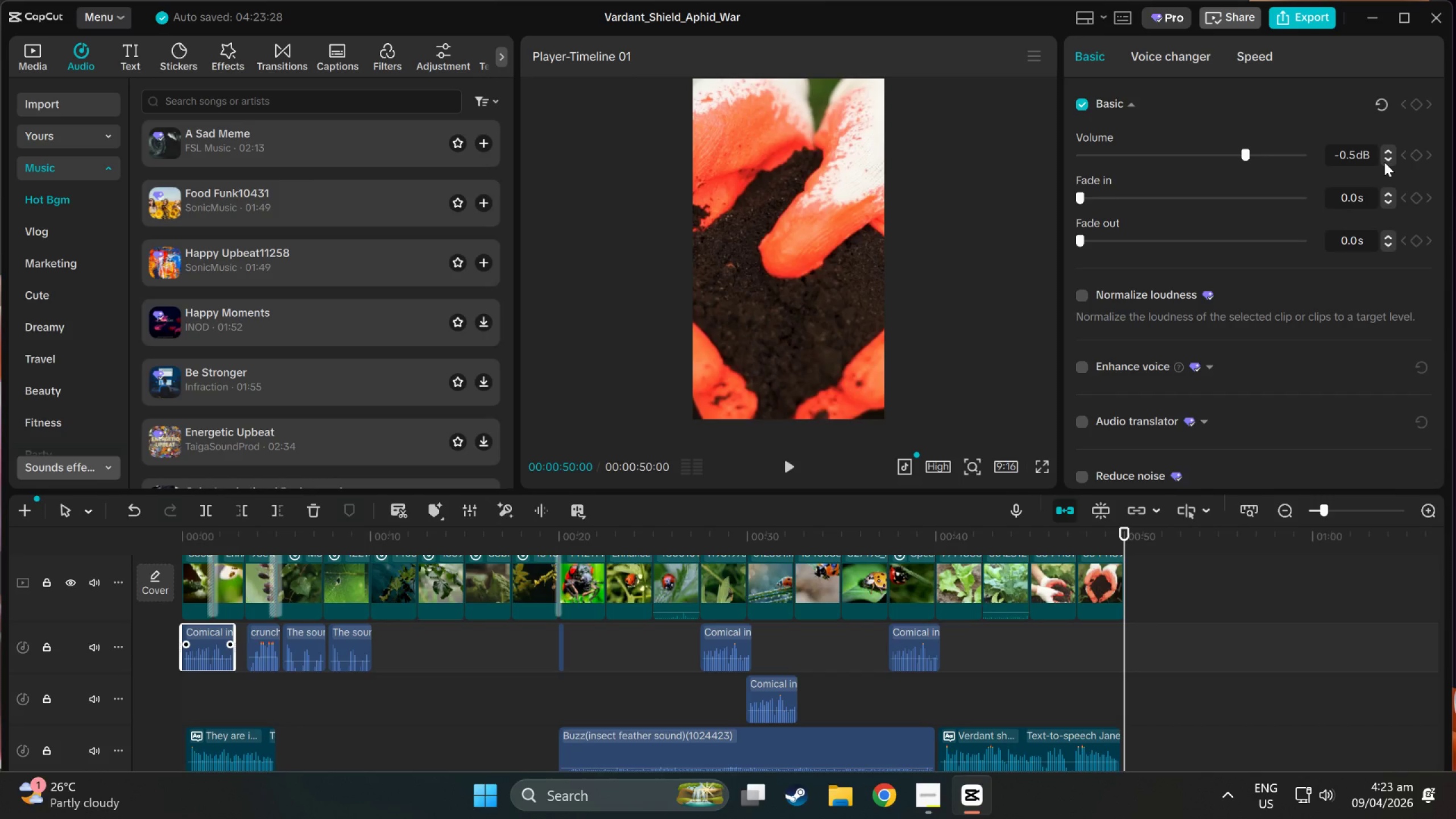 
triple_click([1384, 162])
 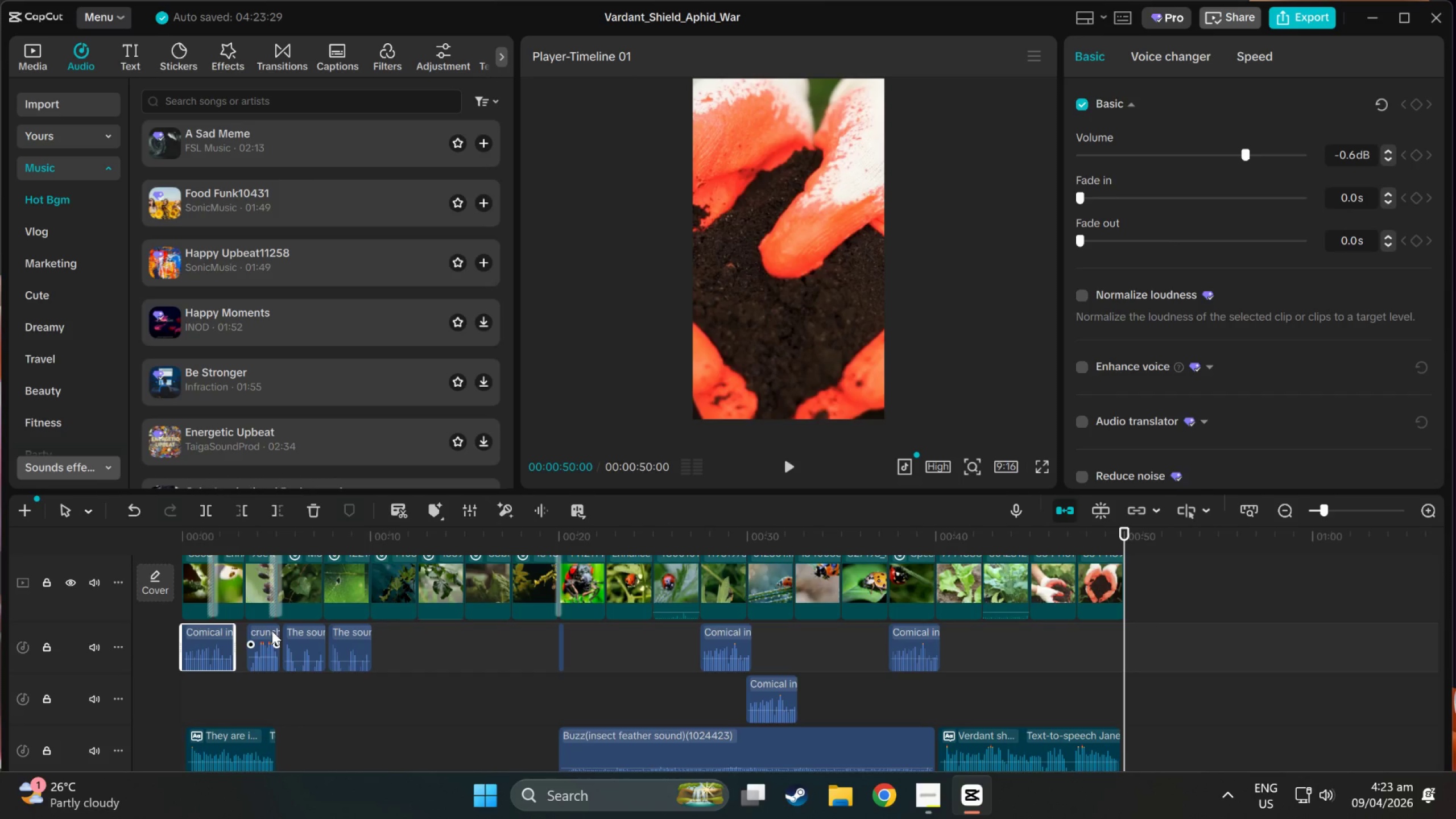 
left_click([267, 630])
 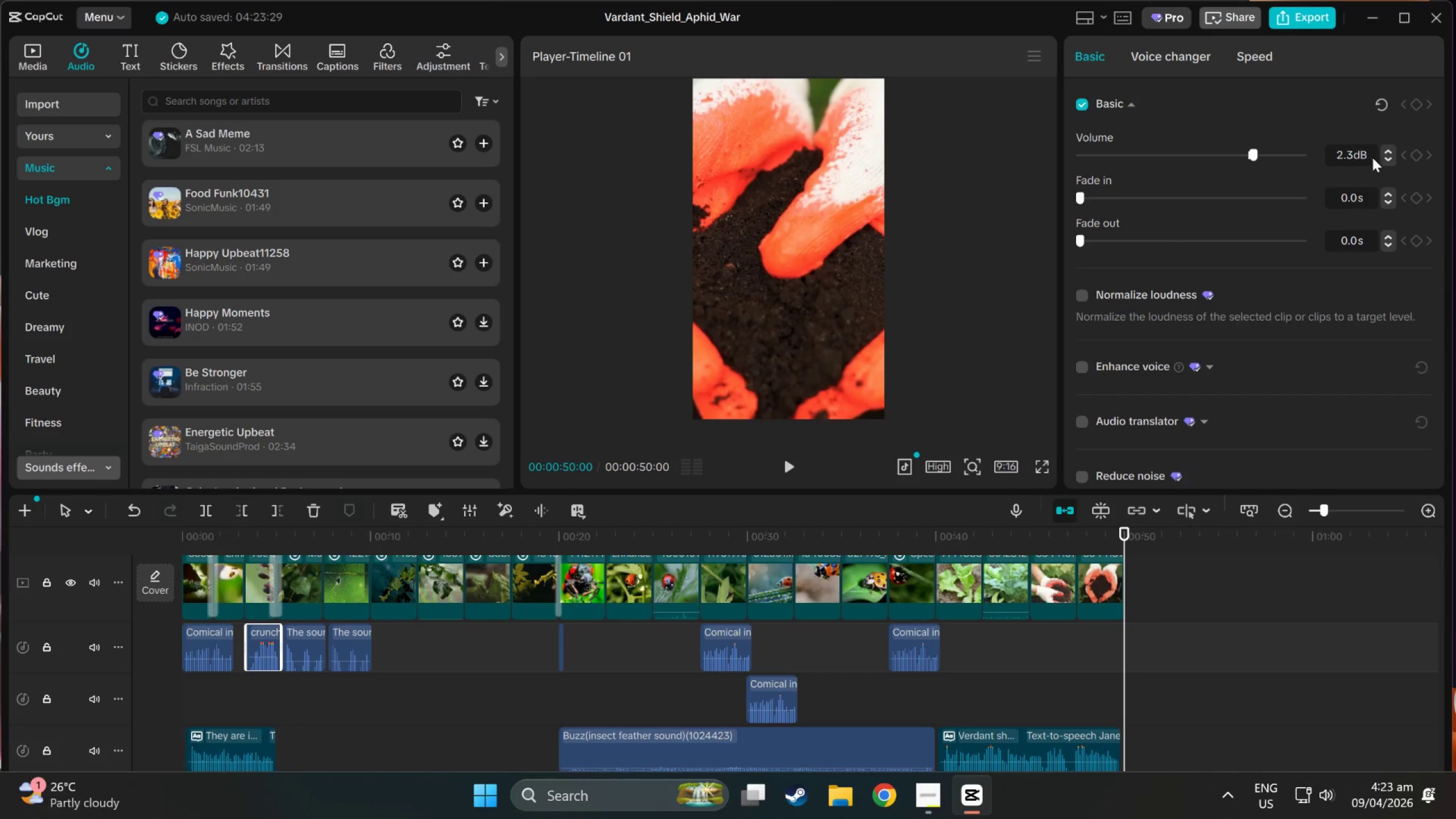 
double_click([1385, 160])
 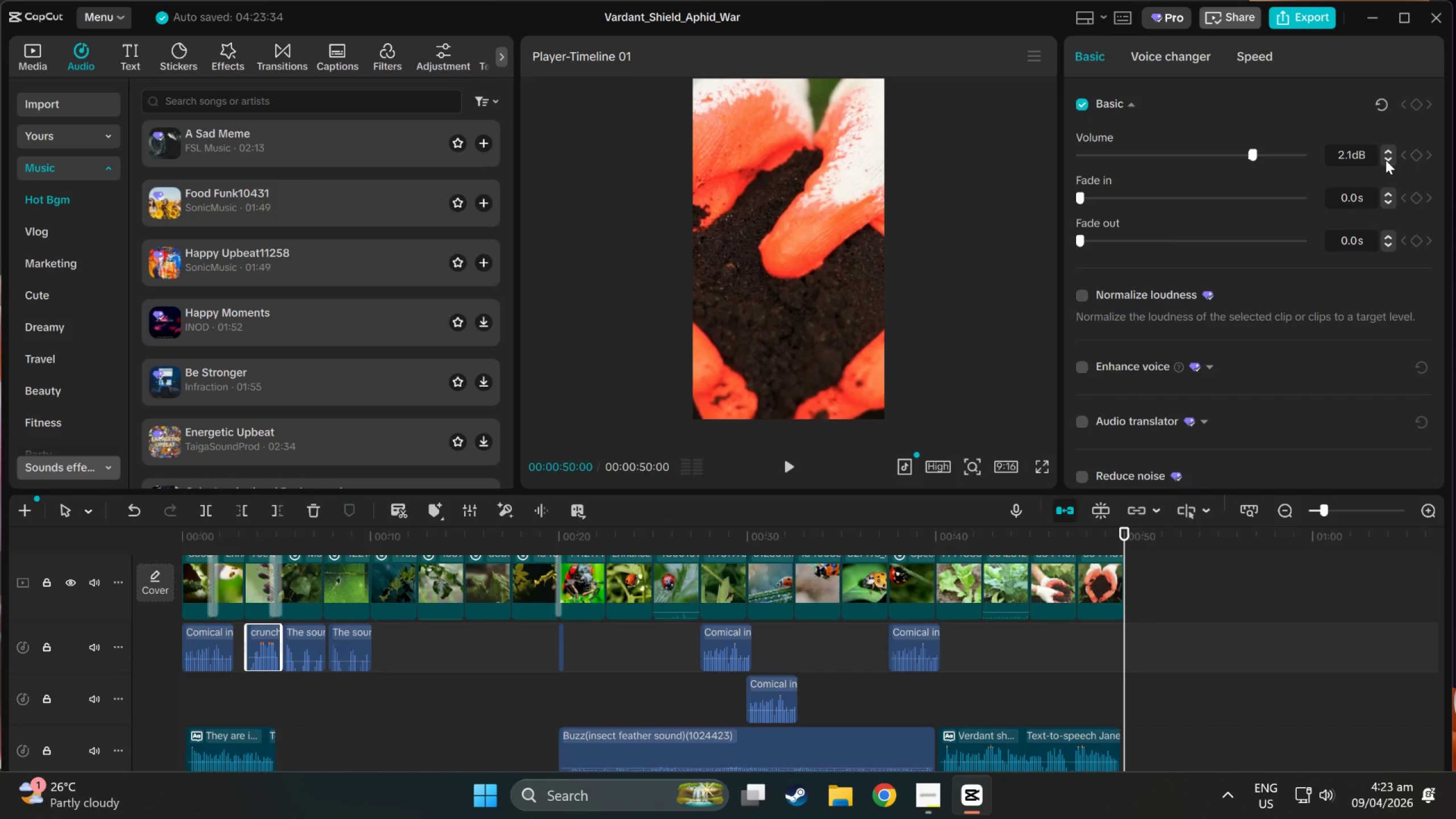 
triple_click([1385, 160])
 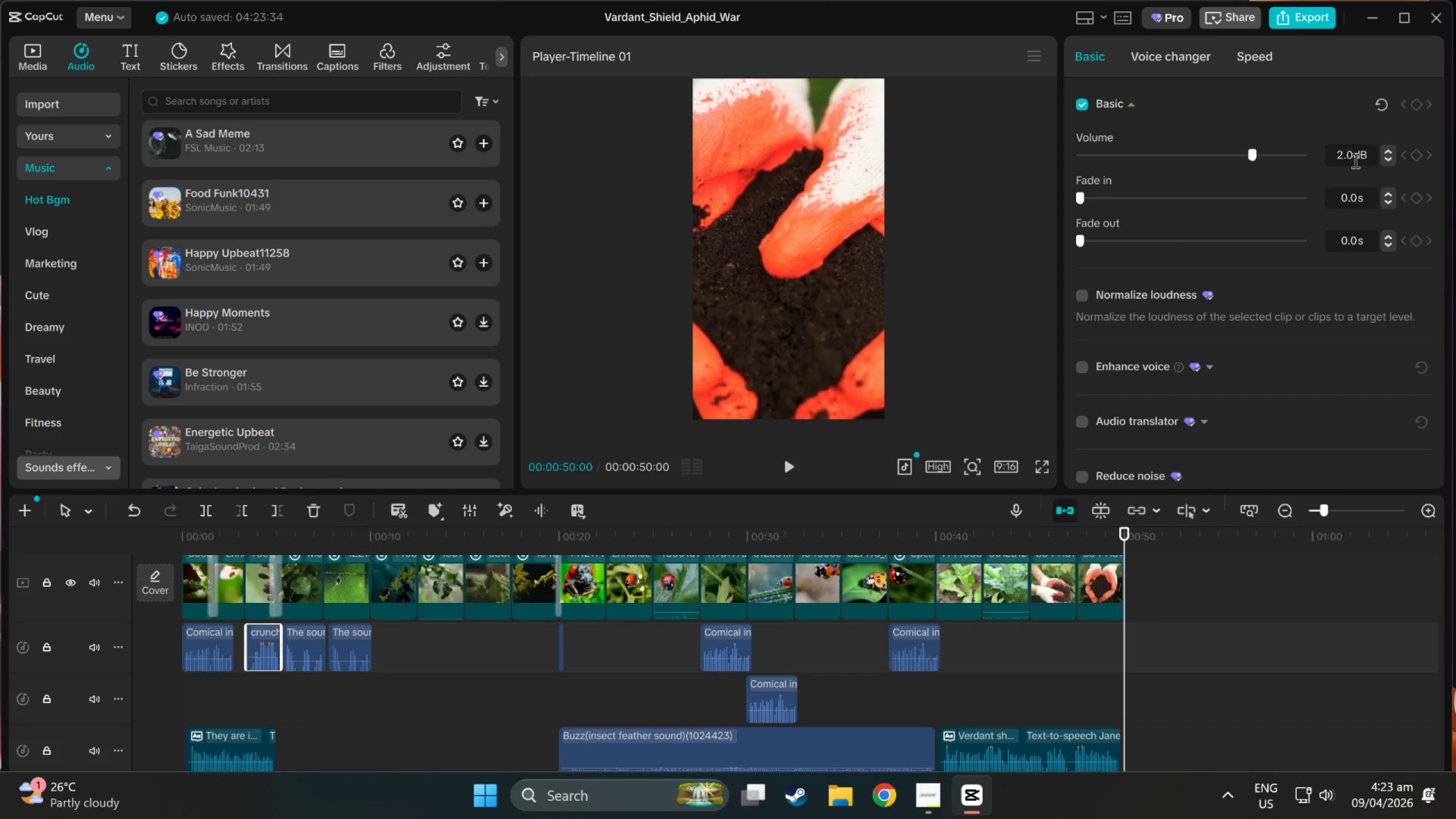 
double_click([1358, 159])
 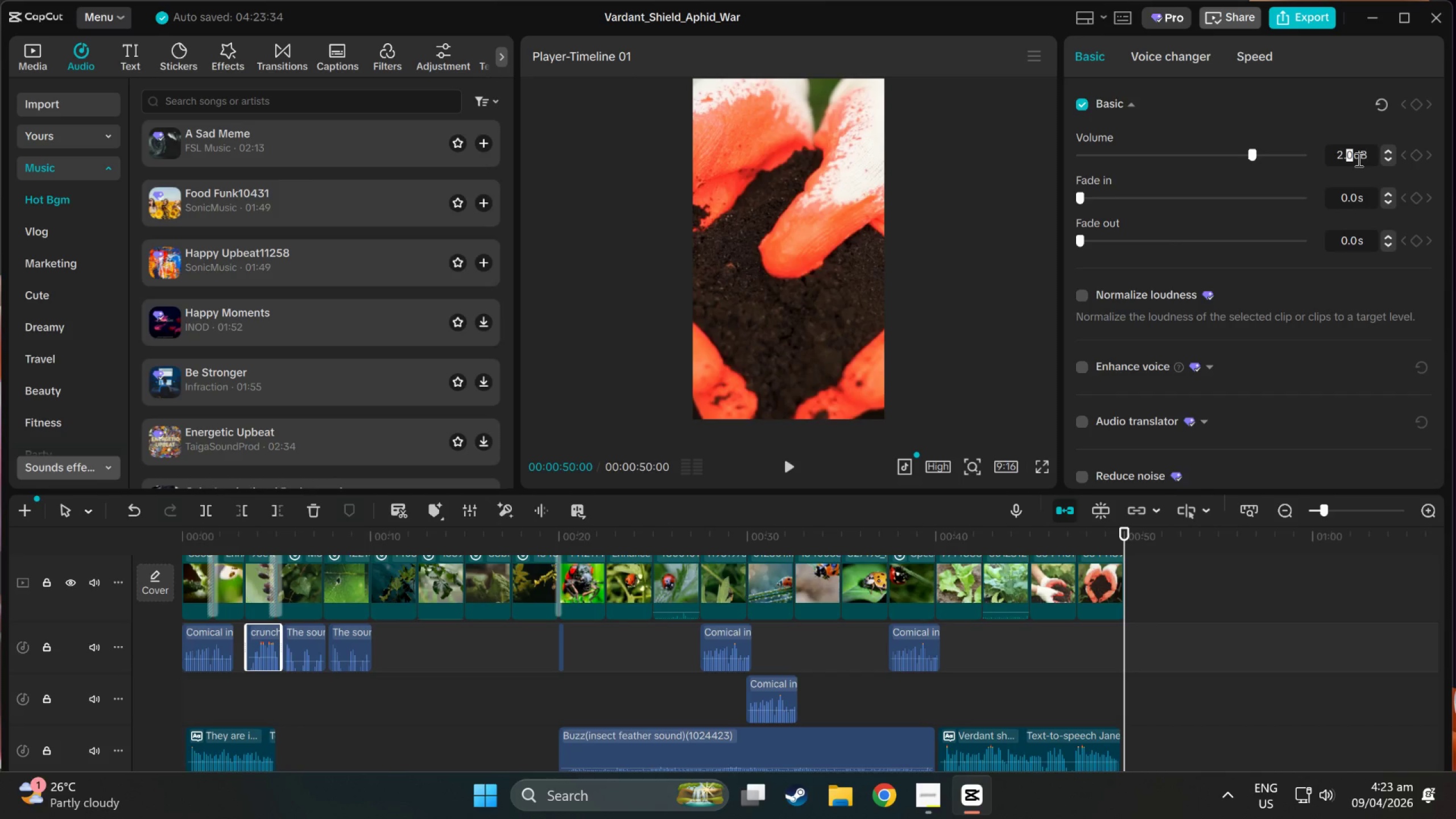 
triple_click([1358, 159])
 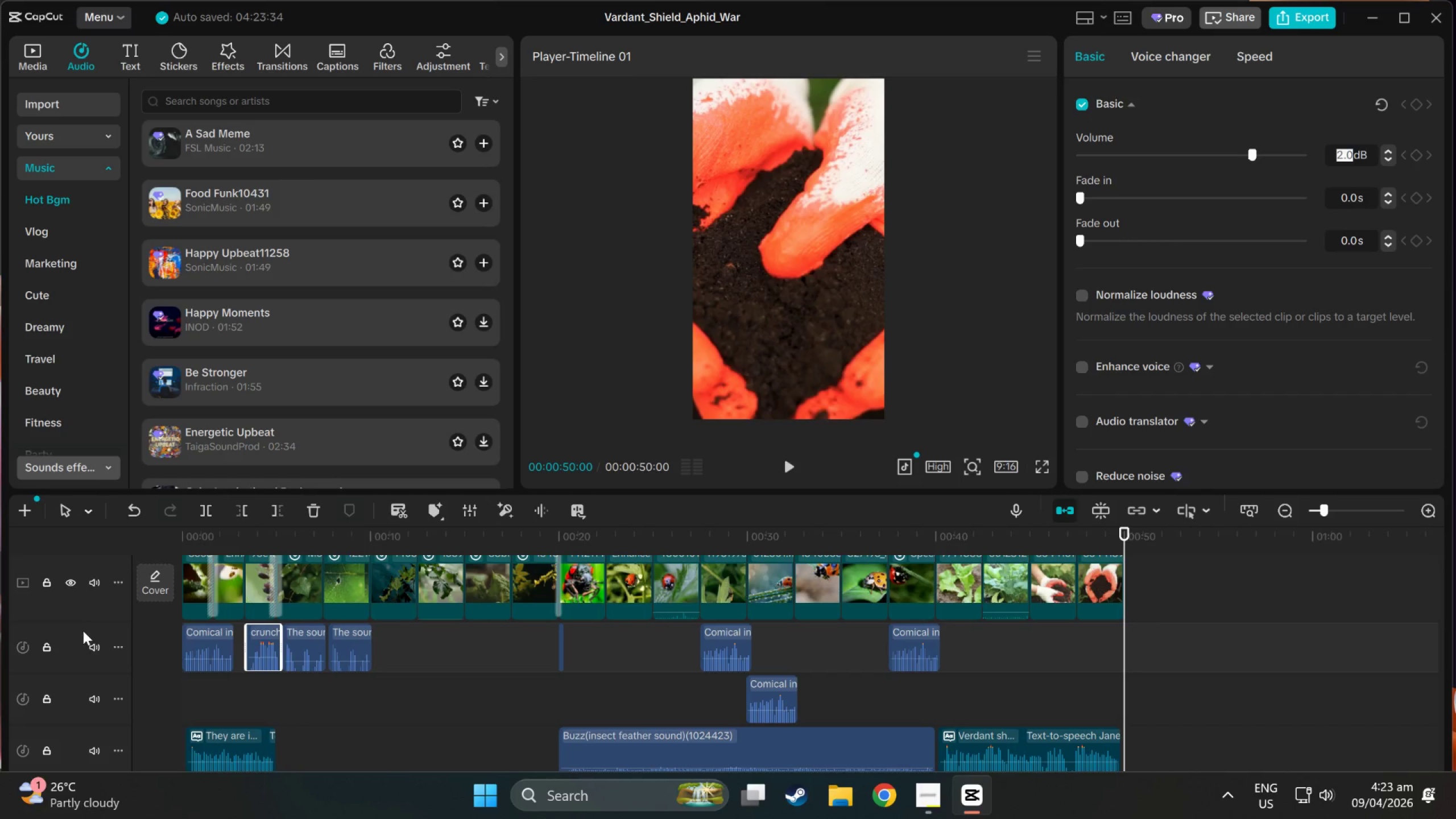 
left_click([197, 644])
 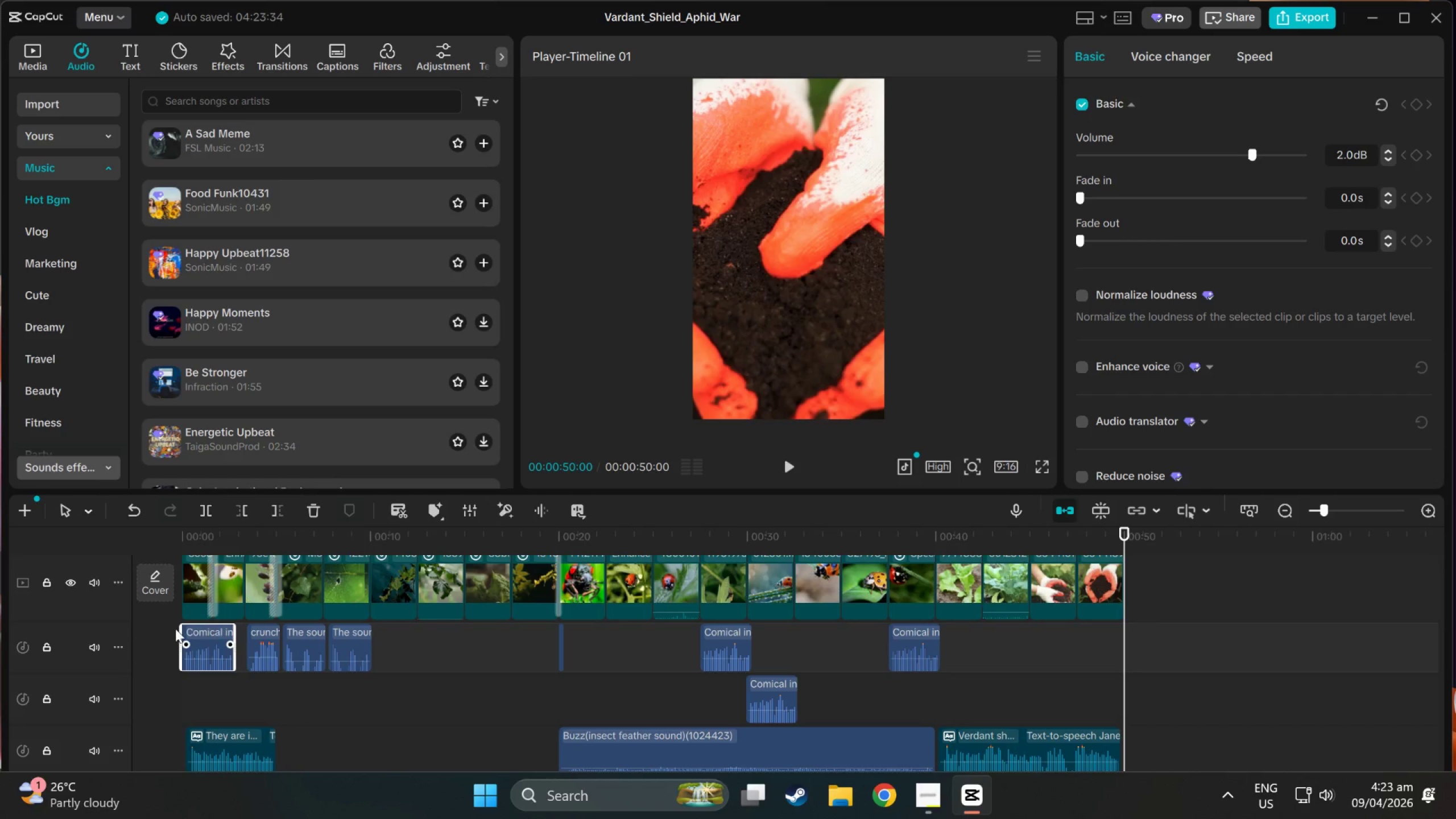 
left_click([208, 637])
 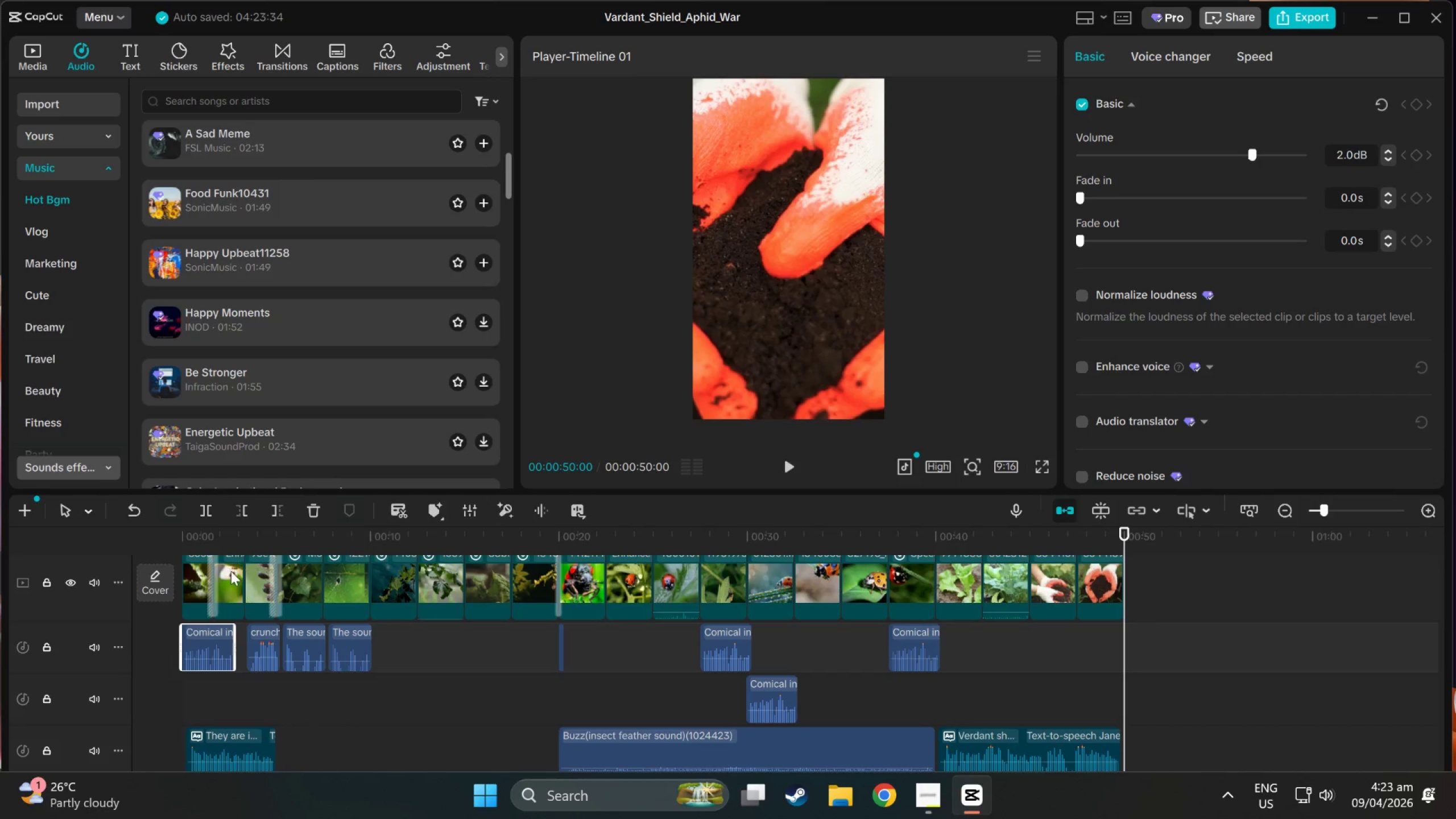 
left_click([198, 537])
 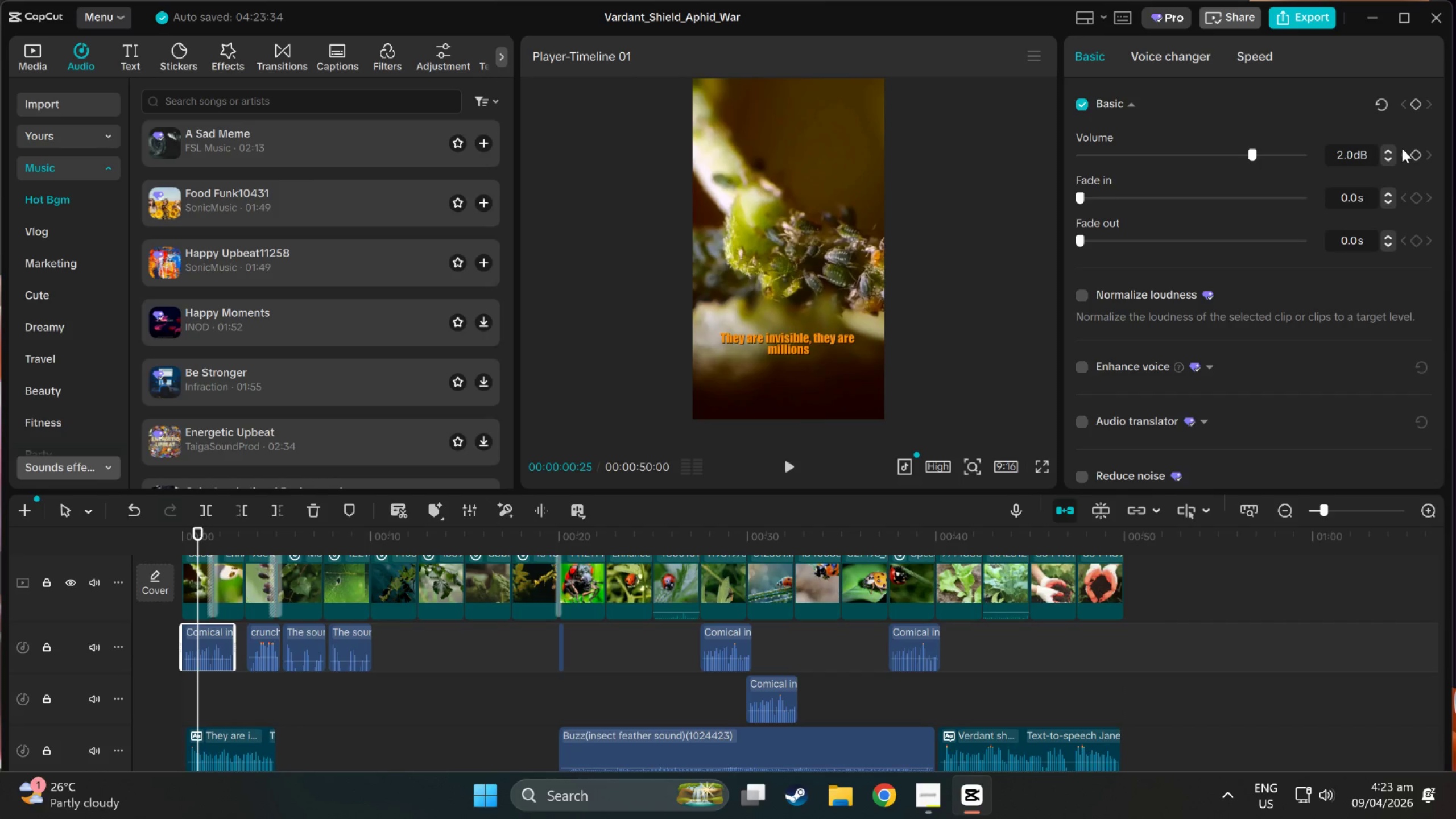 
double_click([1390, 158])
 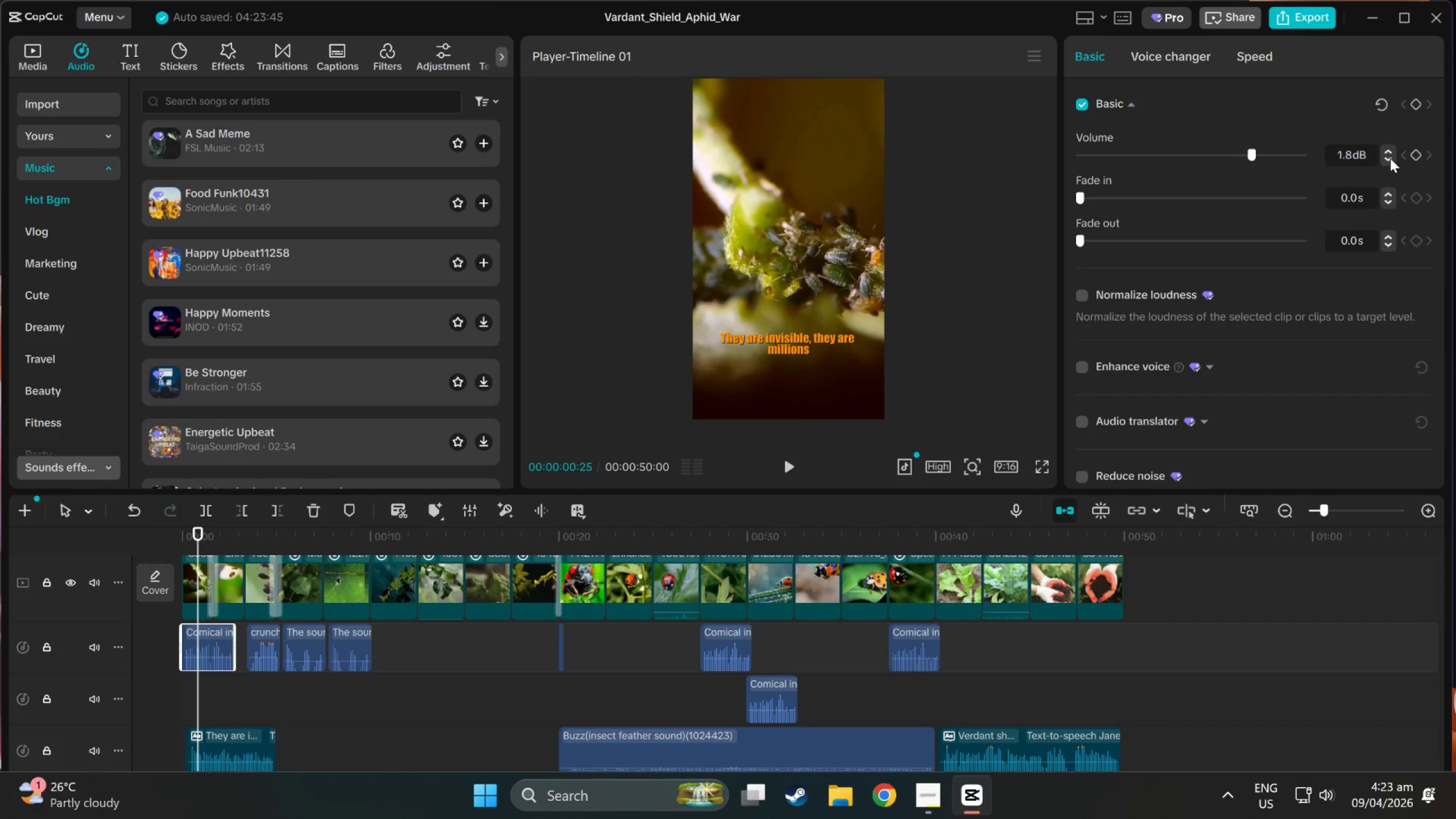 
triple_click([1390, 158])
 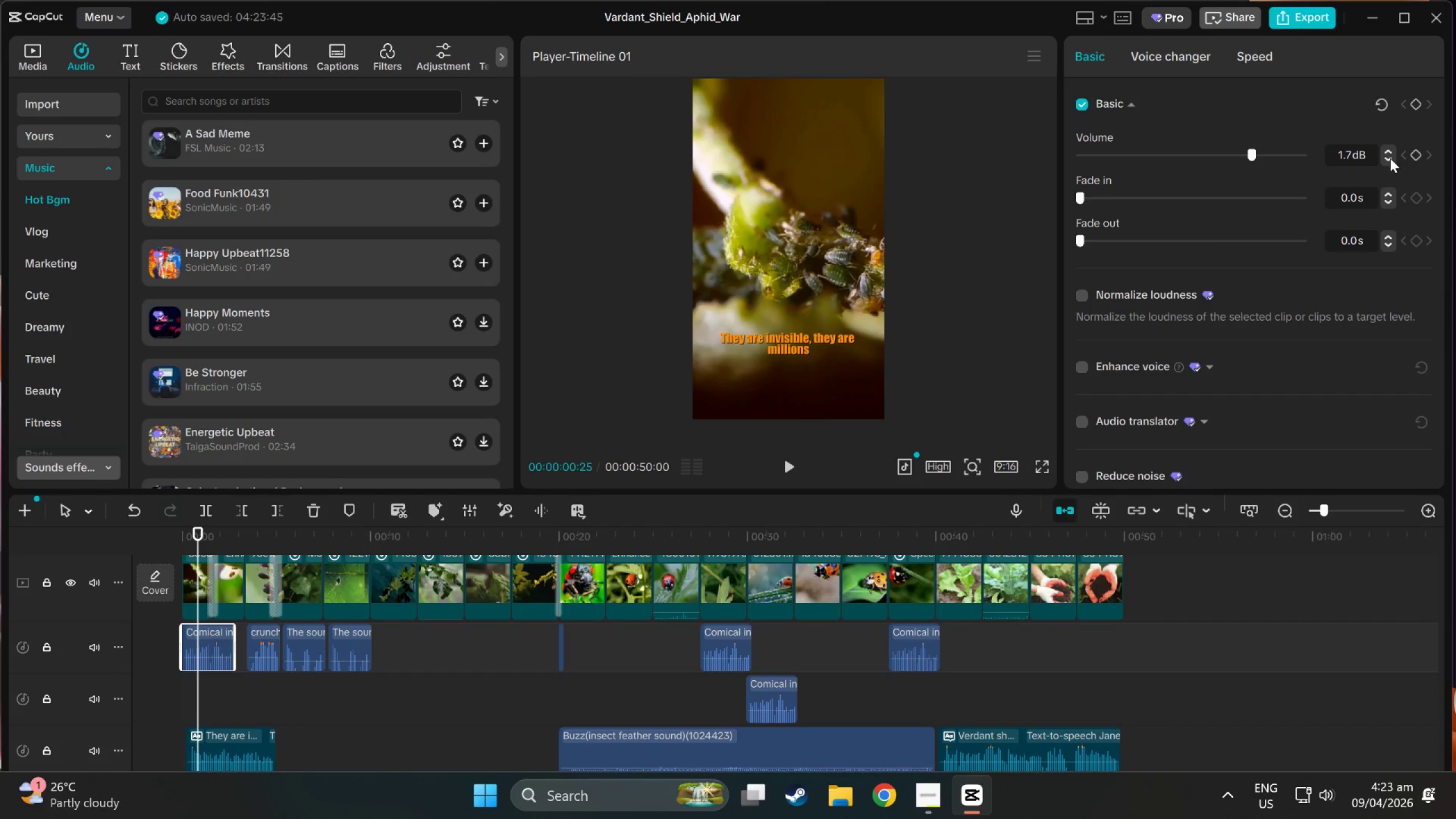 
triple_click([1390, 158])
 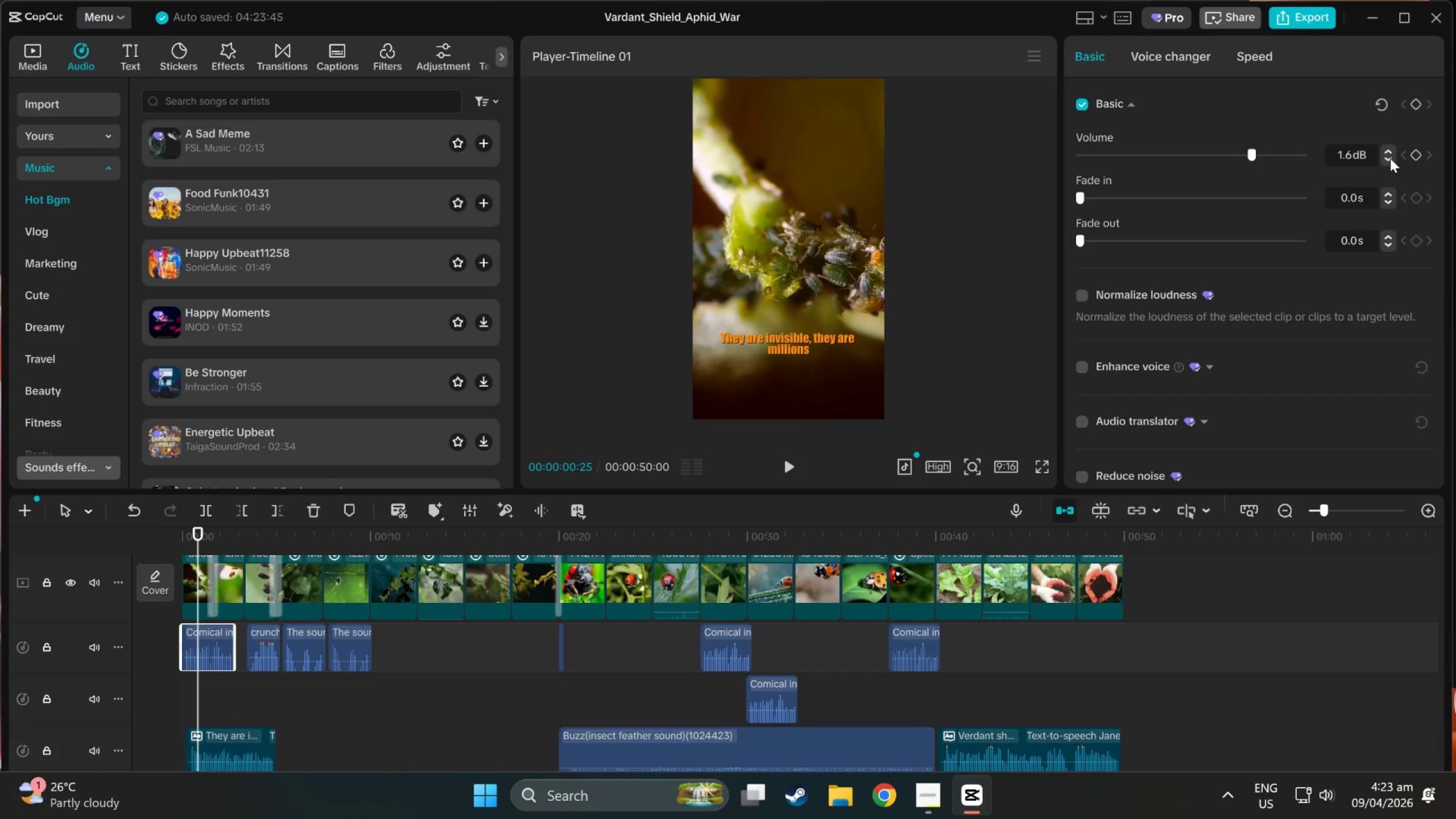 
triple_click([1390, 158])
 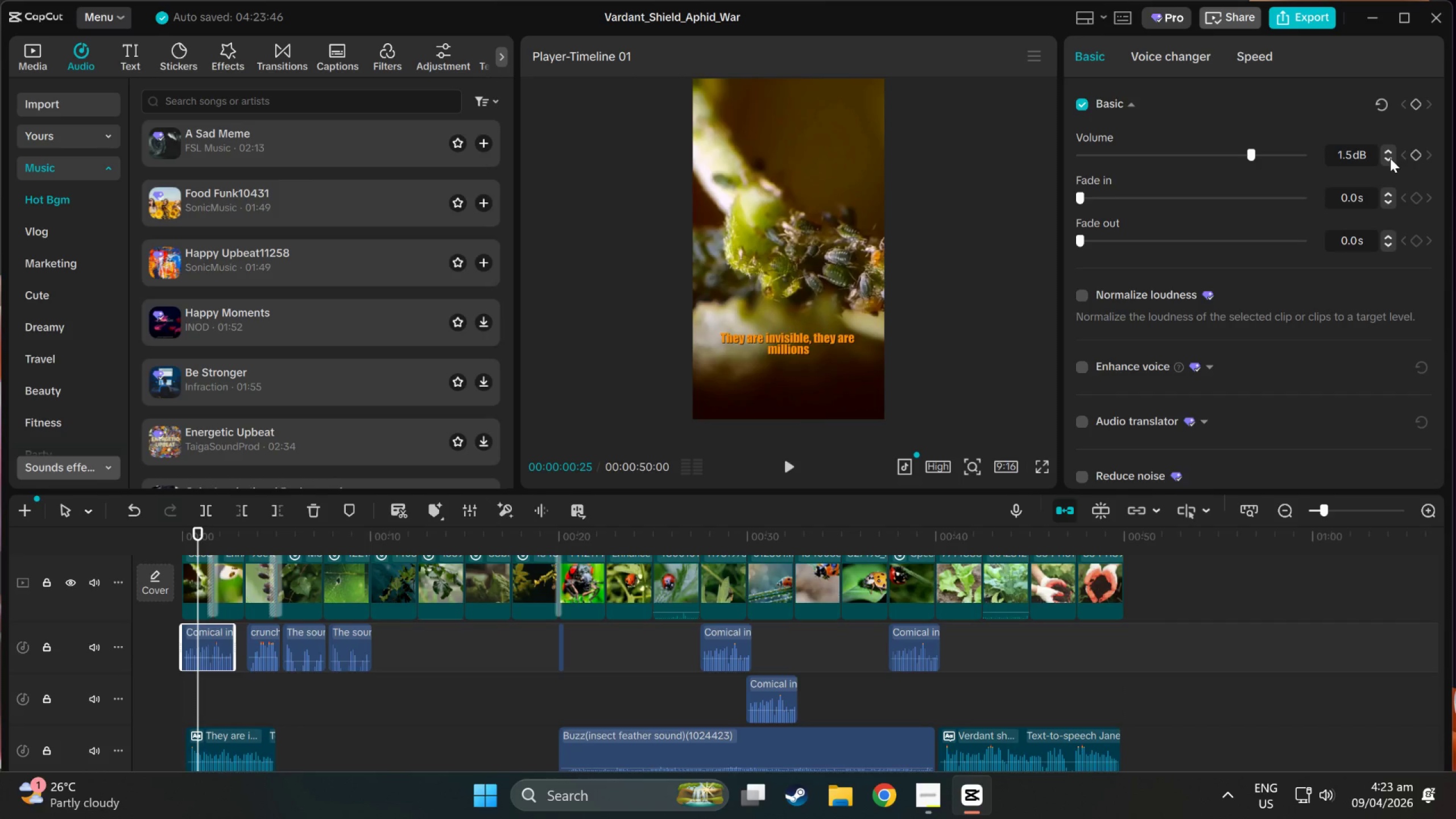 
triple_click([1390, 158])
 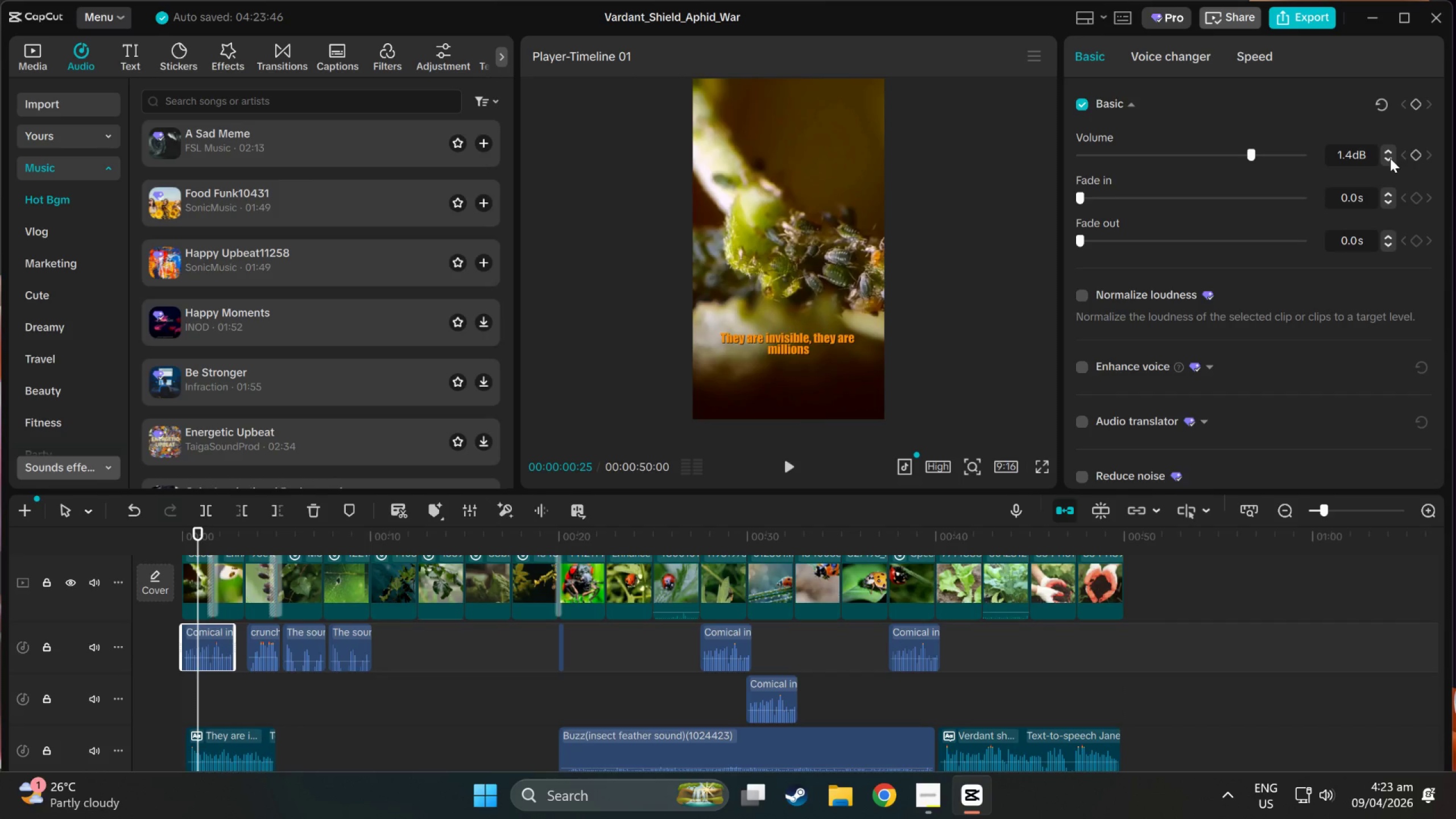 
triple_click([1390, 158])
 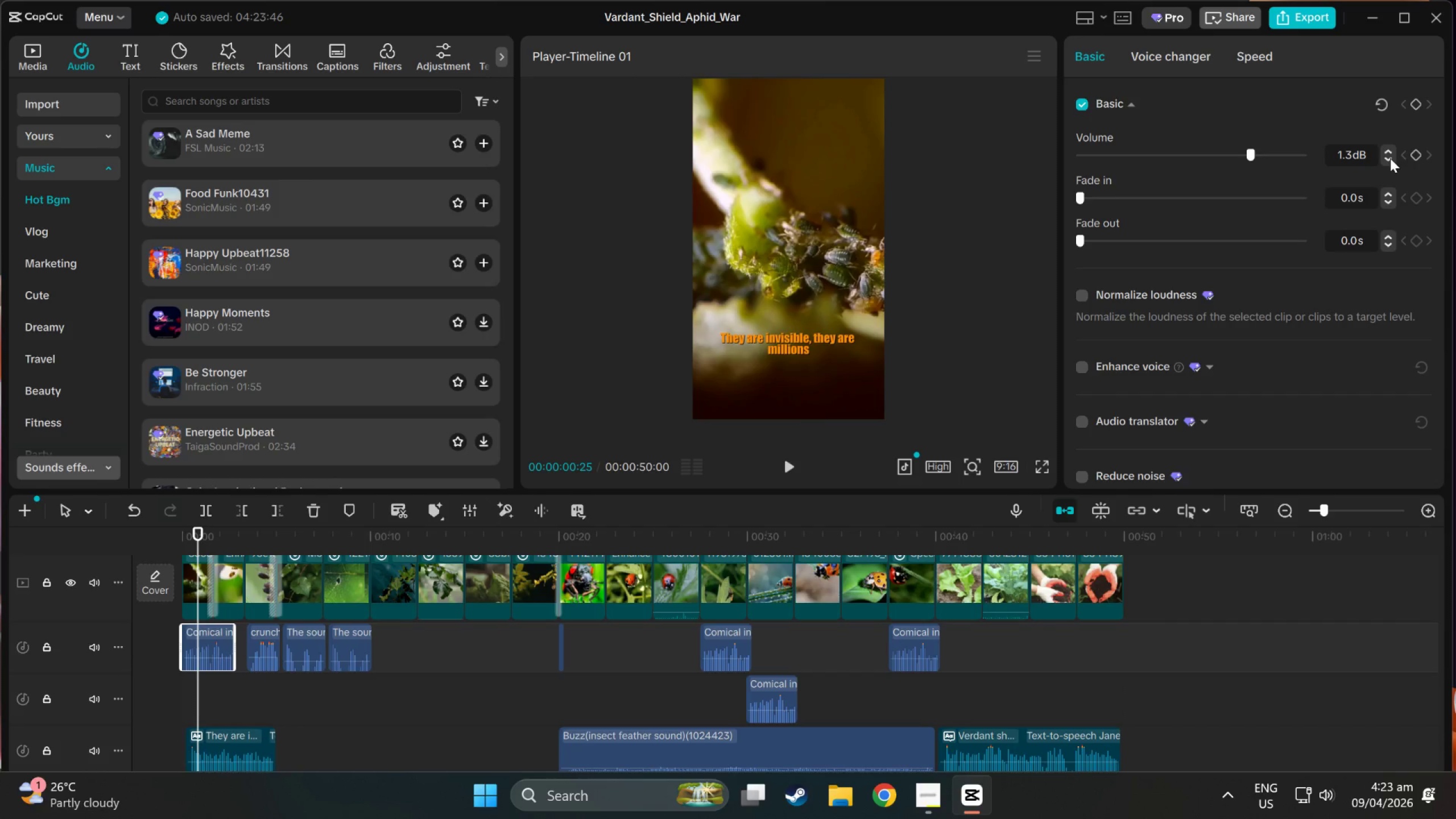 
triple_click([1390, 158])
 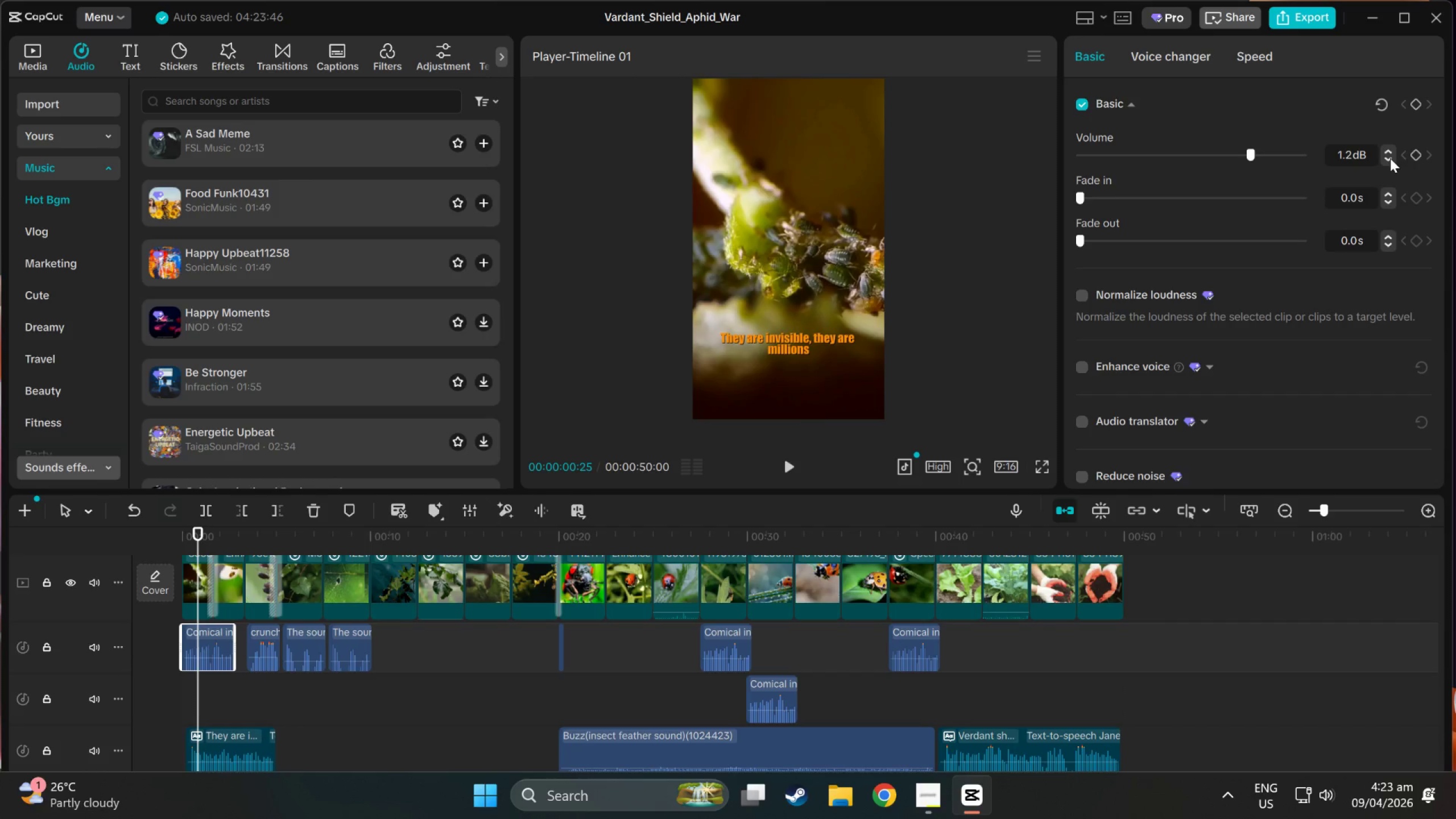 
triple_click([1390, 158])
 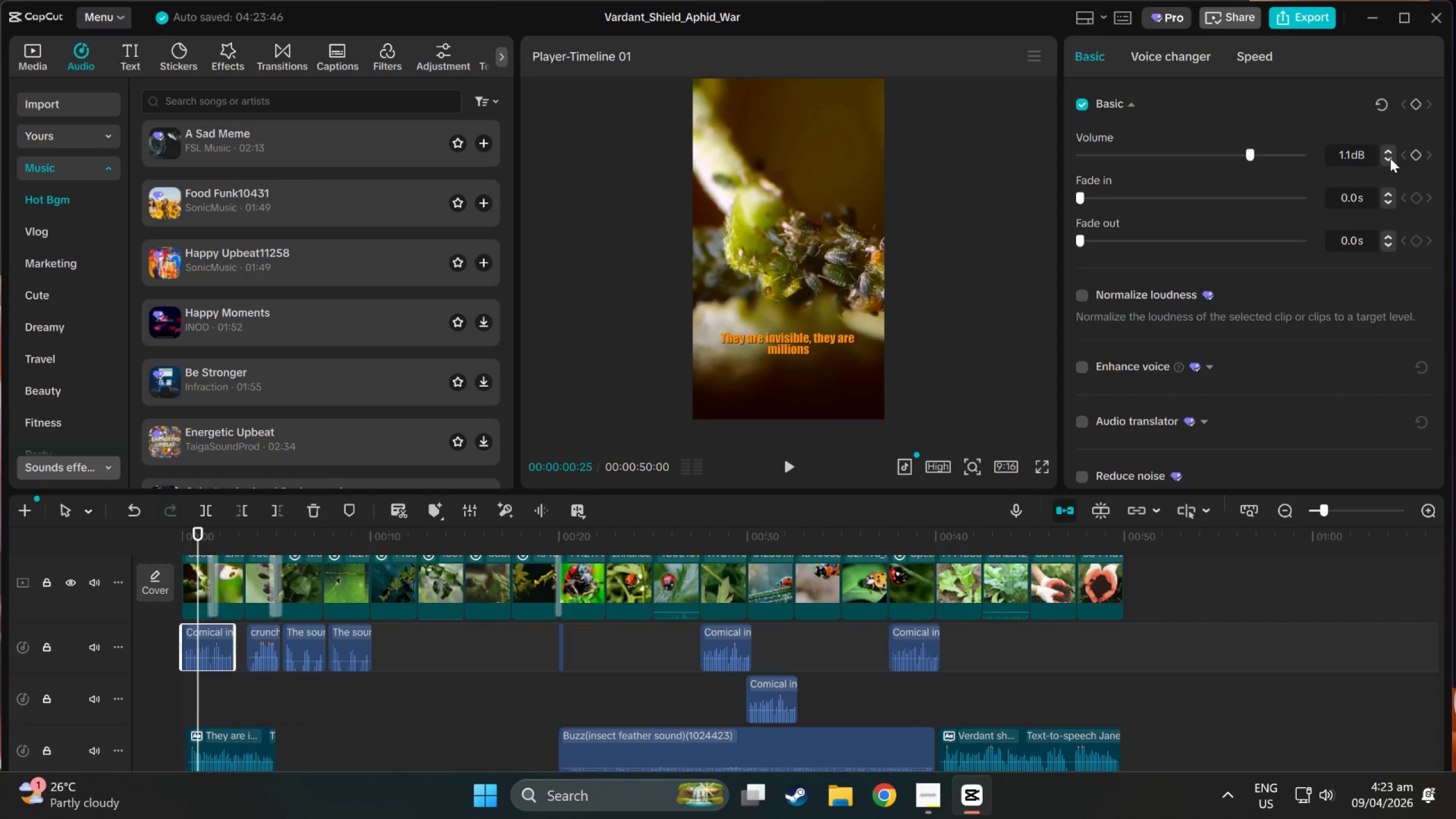 
triple_click([1390, 158])
 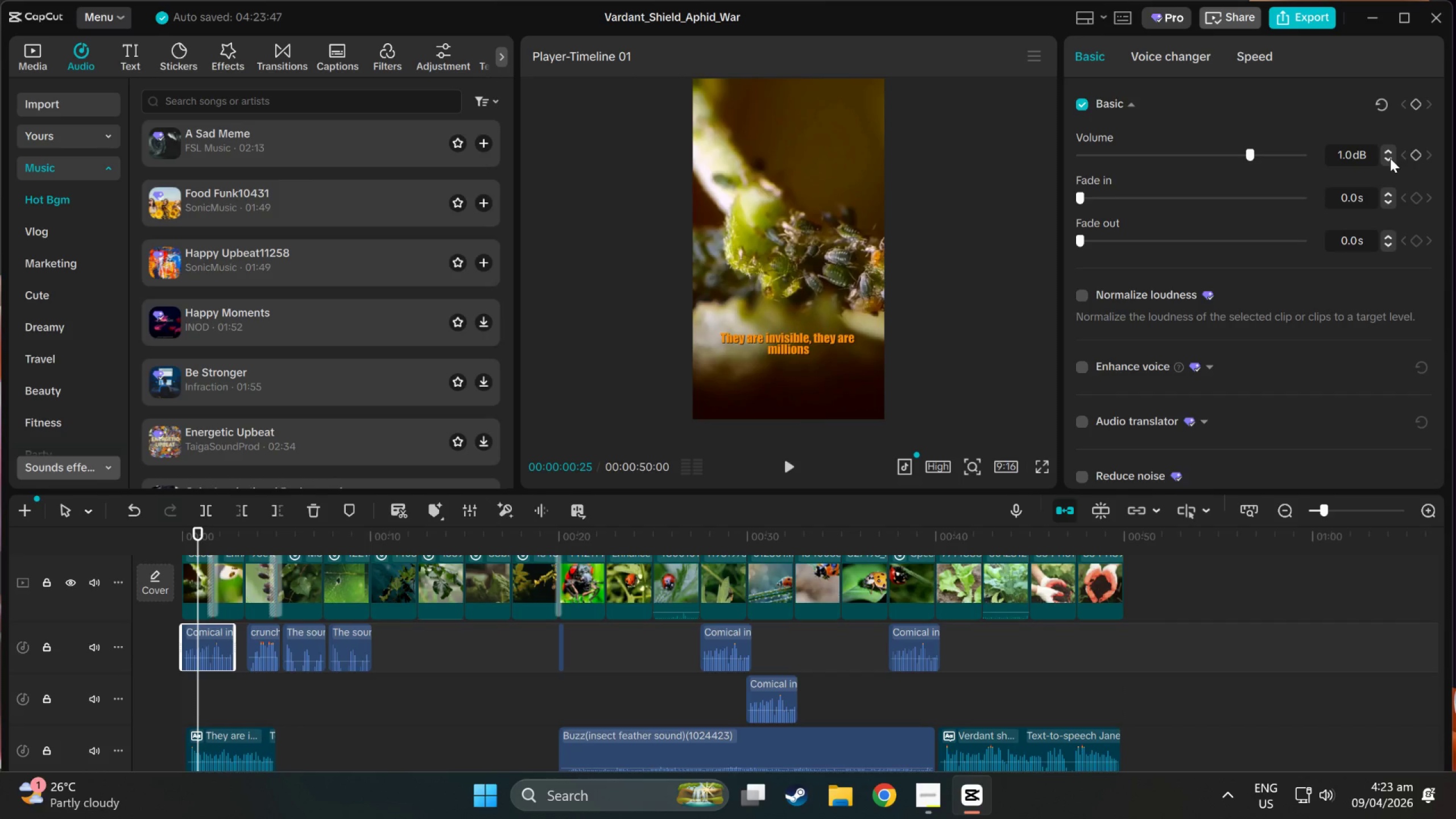 
triple_click([1390, 158])
 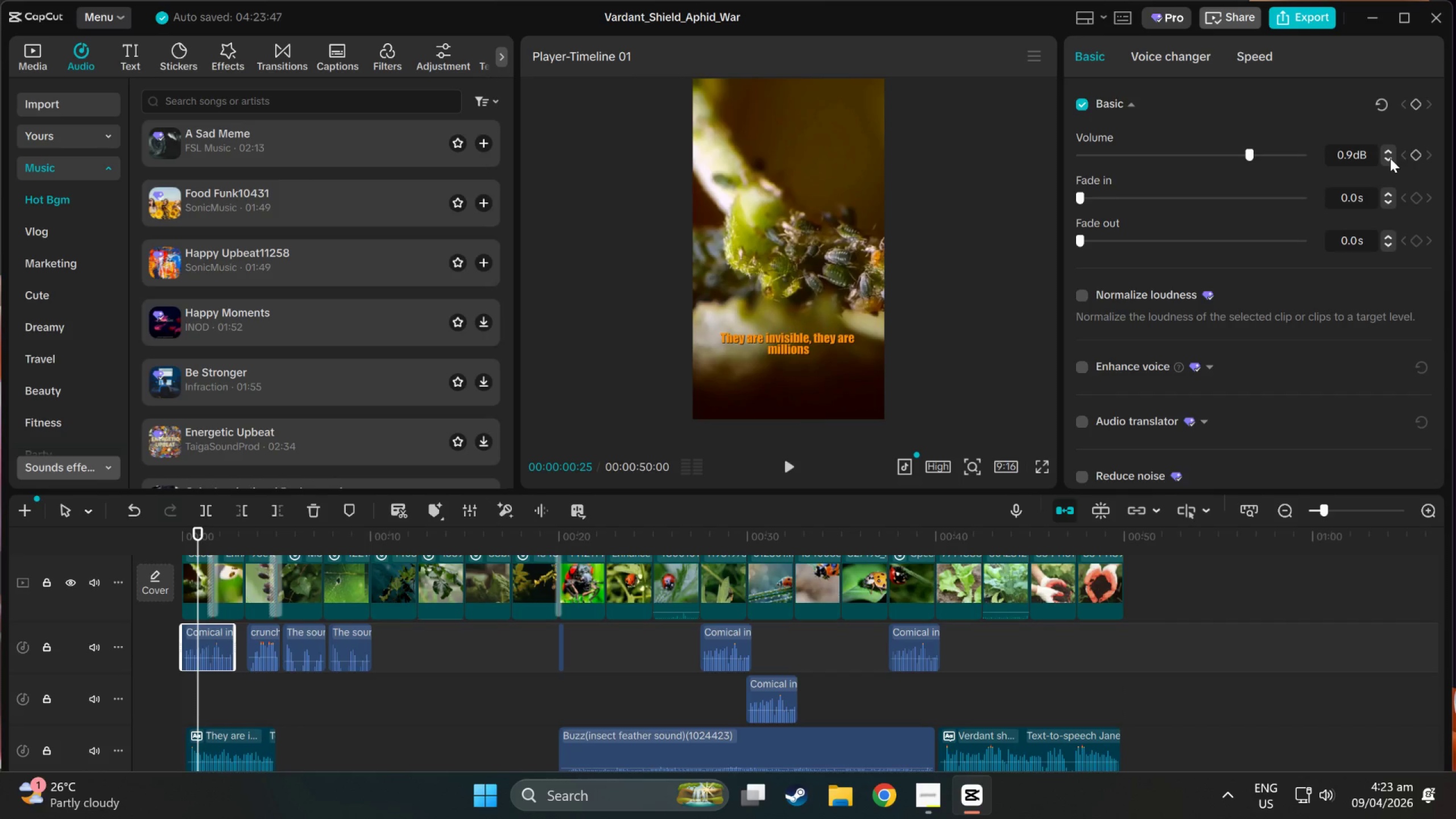 
triple_click([1390, 158])
 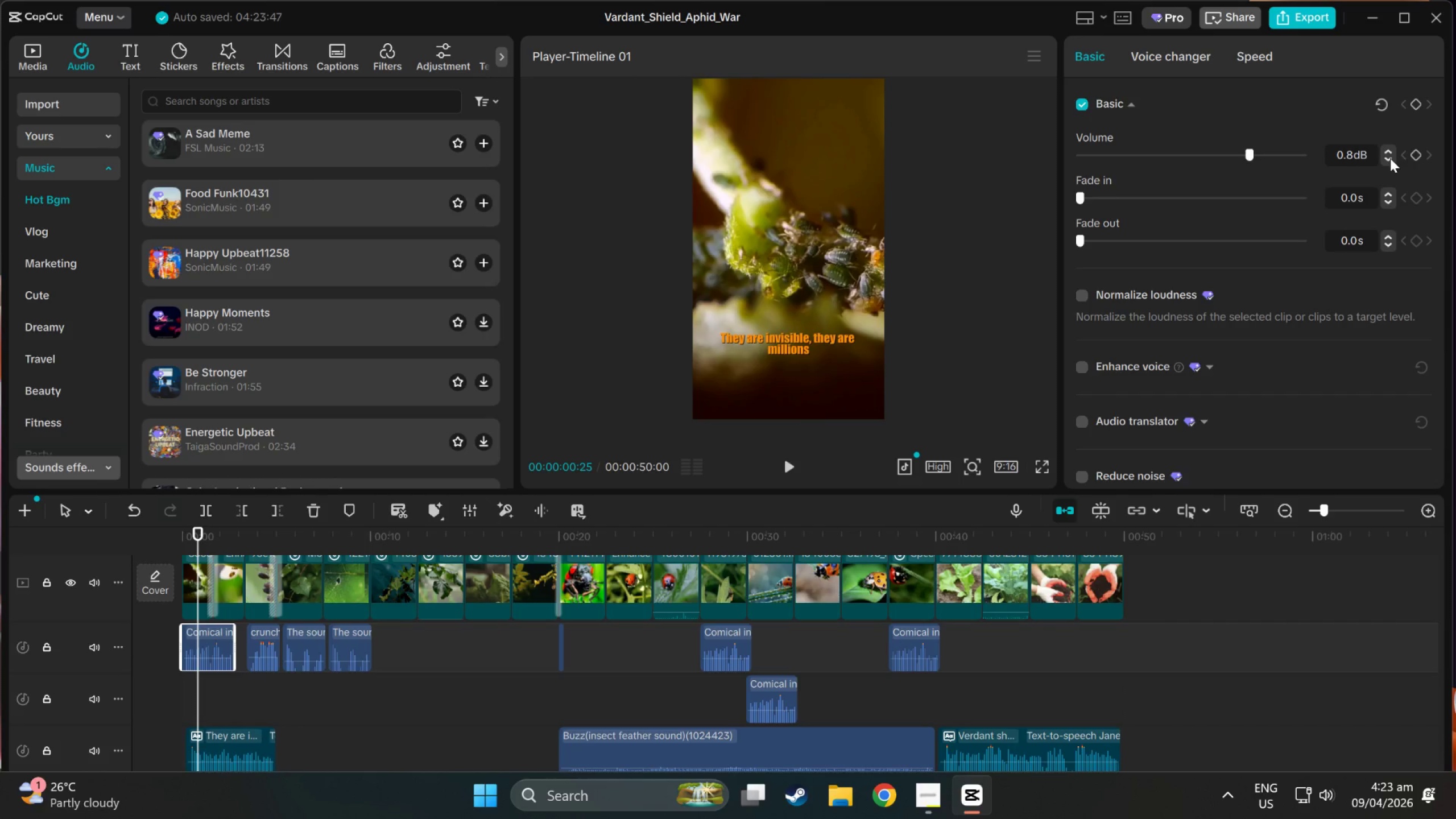 
triple_click([1390, 158])
 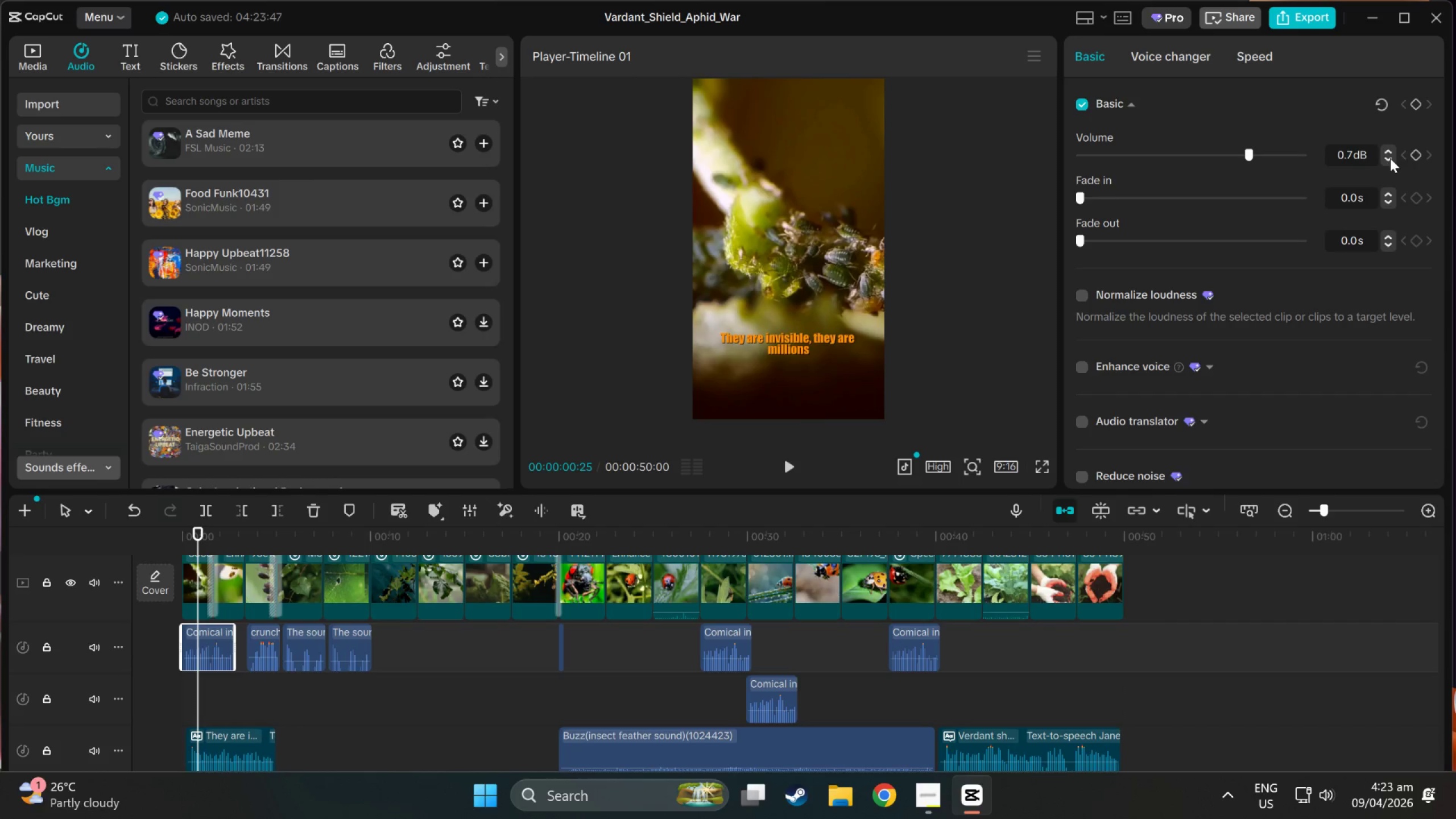 
triple_click([1390, 158])
 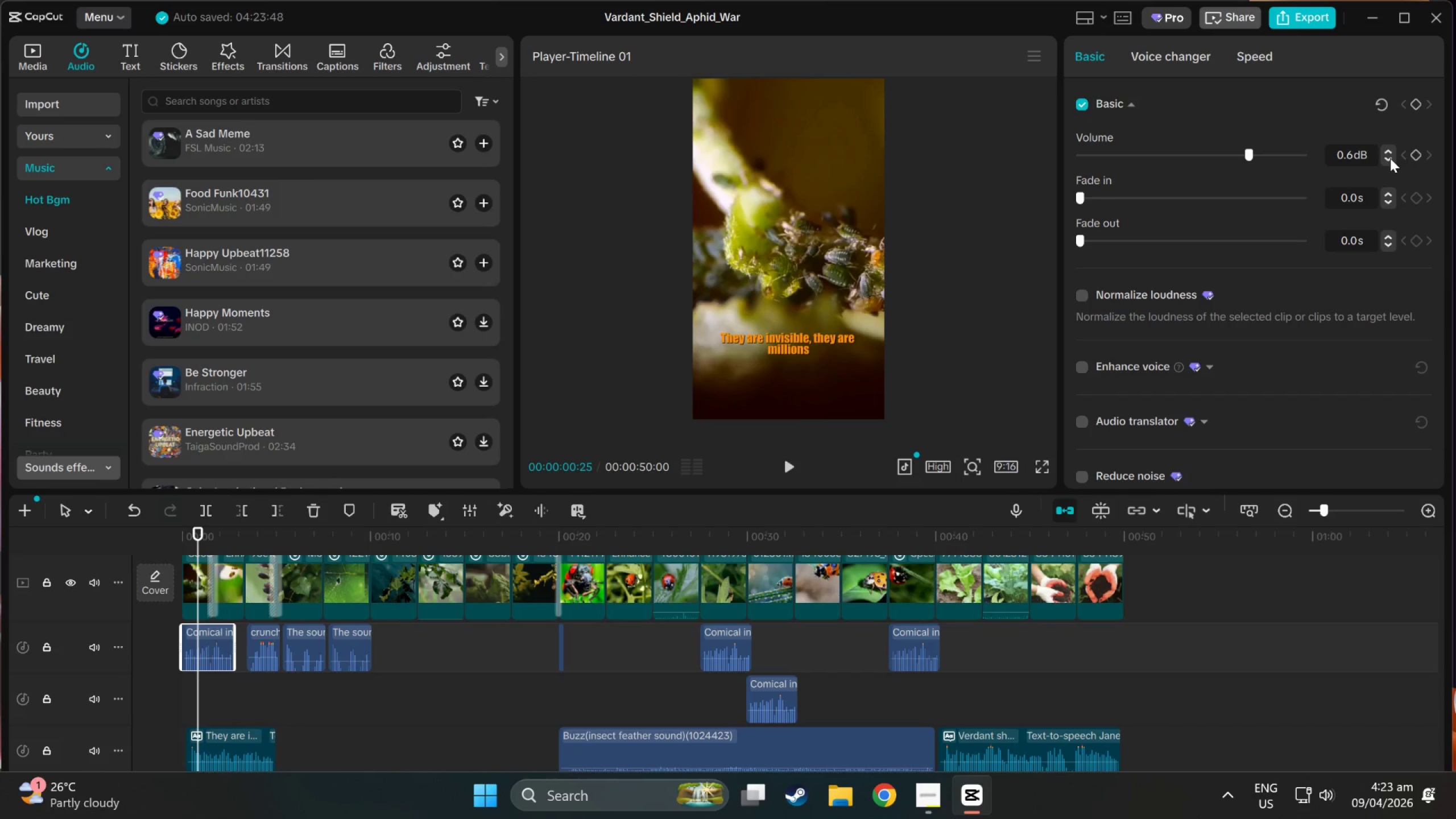 
triple_click([1390, 158])
 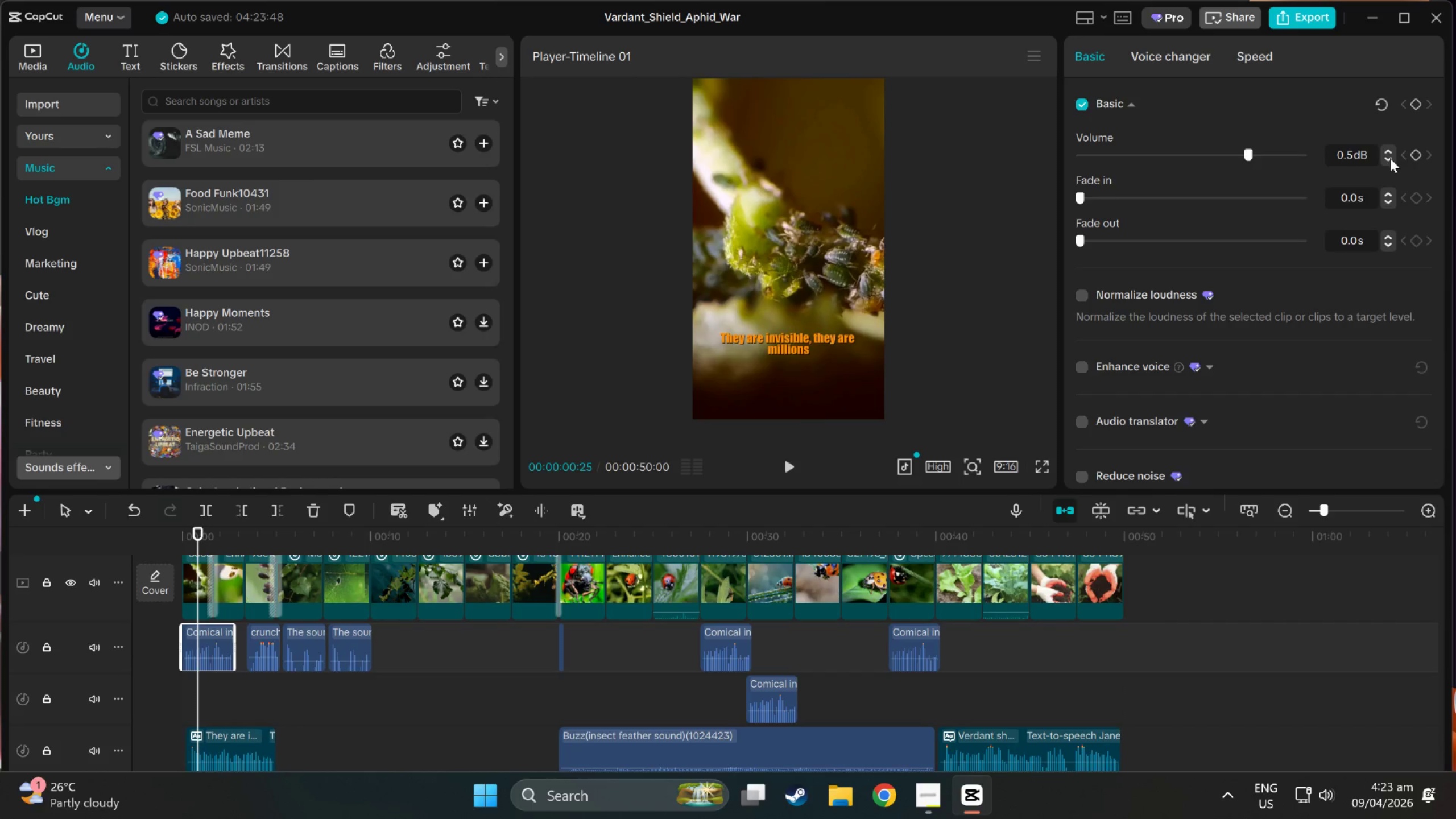 
triple_click([1390, 158])
 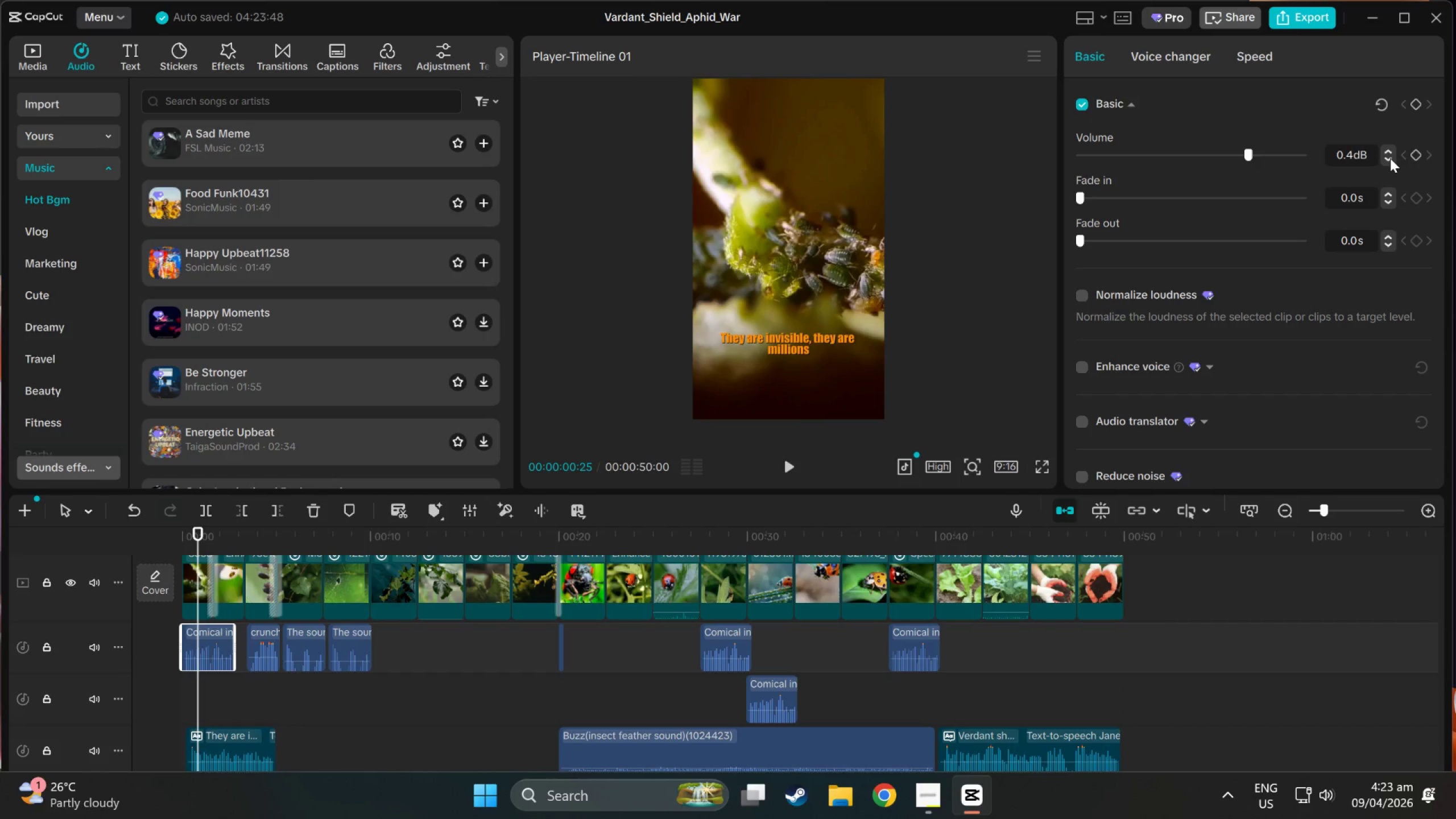 
triple_click([1390, 158])
 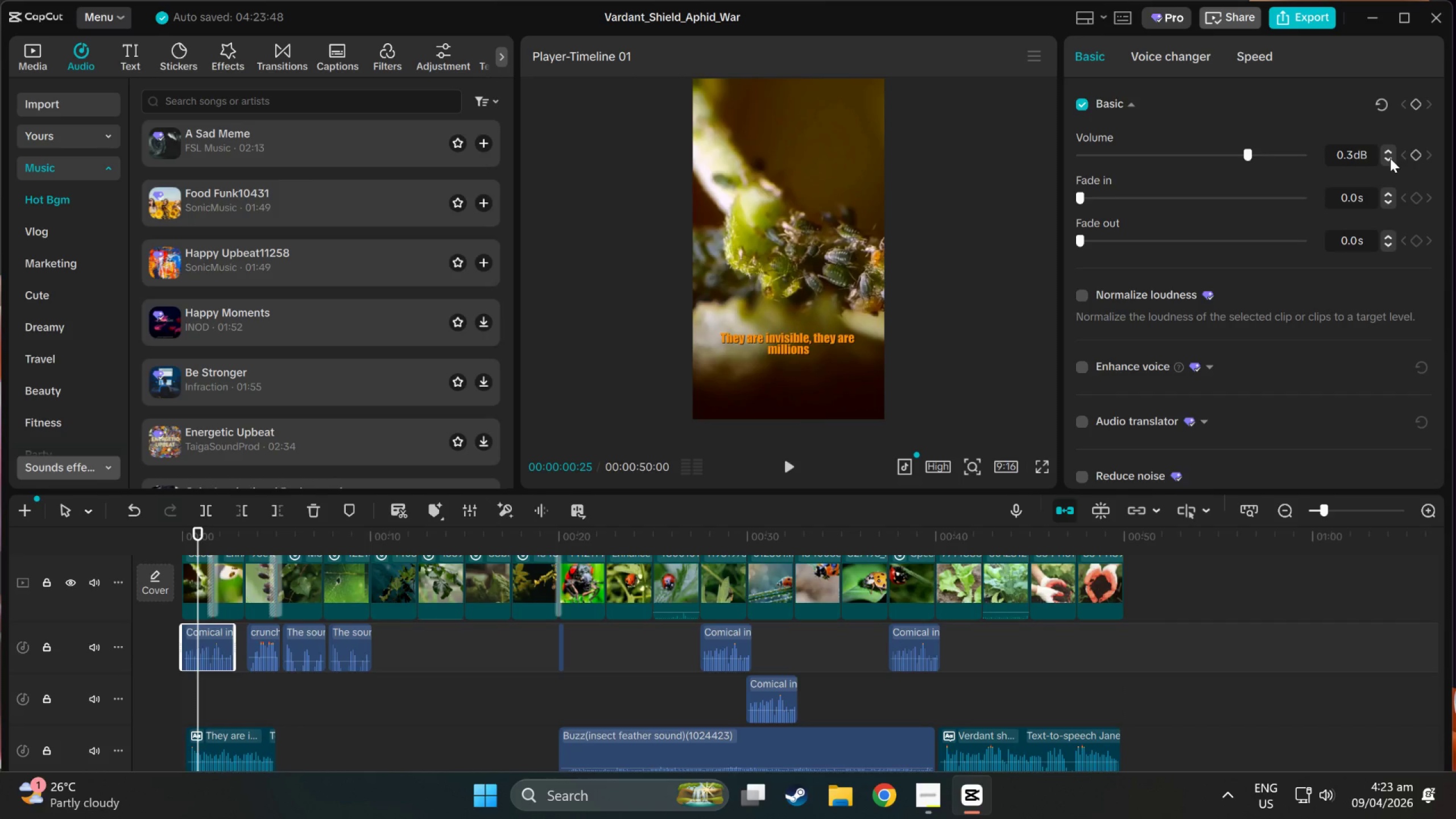 
triple_click([1390, 158])
 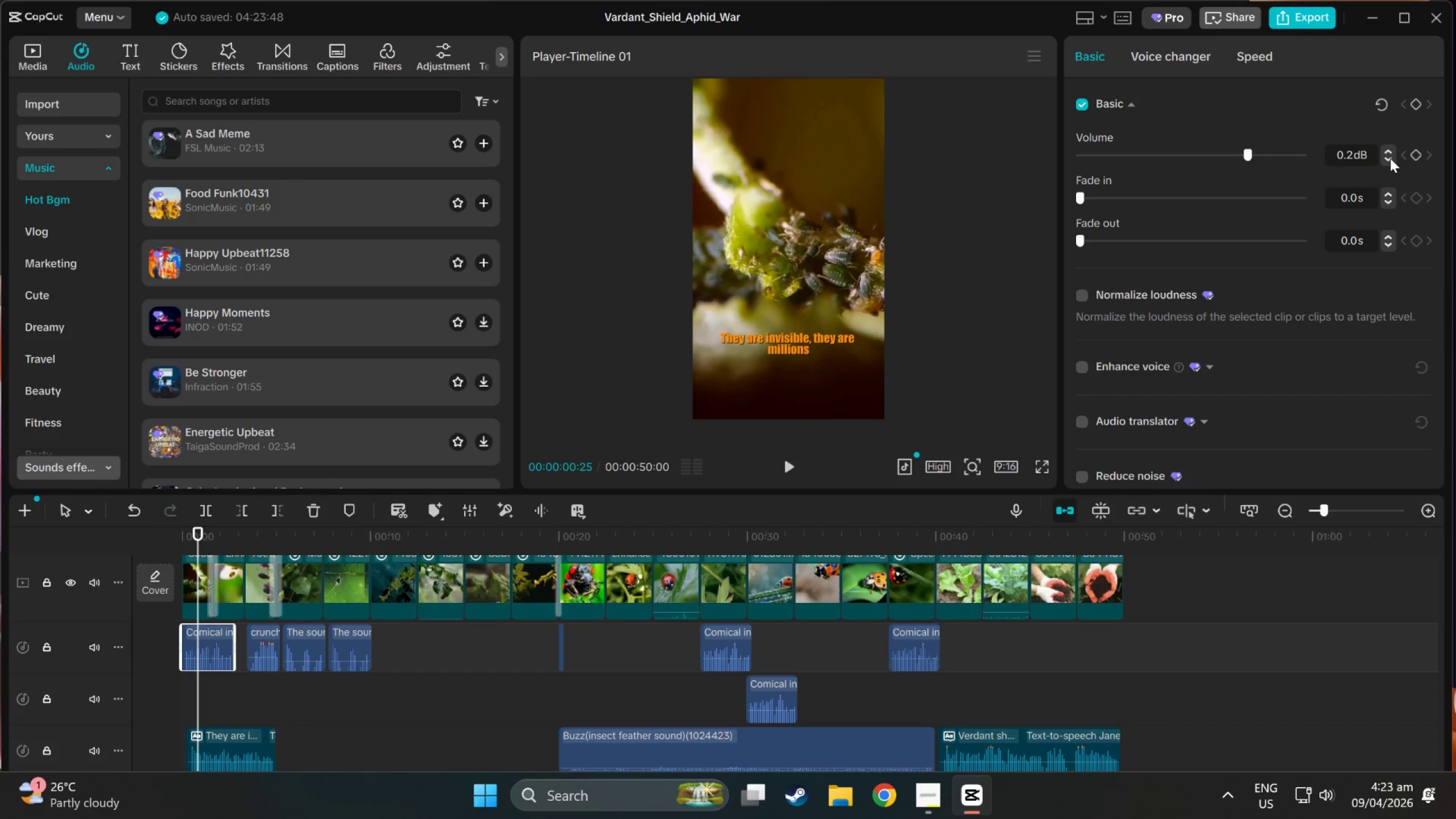 
triple_click([1390, 158])
 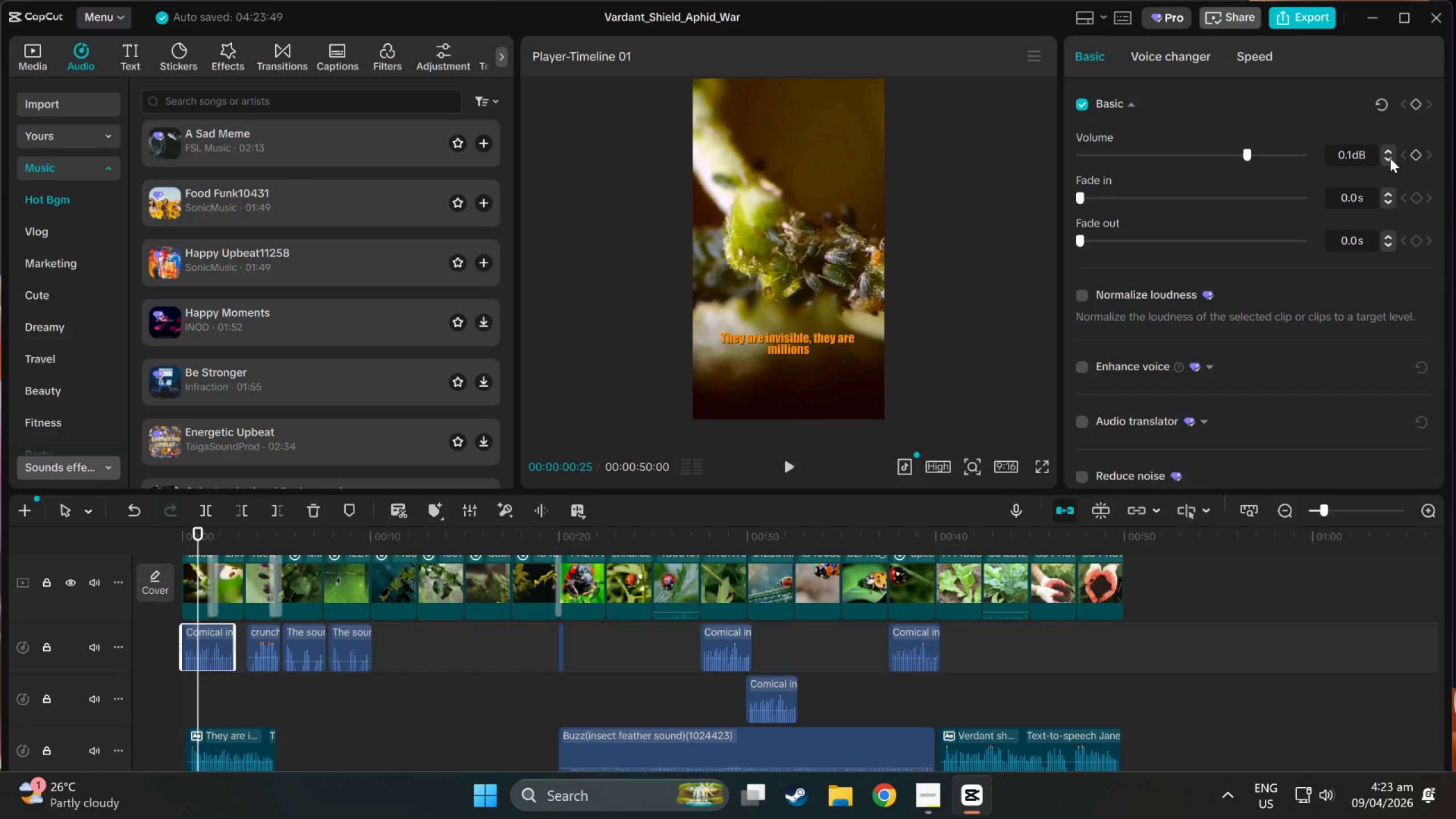 
triple_click([1390, 158])
 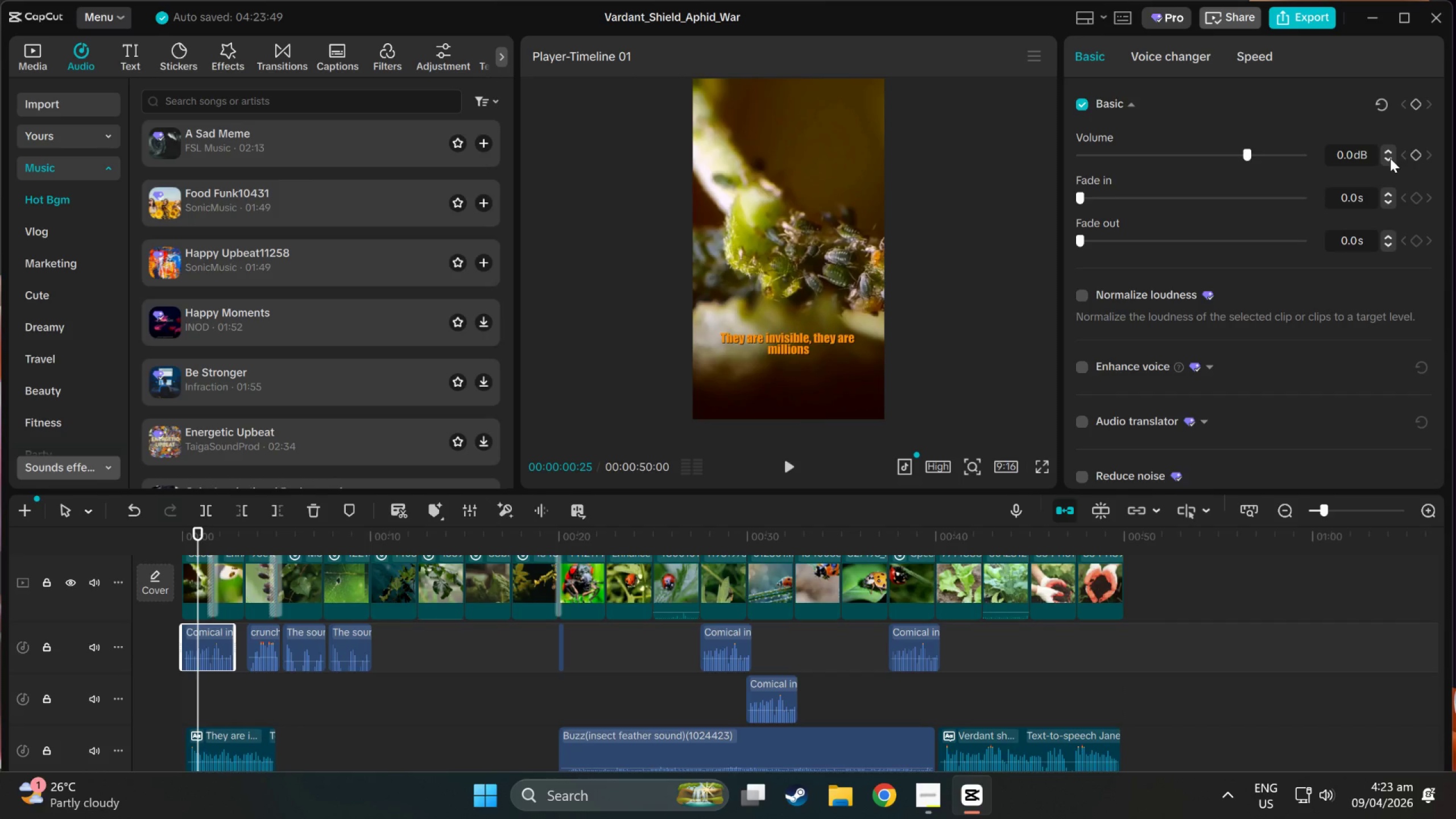 
triple_click([1390, 158])
 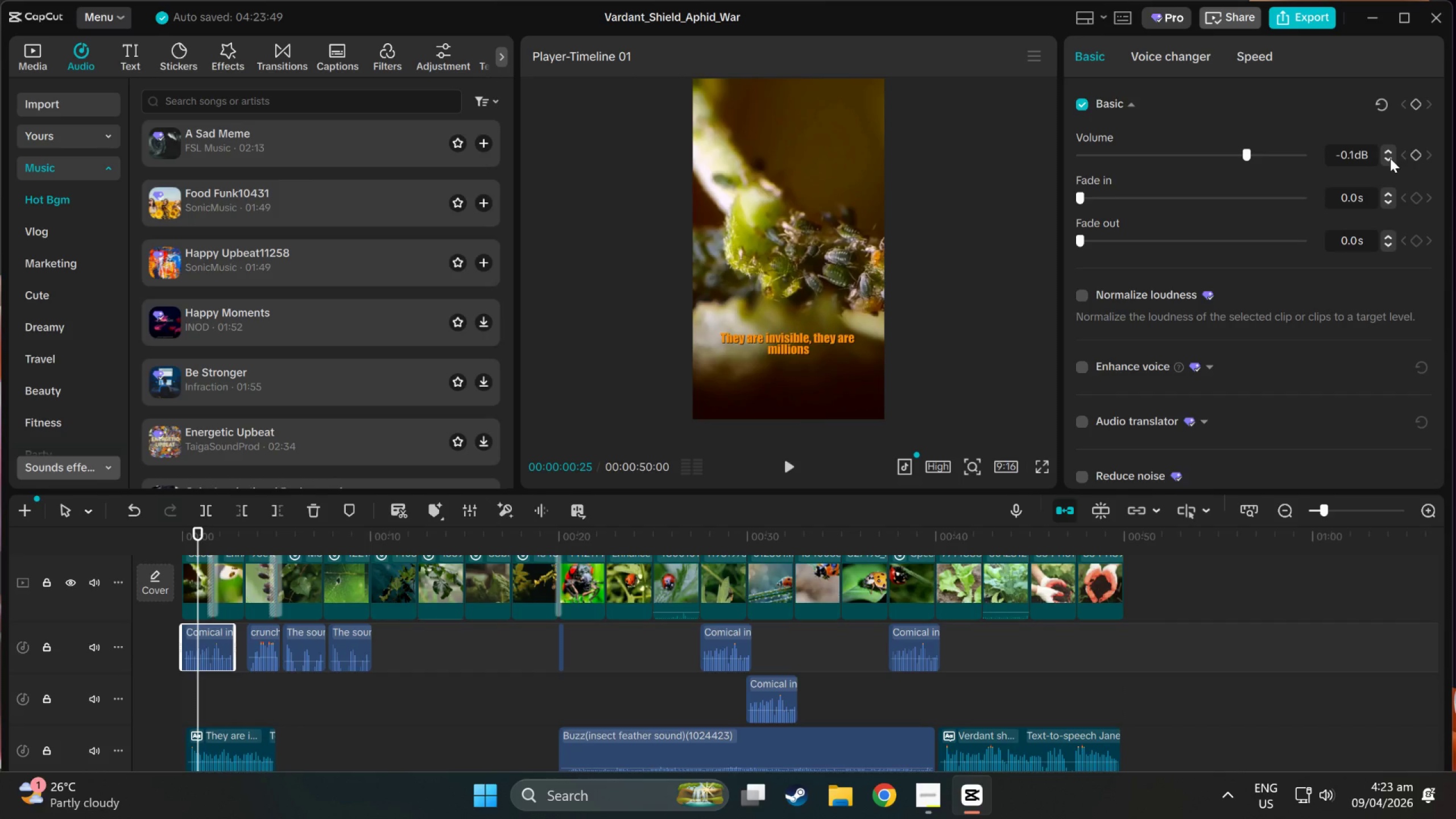 
triple_click([1390, 158])
 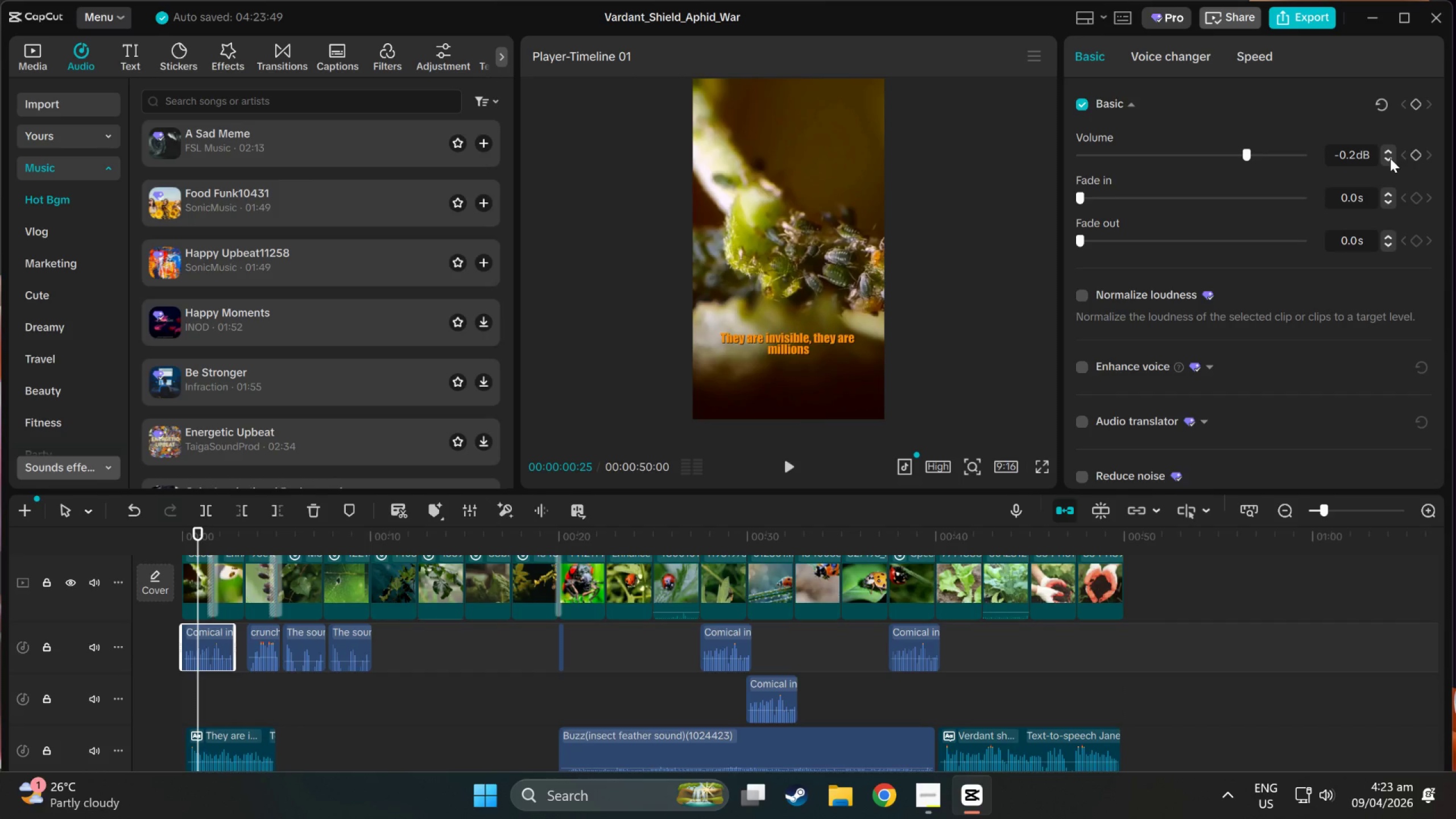 
triple_click([1390, 158])
 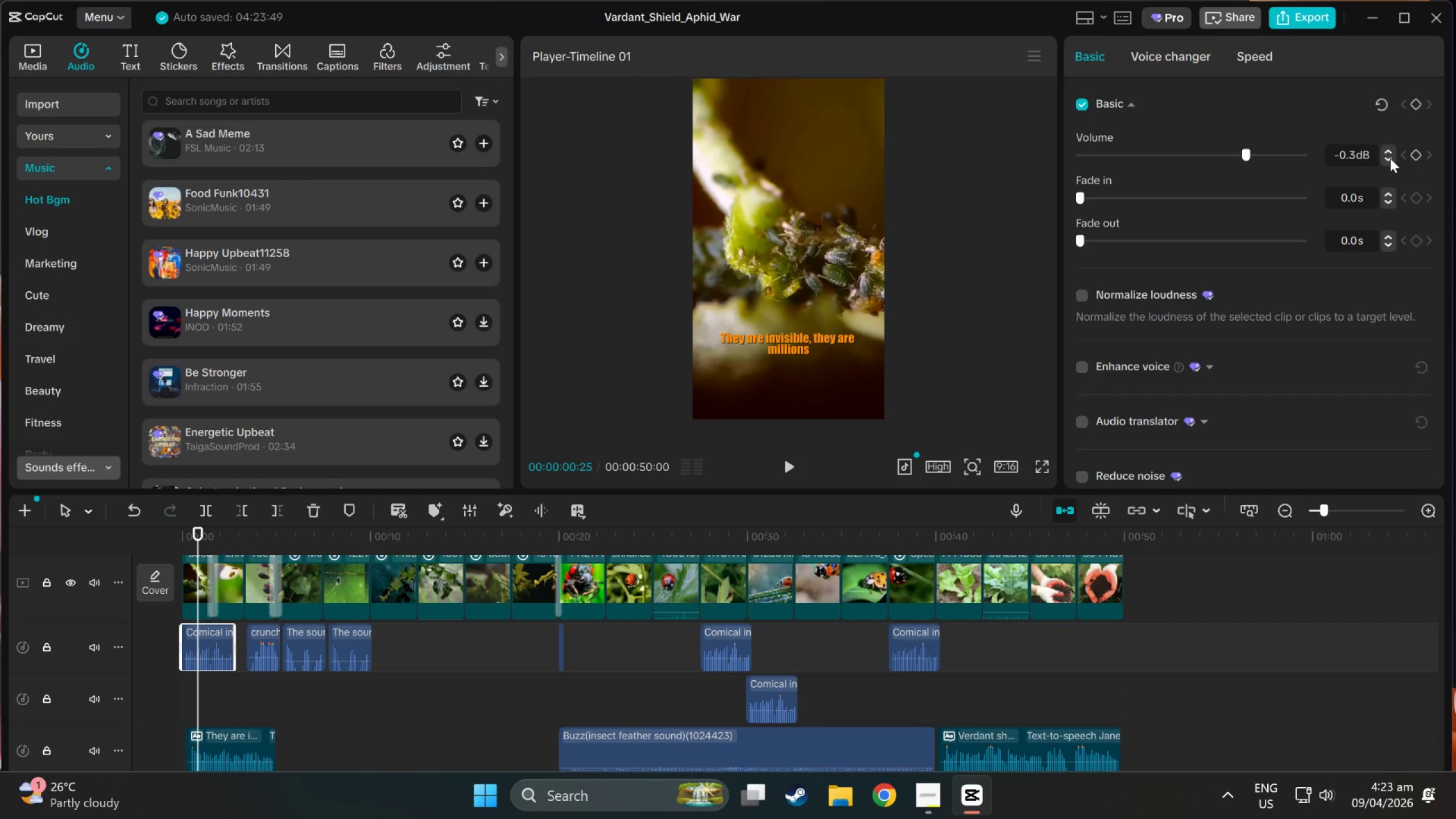 
triple_click([1390, 158])
 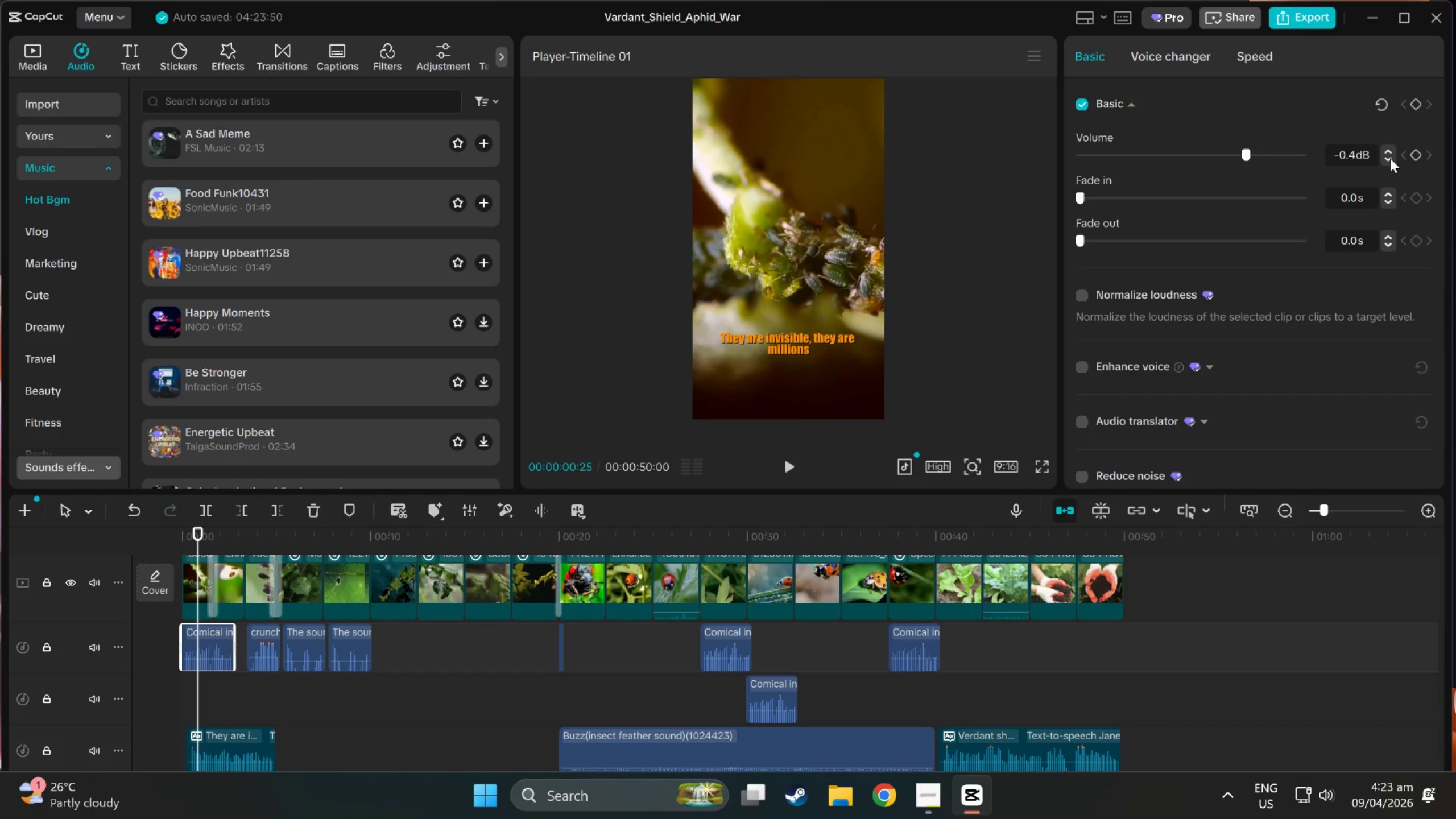 
triple_click([1390, 158])
 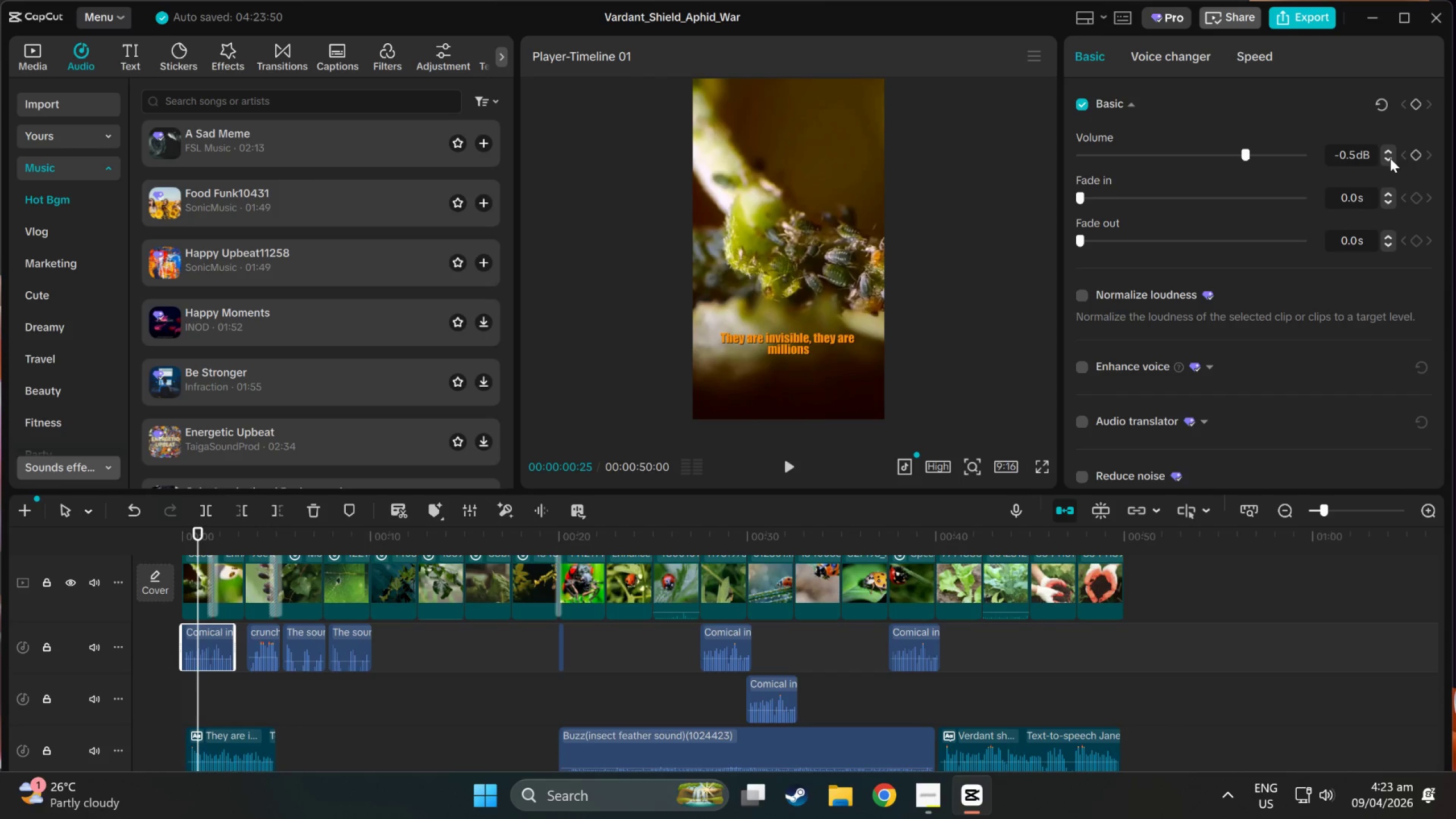 
triple_click([1390, 158])
 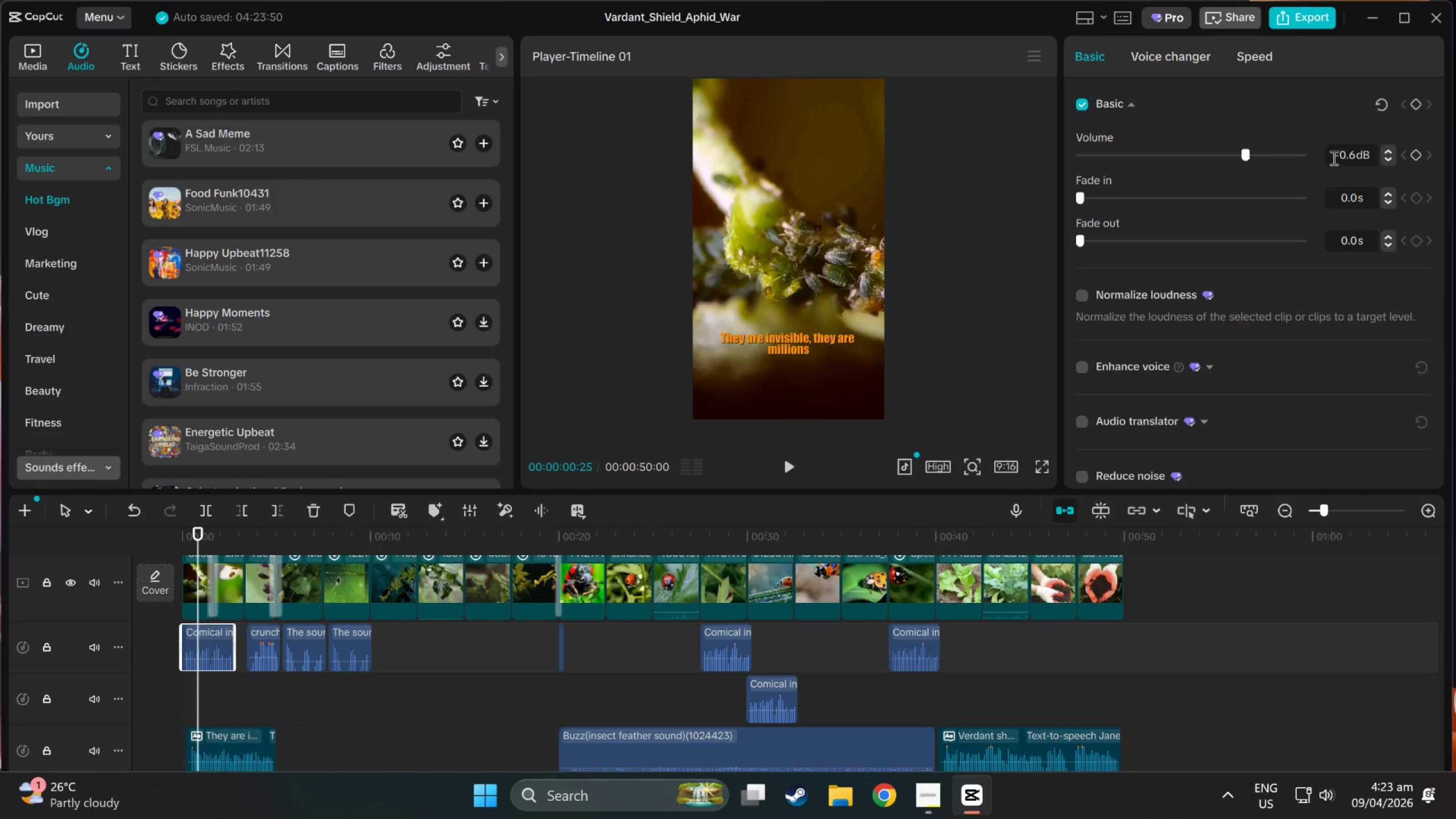 
left_click_drag(start_coordinate=[1333, 158], to_coordinate=[1368, 158])
 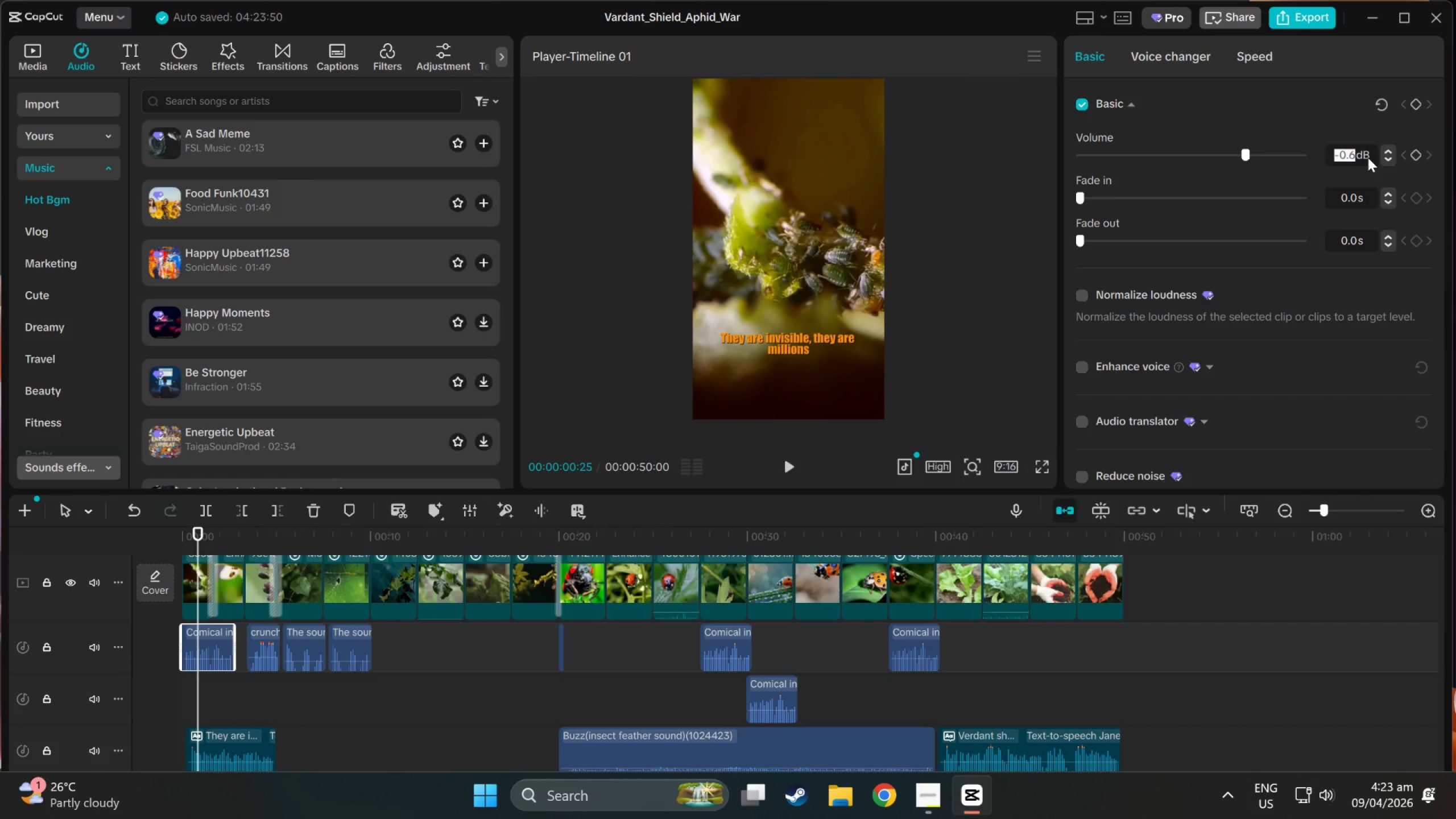 
key(Control+C)
 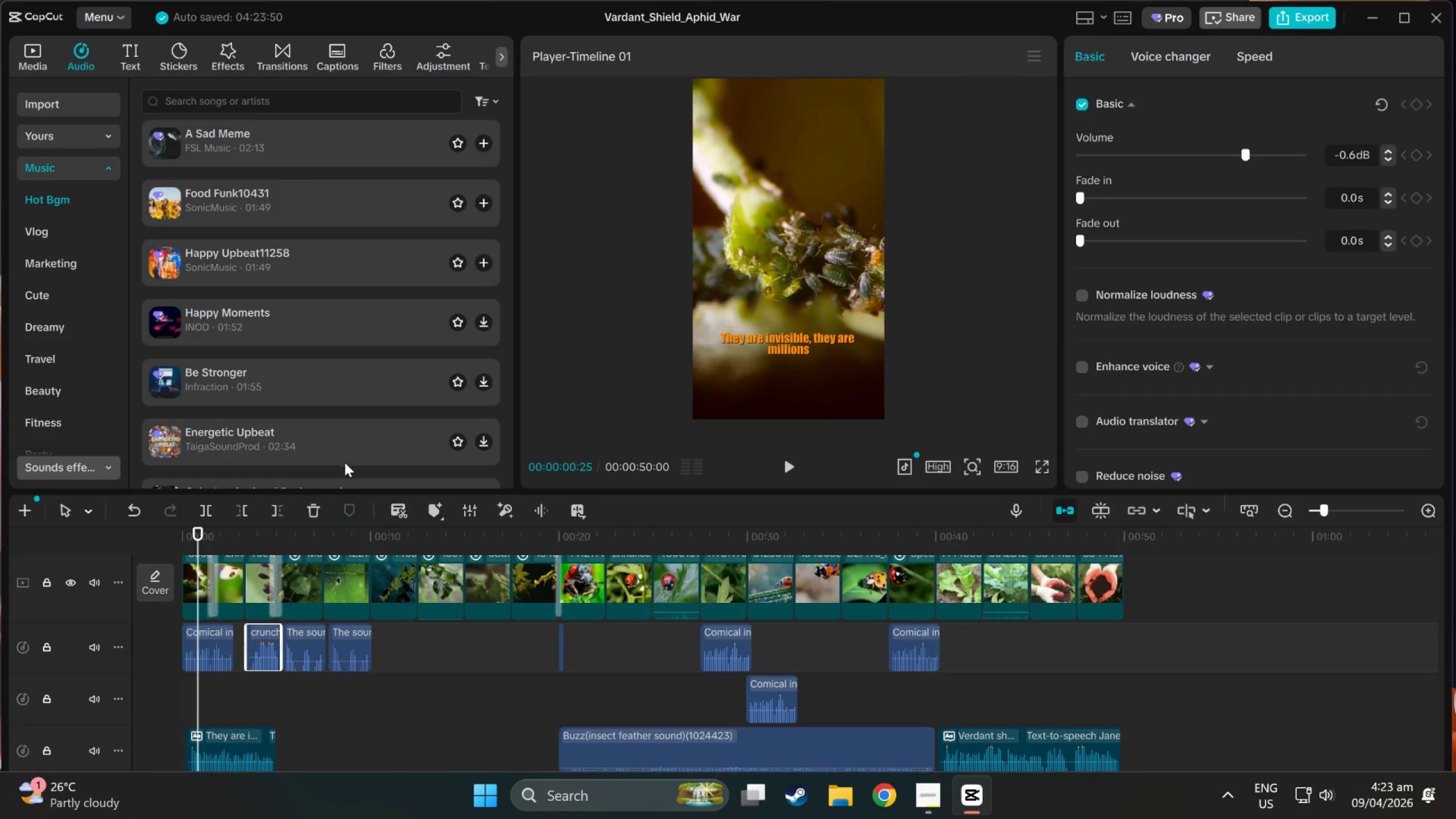 
left_click_drag(start_coordinate=[233, 539], to_coordinate=[169, 560])
 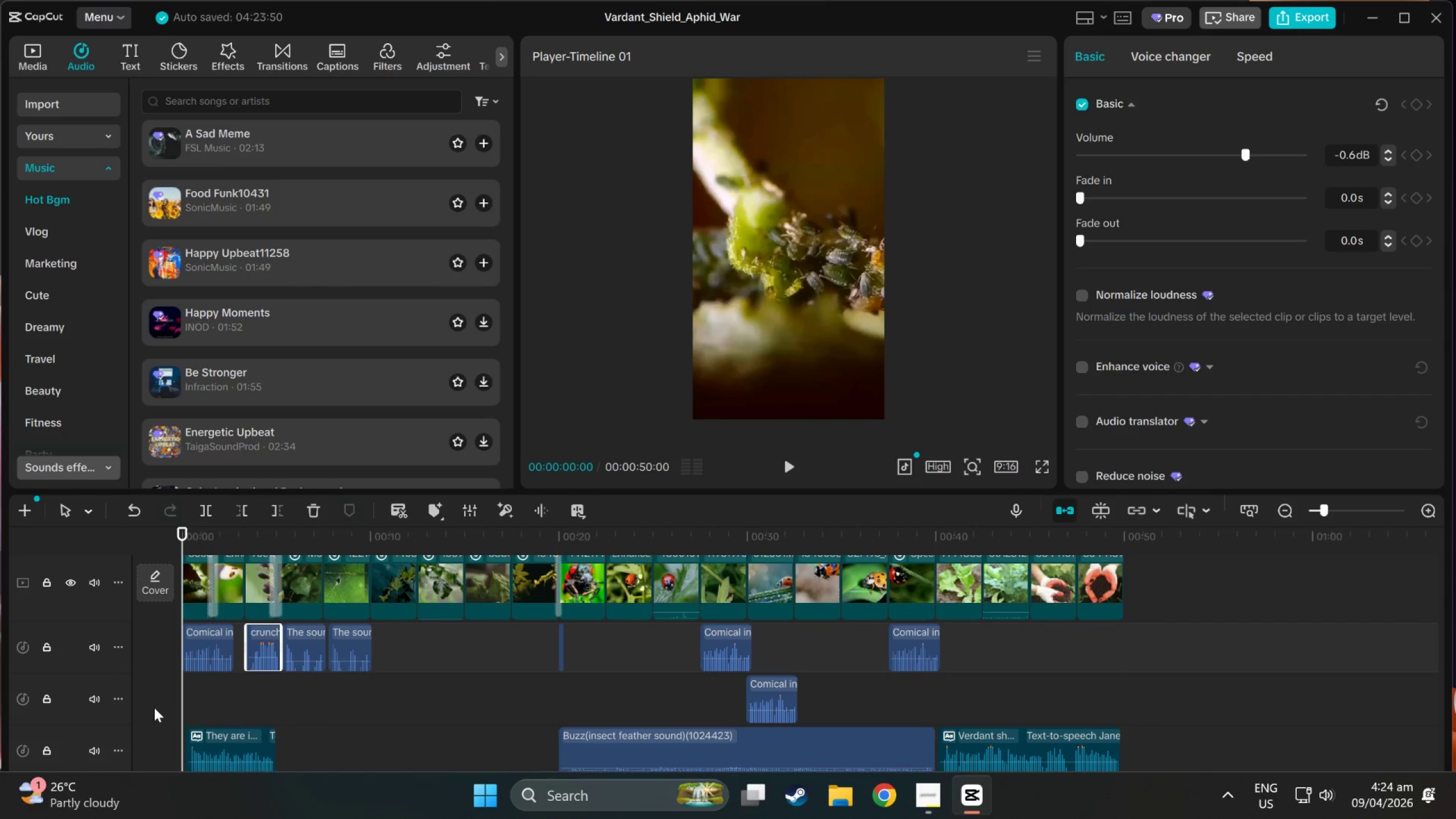 
scroll: coordinate [140, 705], scroll_direction: down, amount: 1.0
 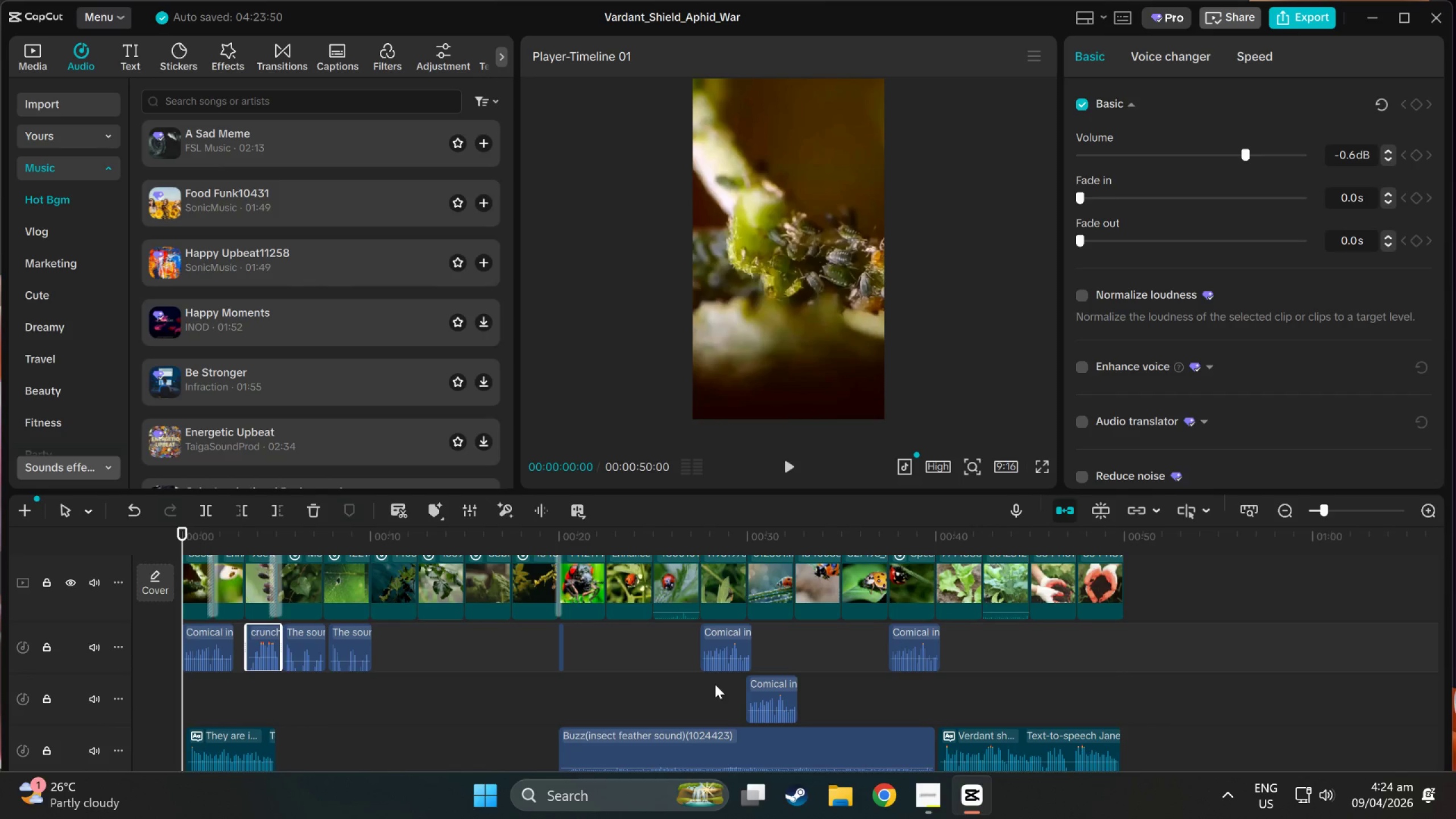 
double_click([764, 689])
 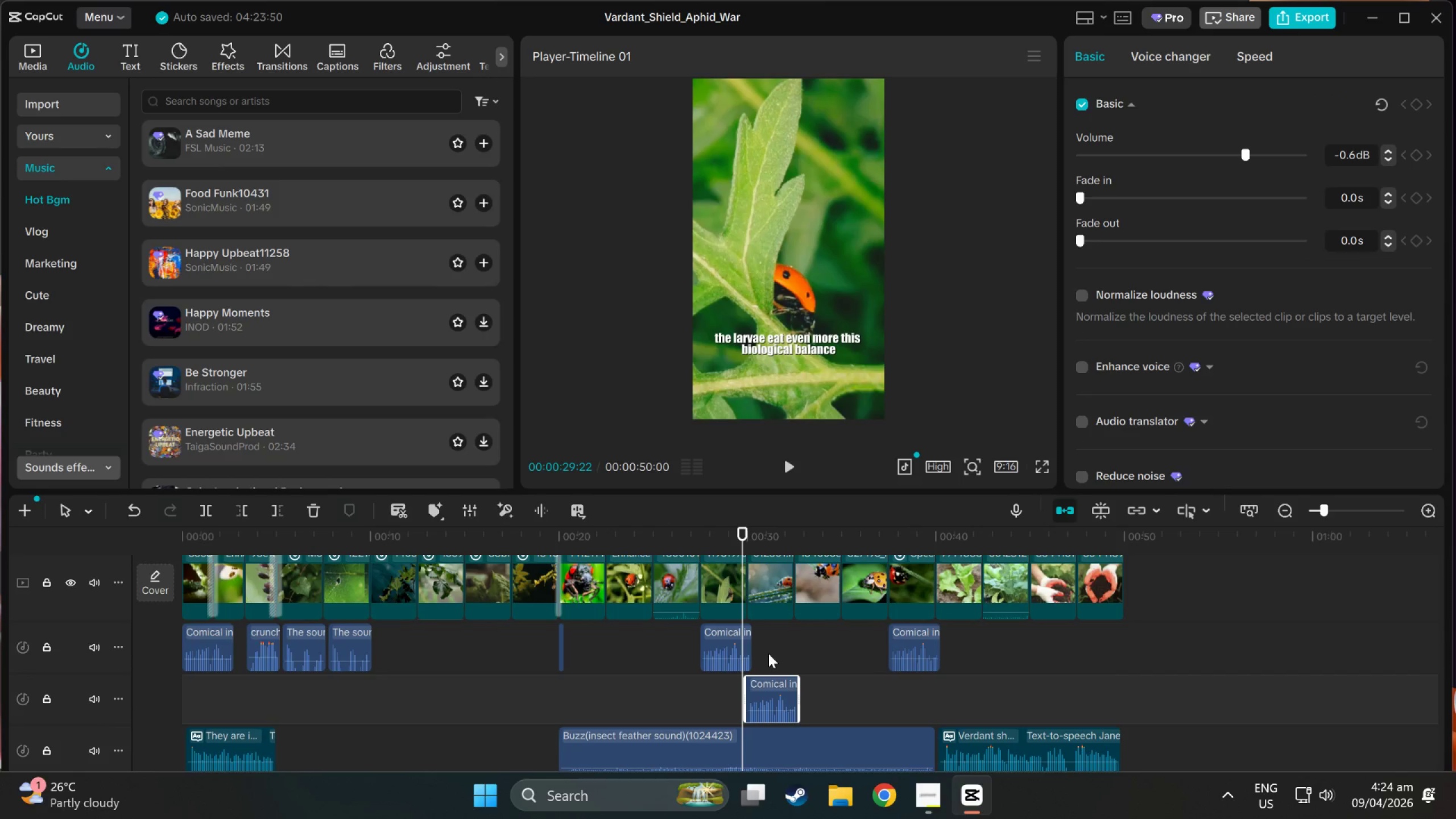 
left_click([691, 682])
 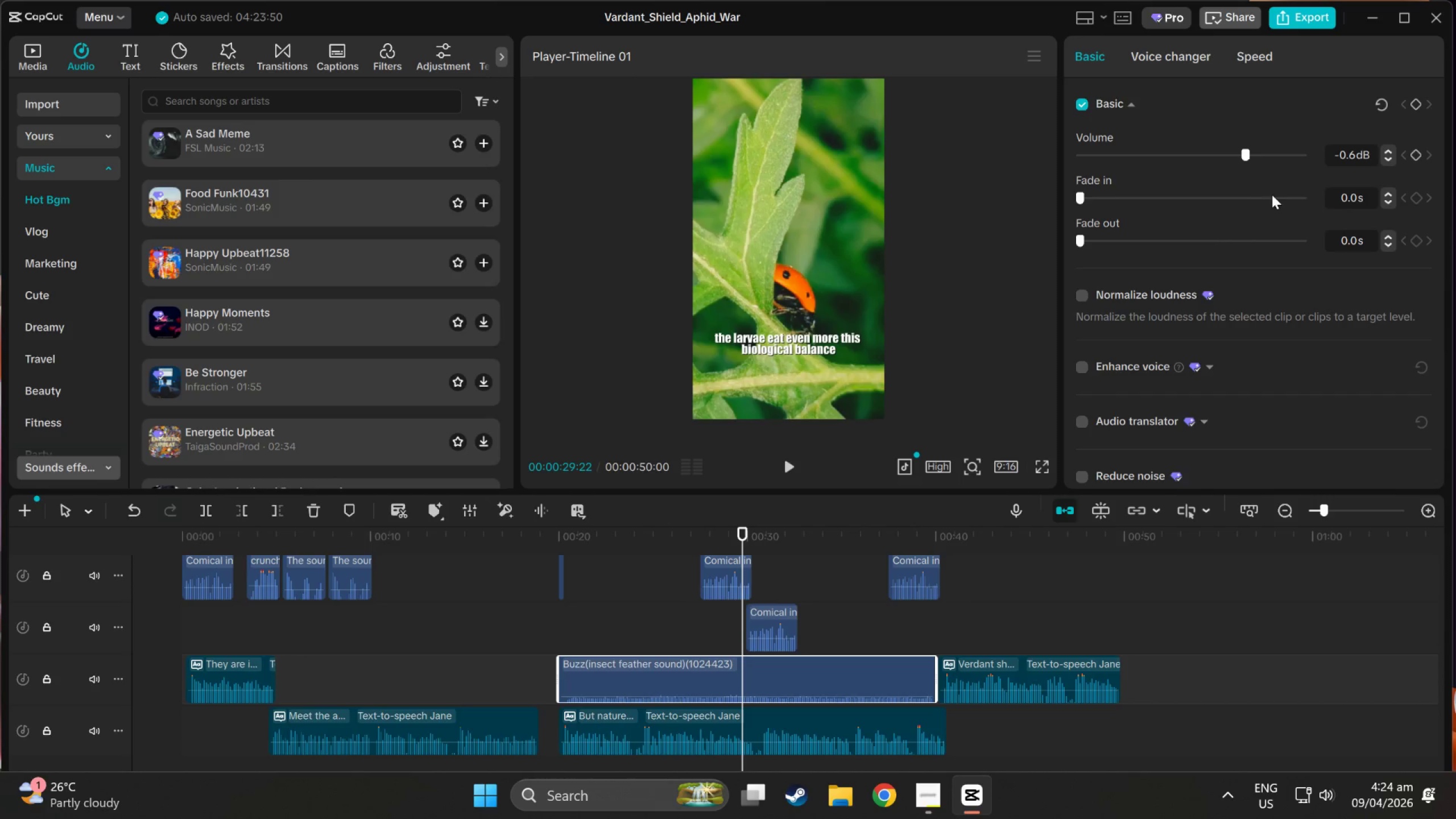 
scroll: coordinate [719, 717], scroll_direction: down, amount: 3.0
 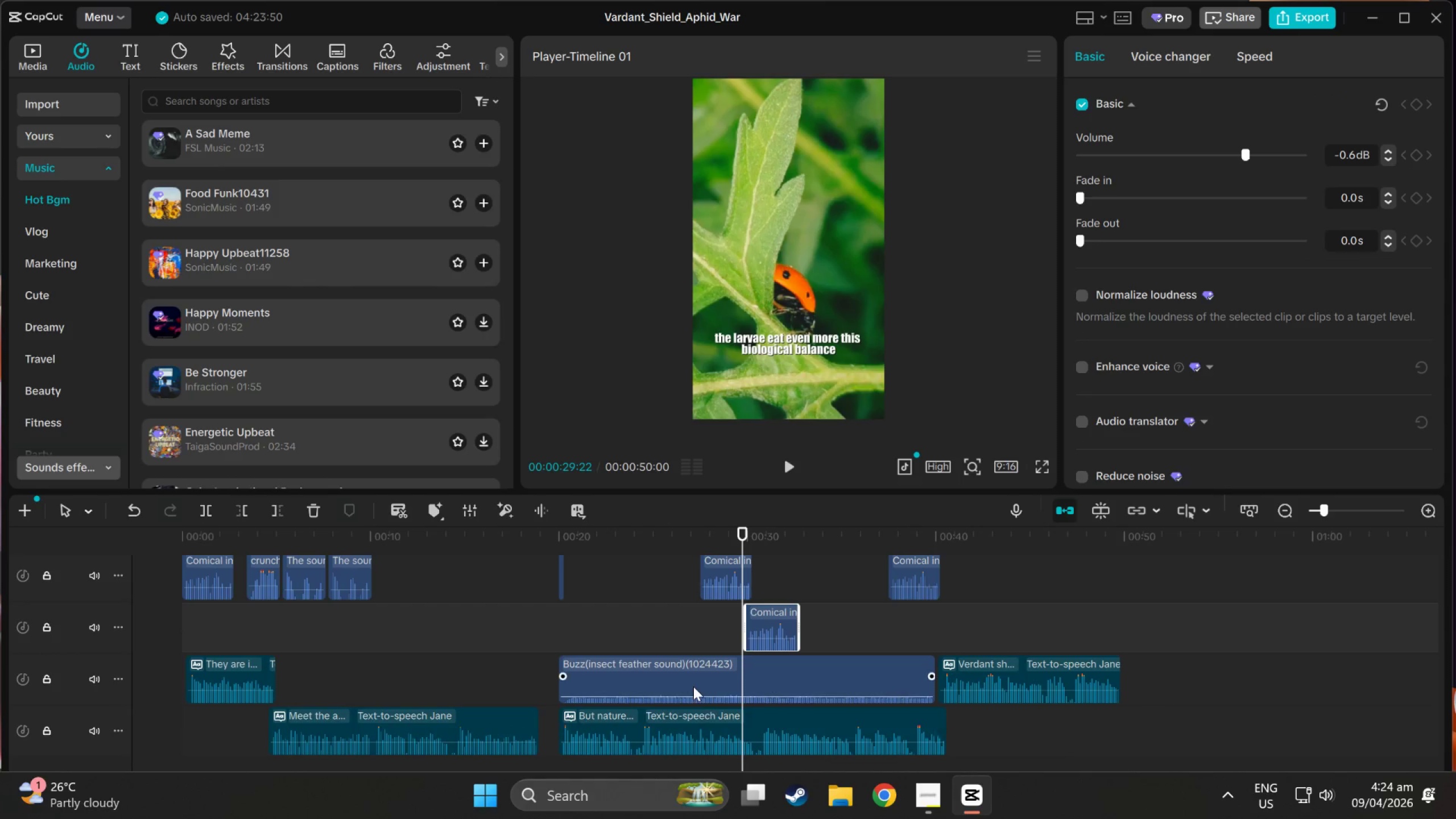 
mouse_move([1130, 115])
 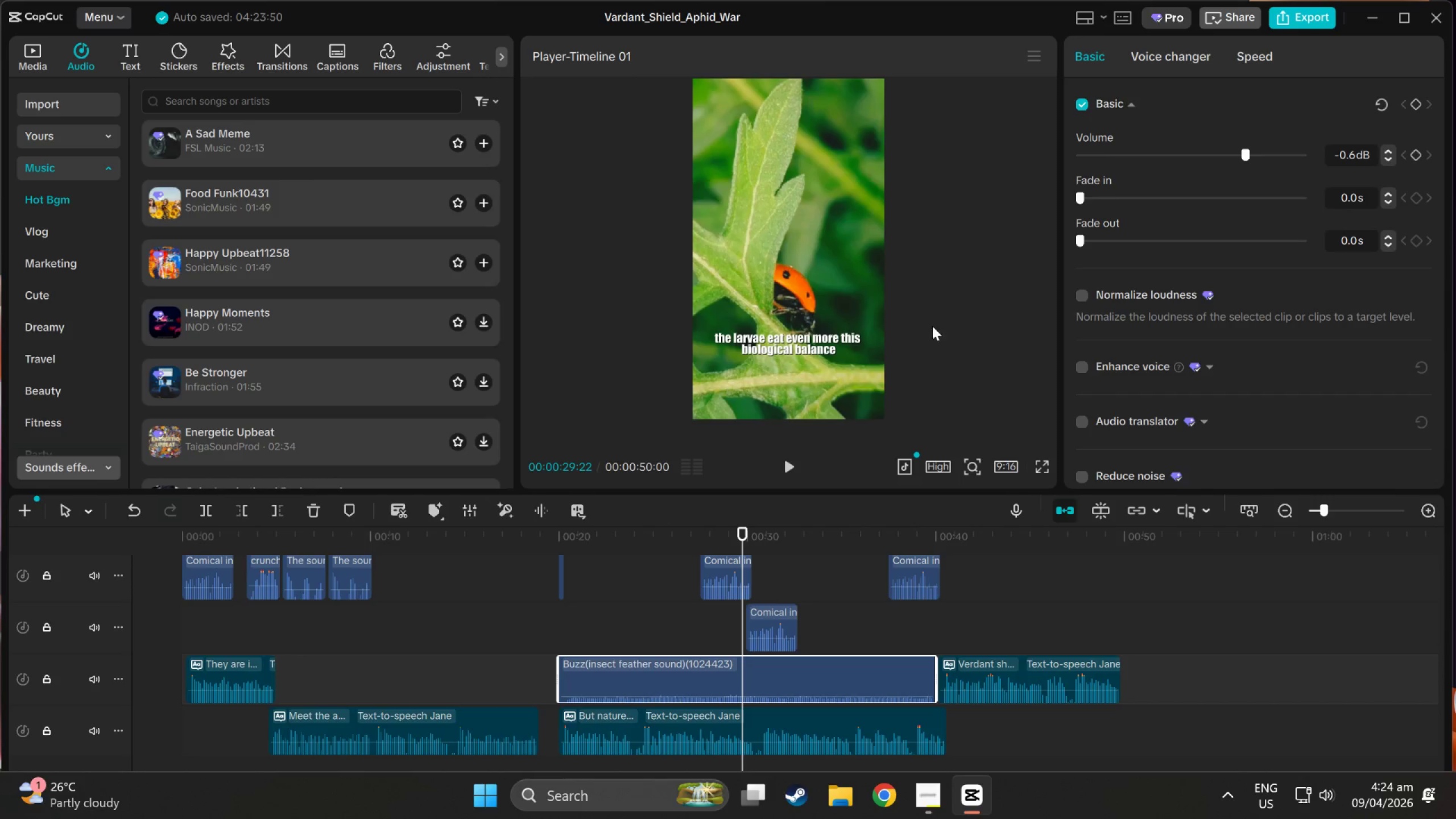 
scroll: coordinate [177, 712], scroll_direction: down, amount: 4.0
 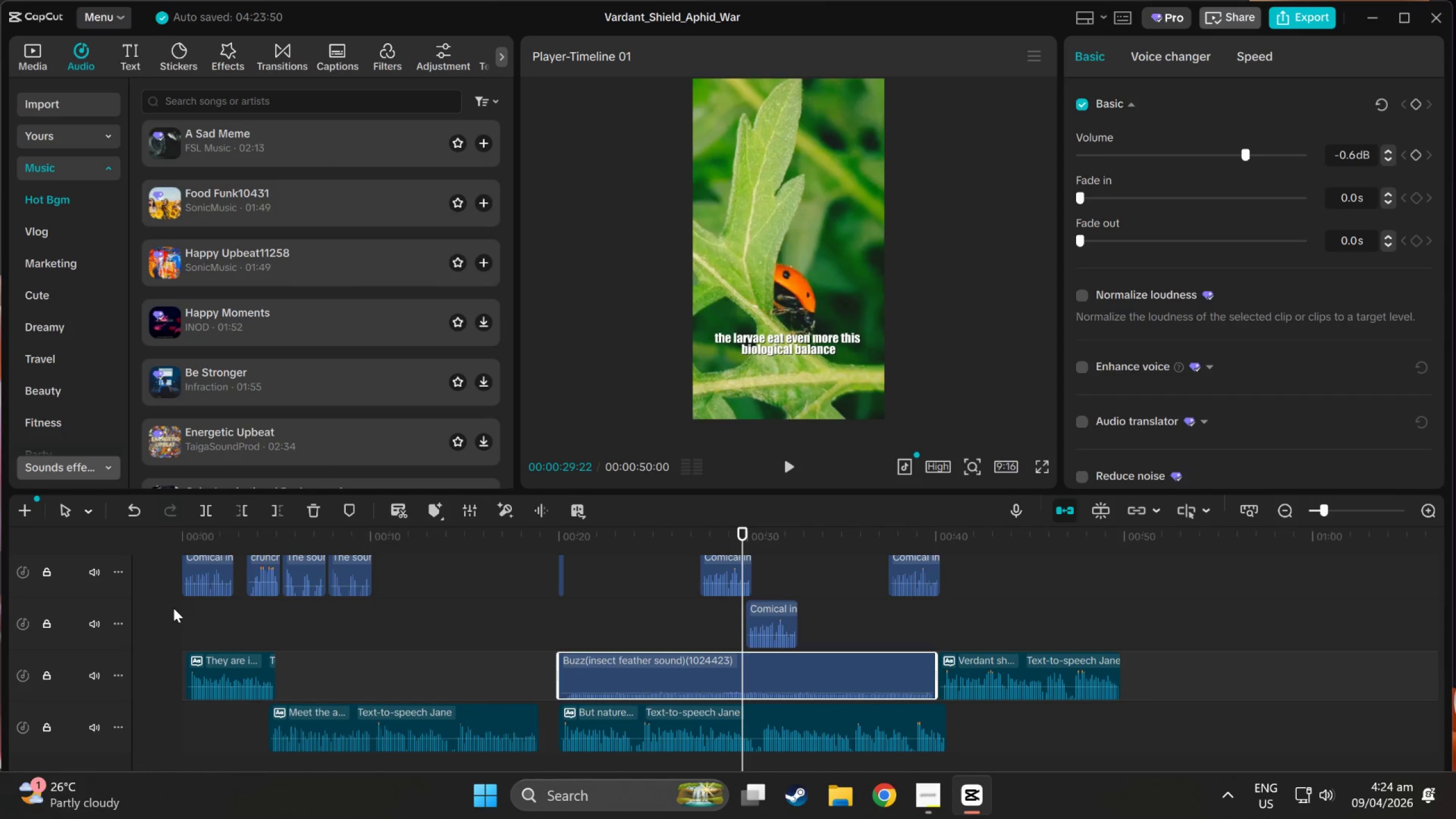 
left_click([212, 665])
 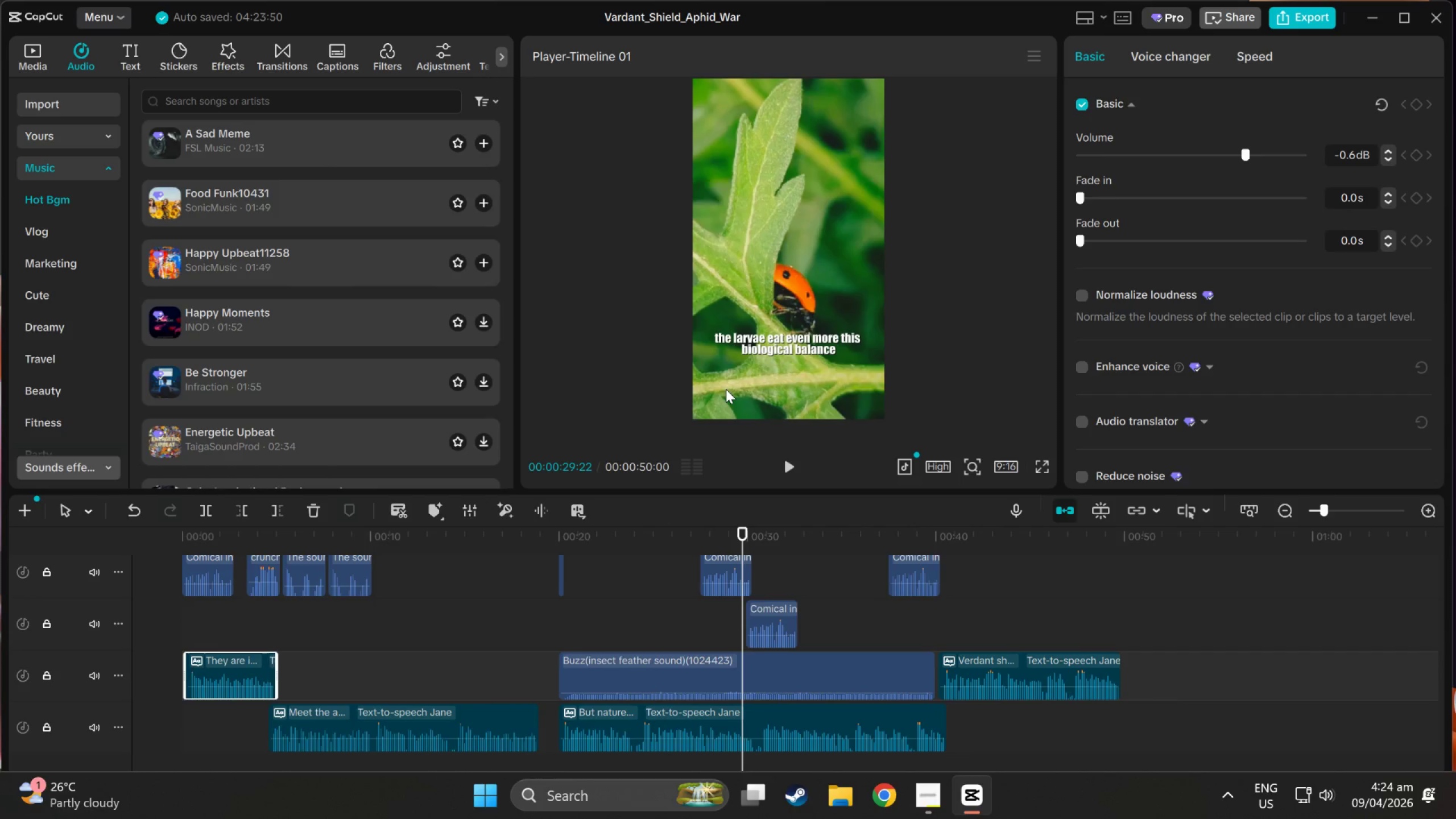 
key(Space)
 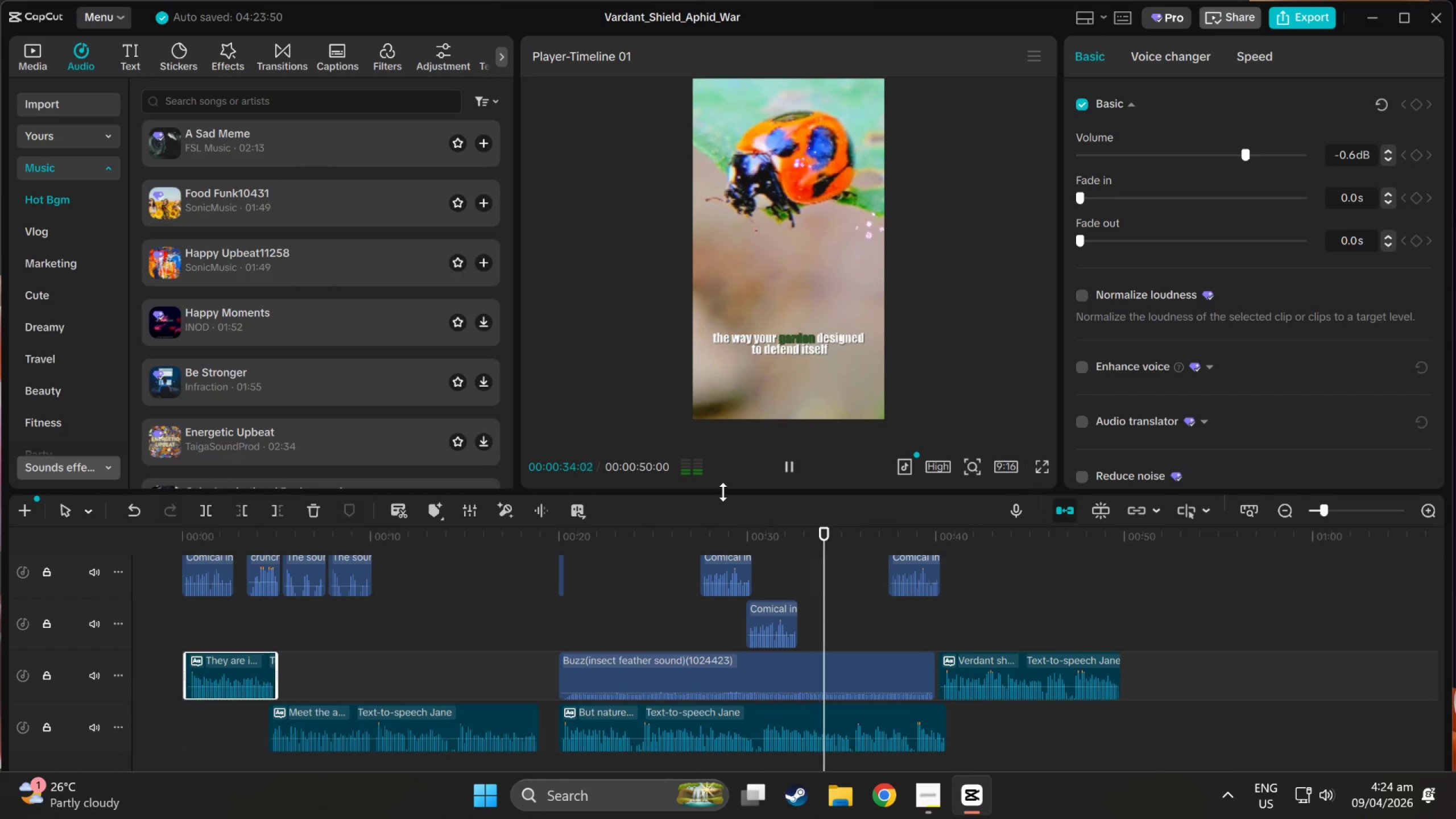 
wait(5.88)
 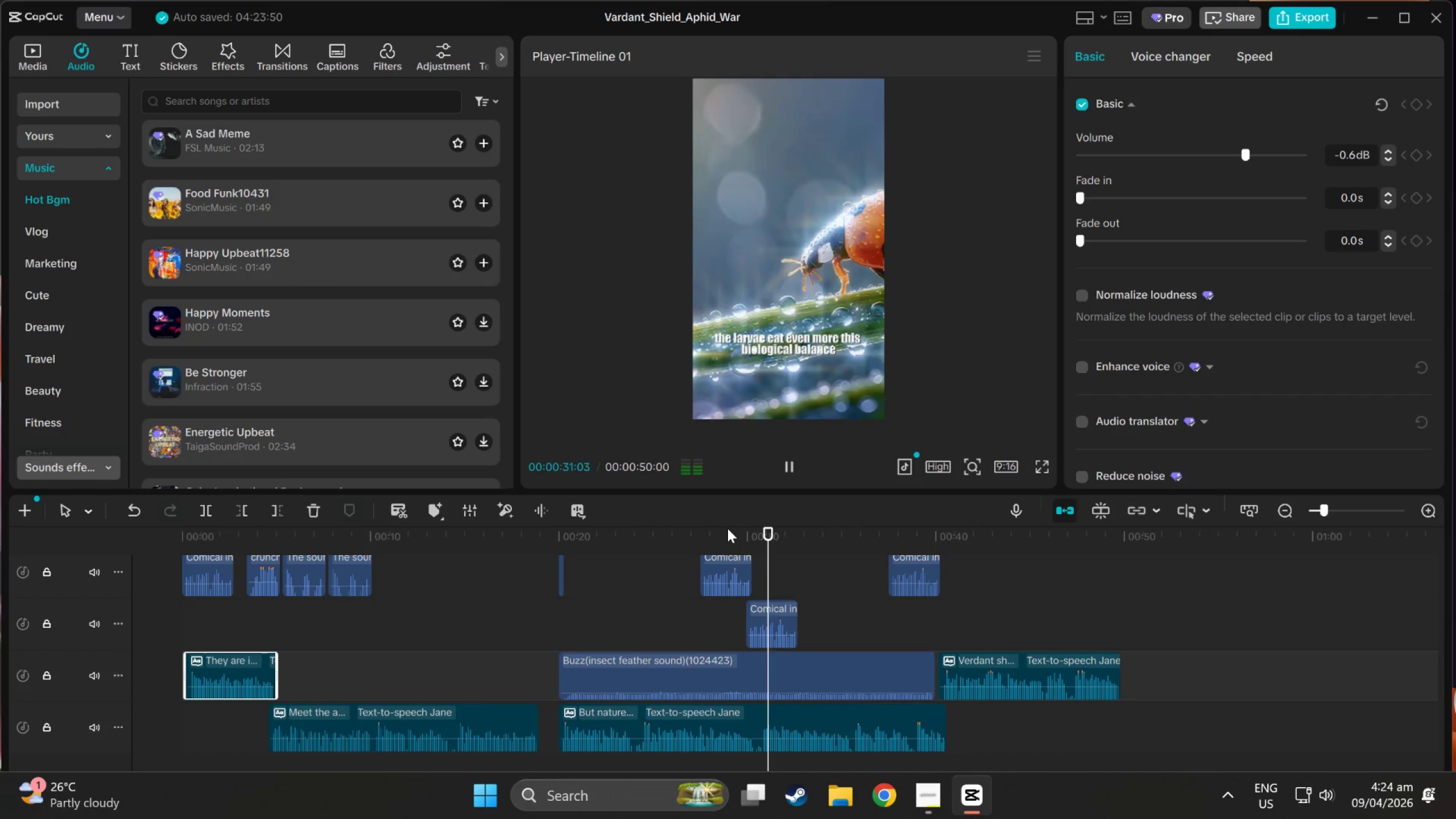 
scroll: coordinate [486, 625], scroll_direction: down, amount: 6.0
 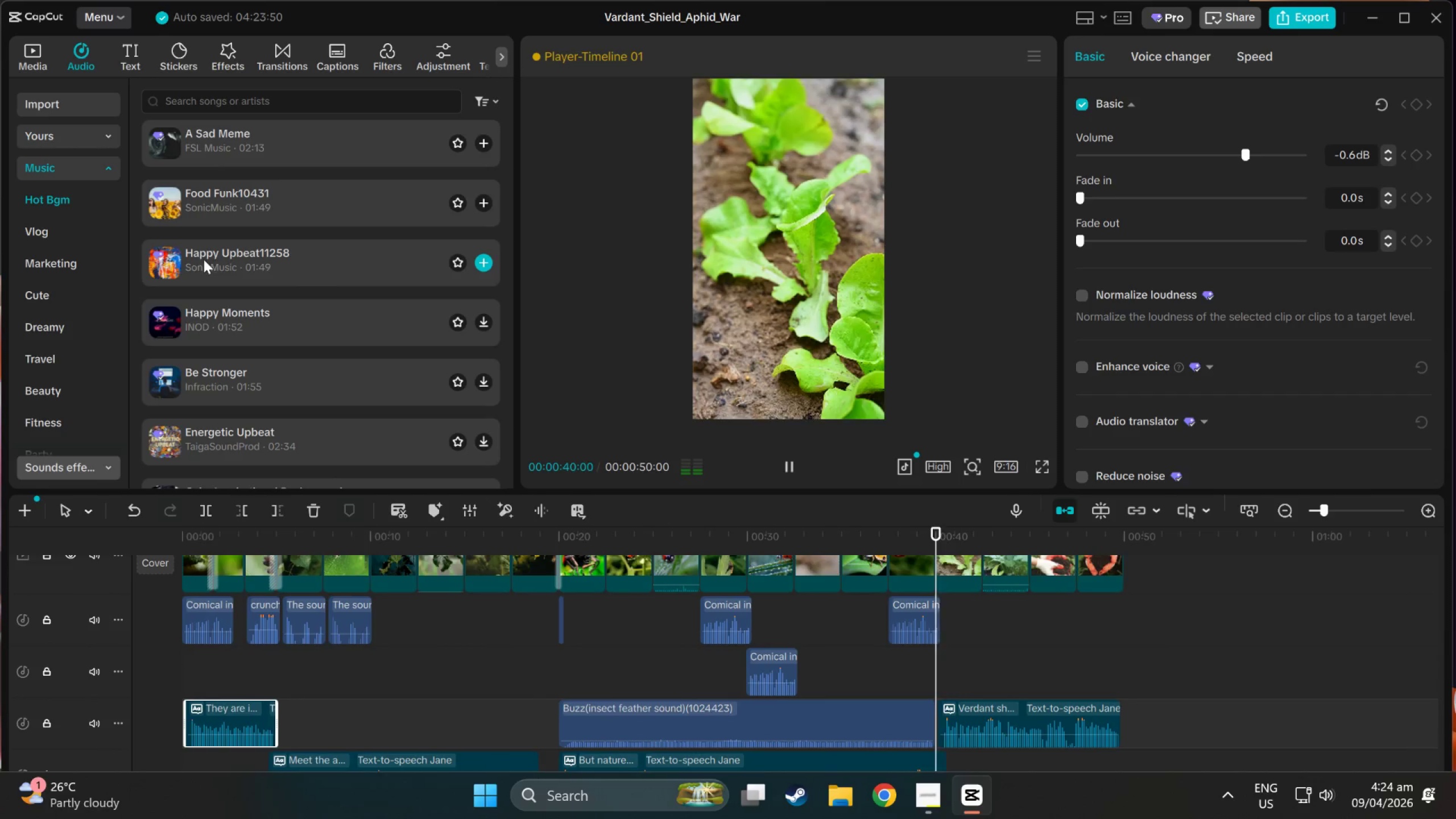 
left_click([209, 251])
 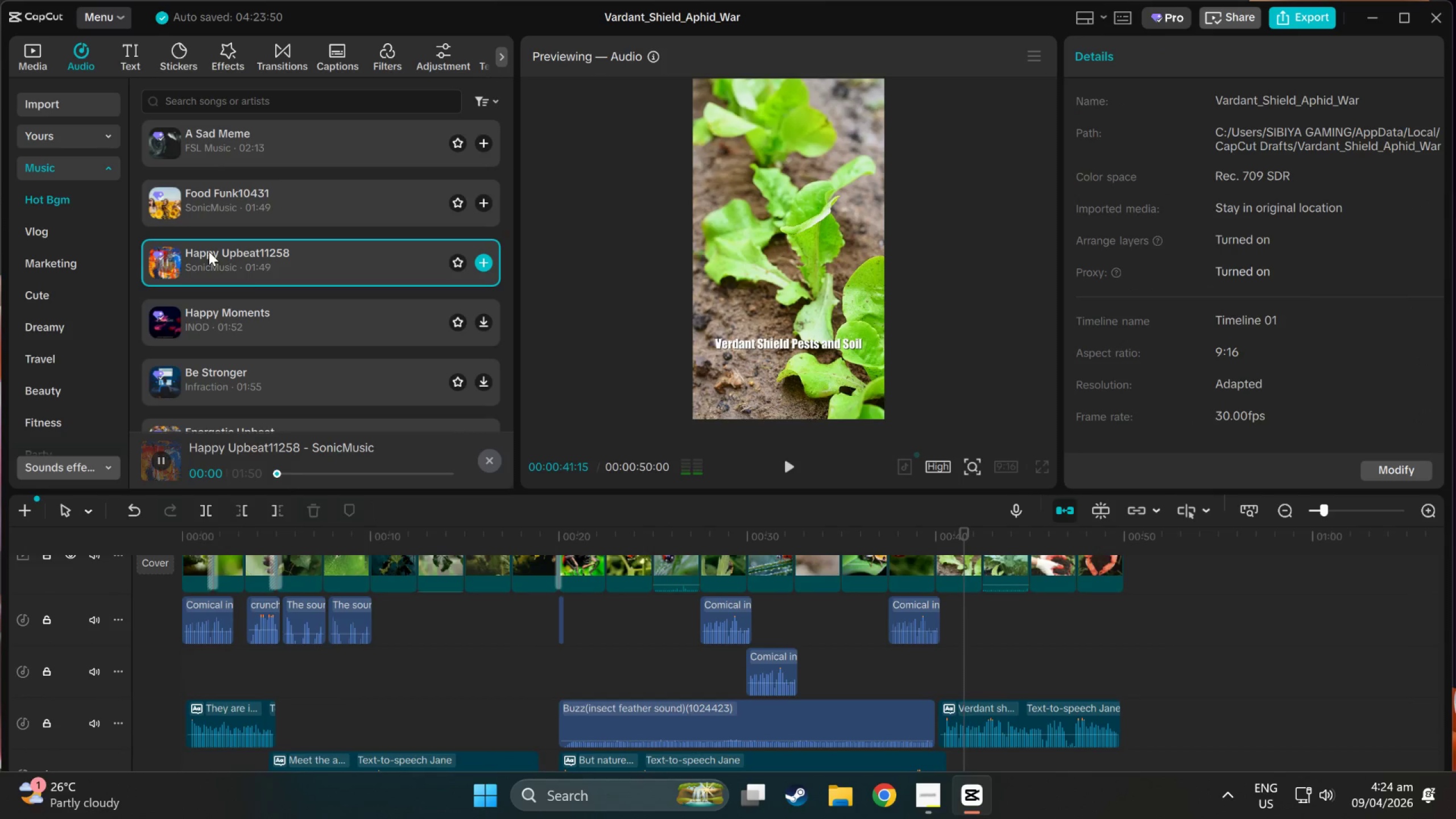 
scroll: coordinate [209, 251], scroll_direction: down, amount: 2.0
 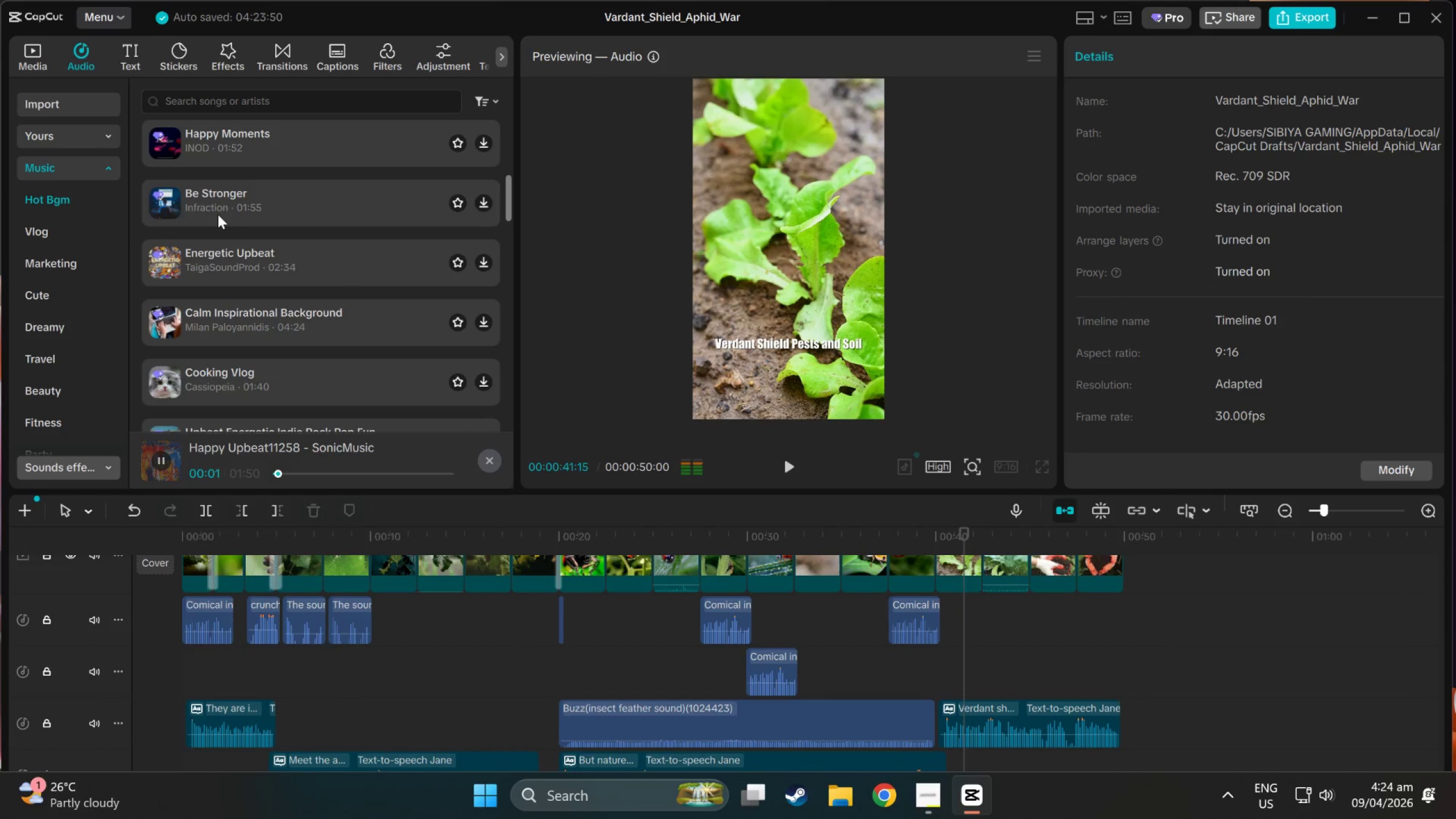 
left_click([222, 188])
 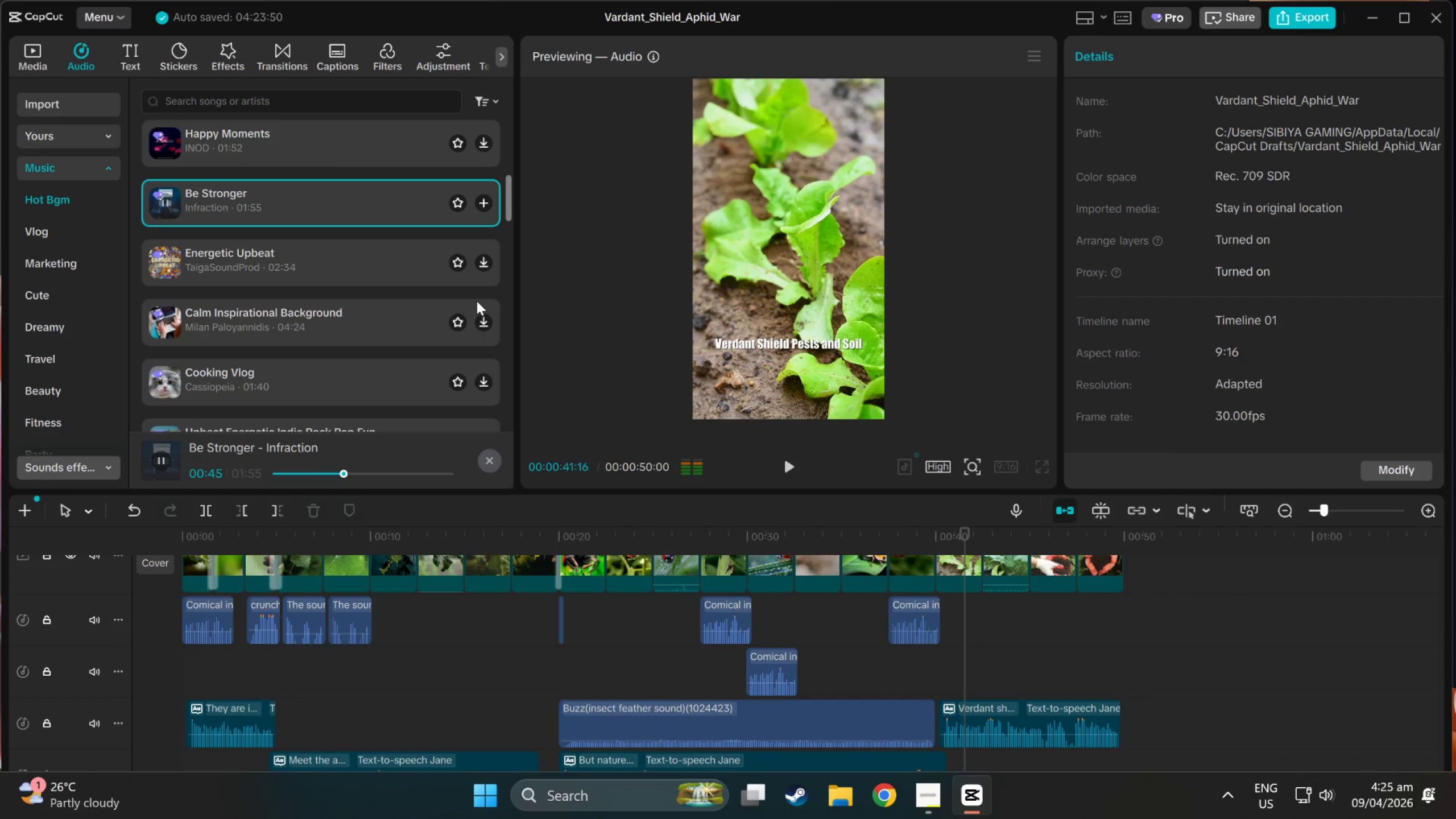 
wait(50.23)
 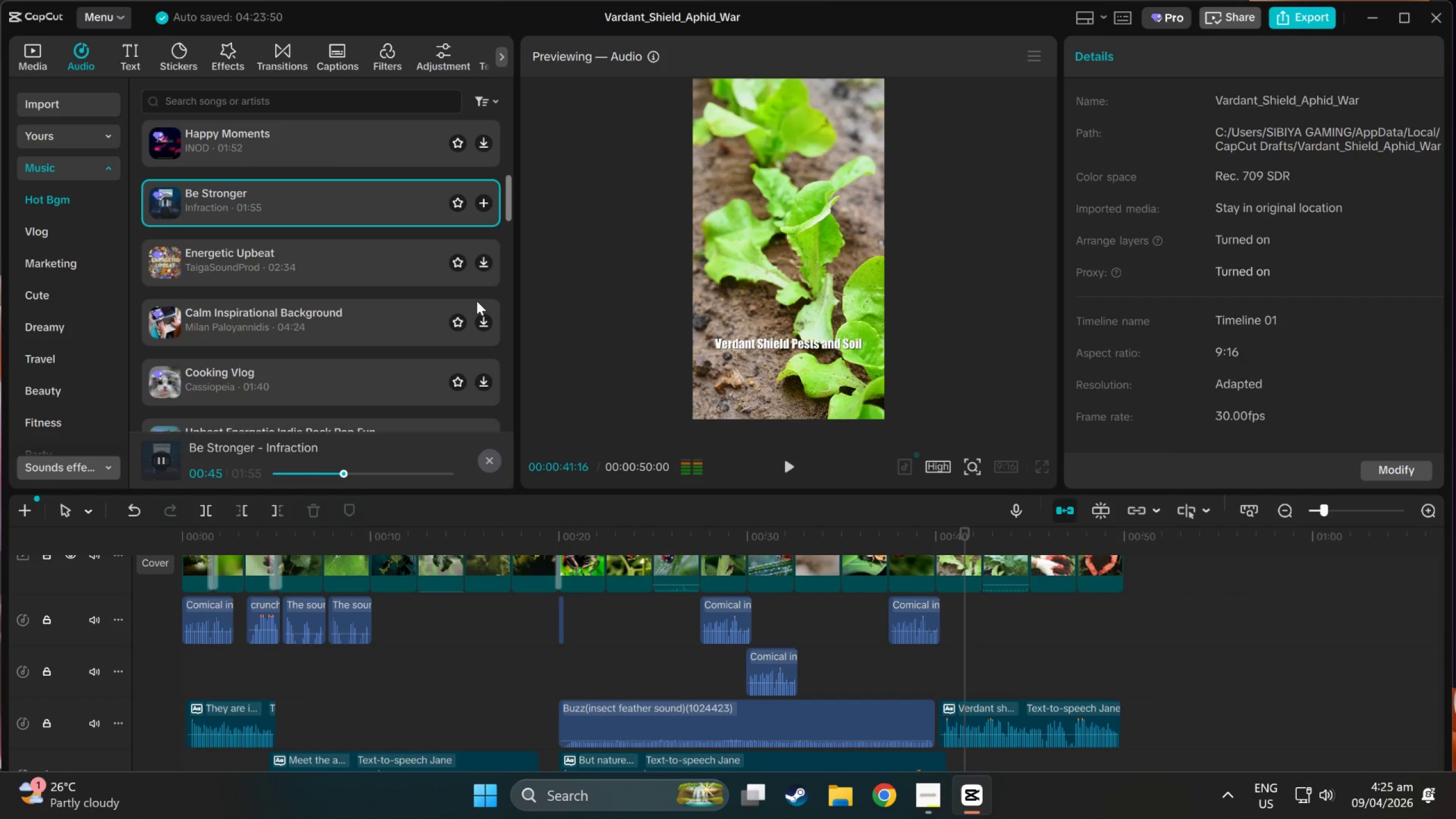 
left_click([234, 274])
 